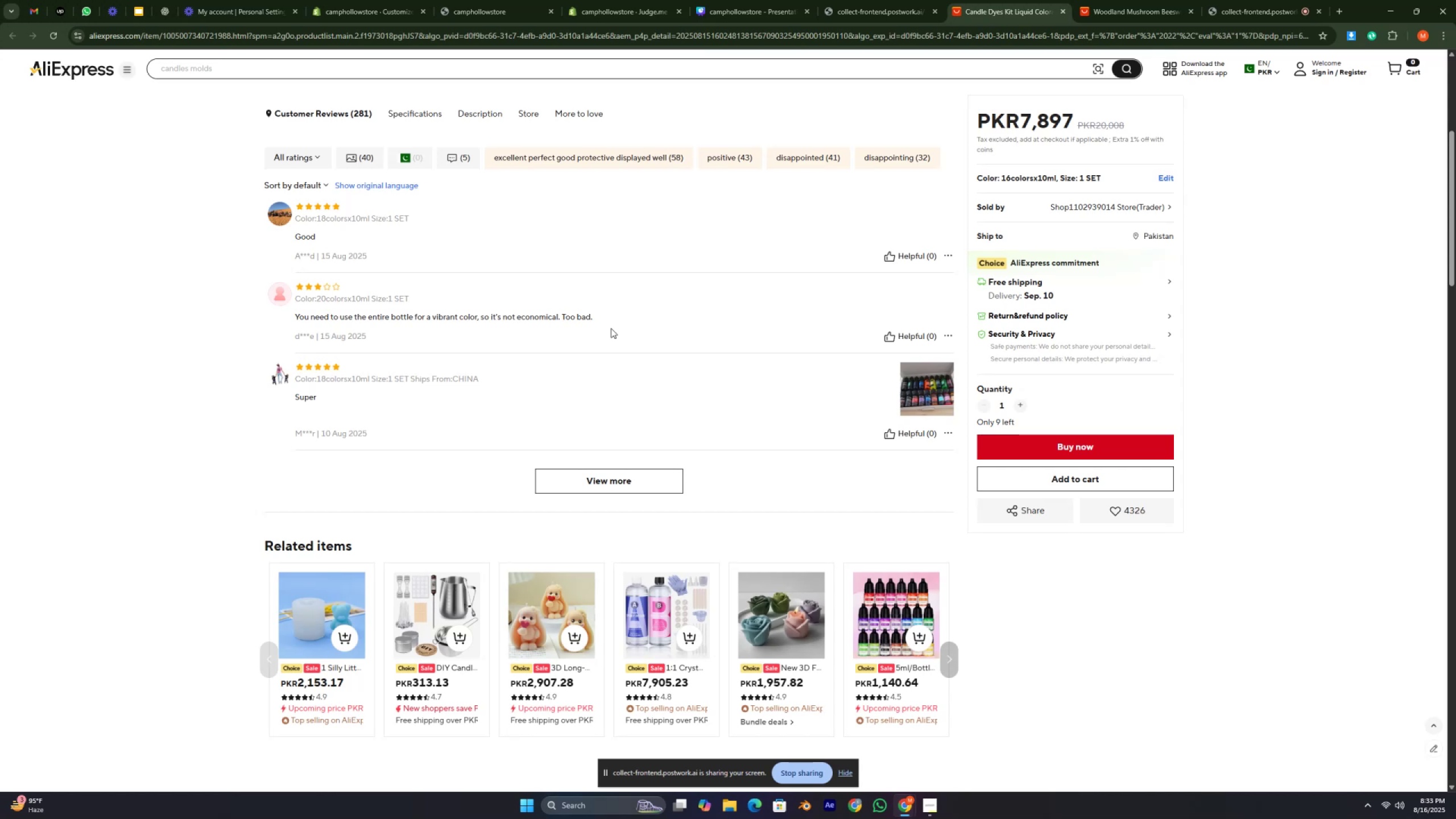 
key(Numpad4)
 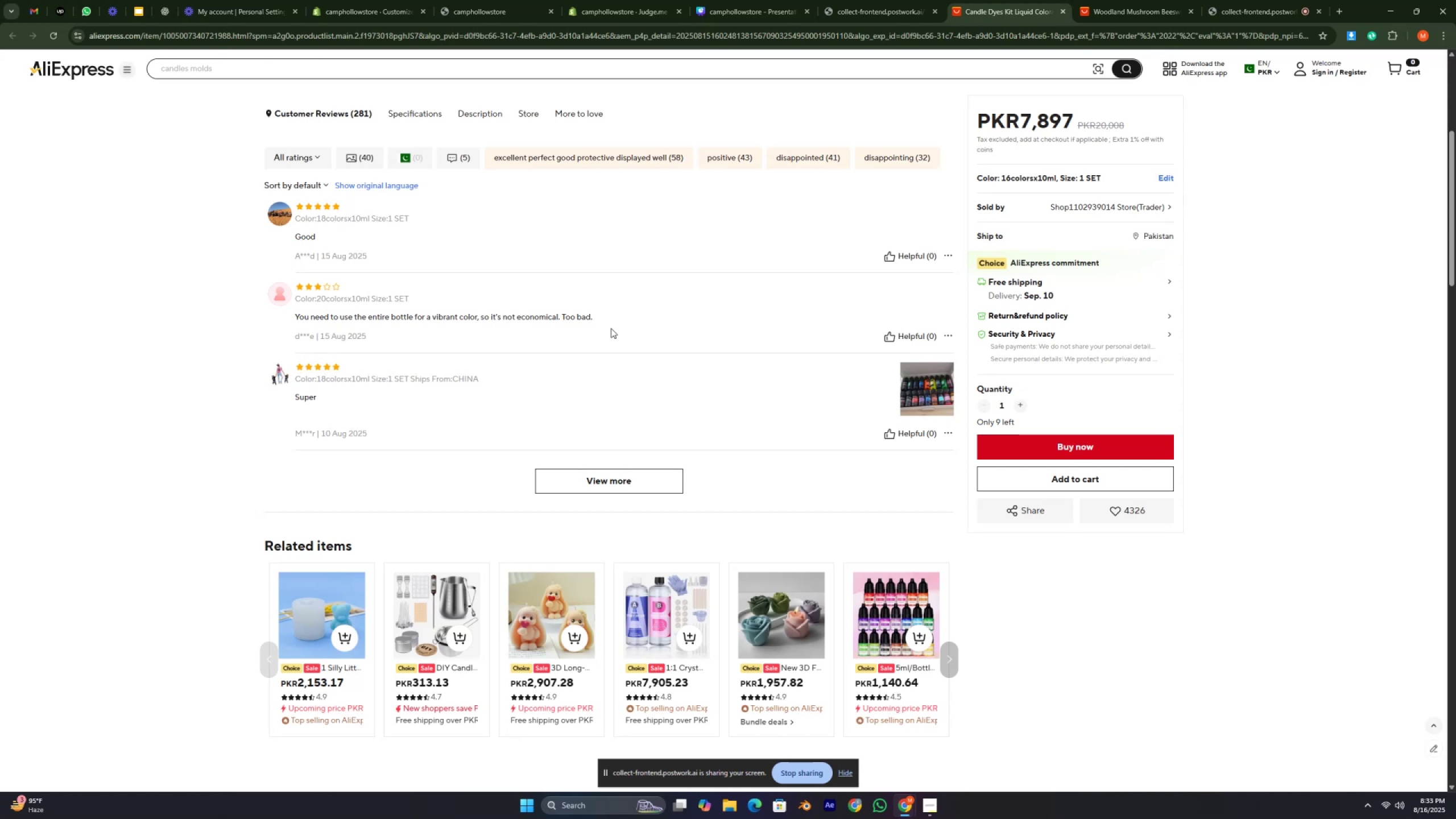 
key(Numpad5)
 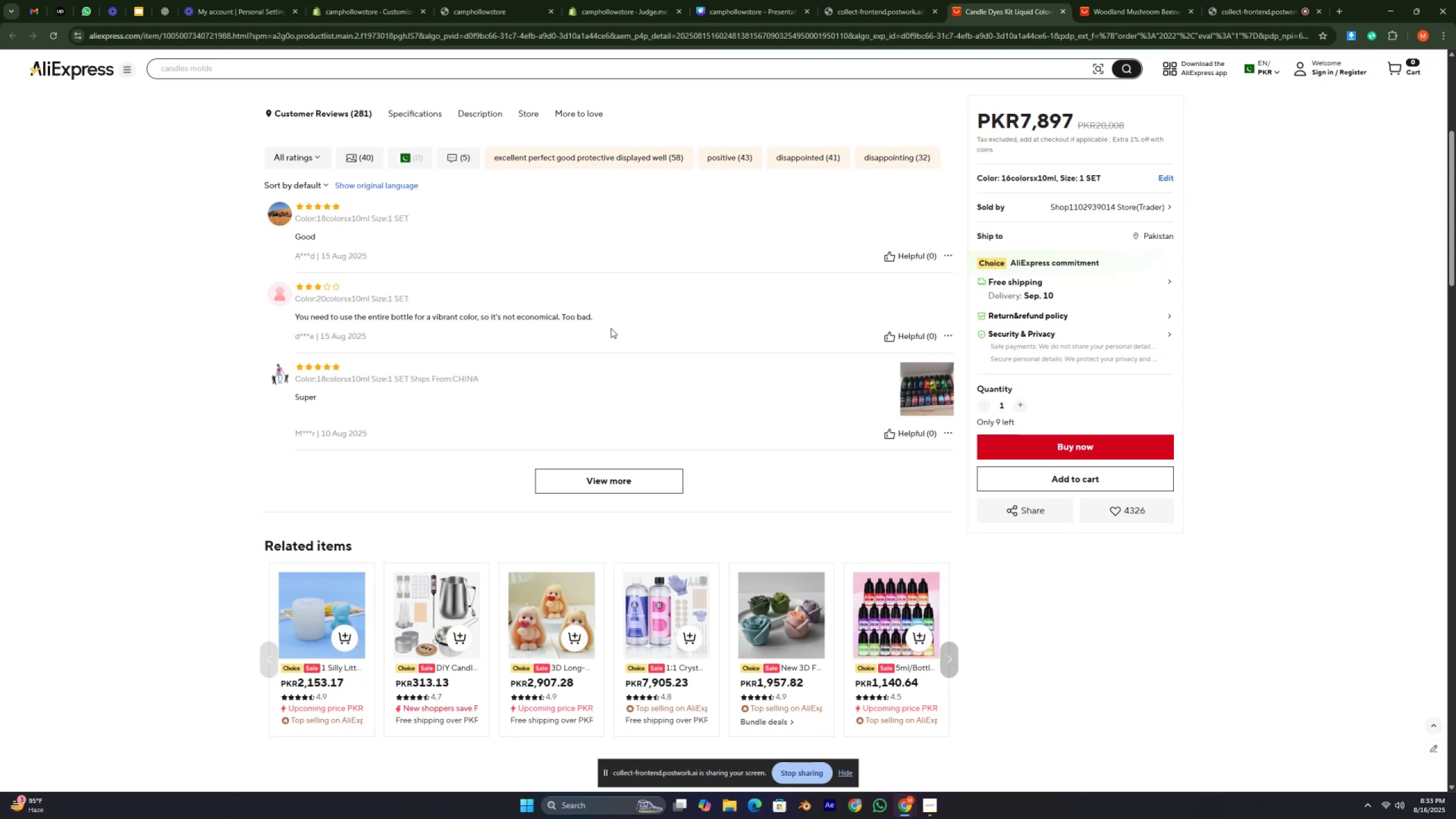 
key(Numpad4)
 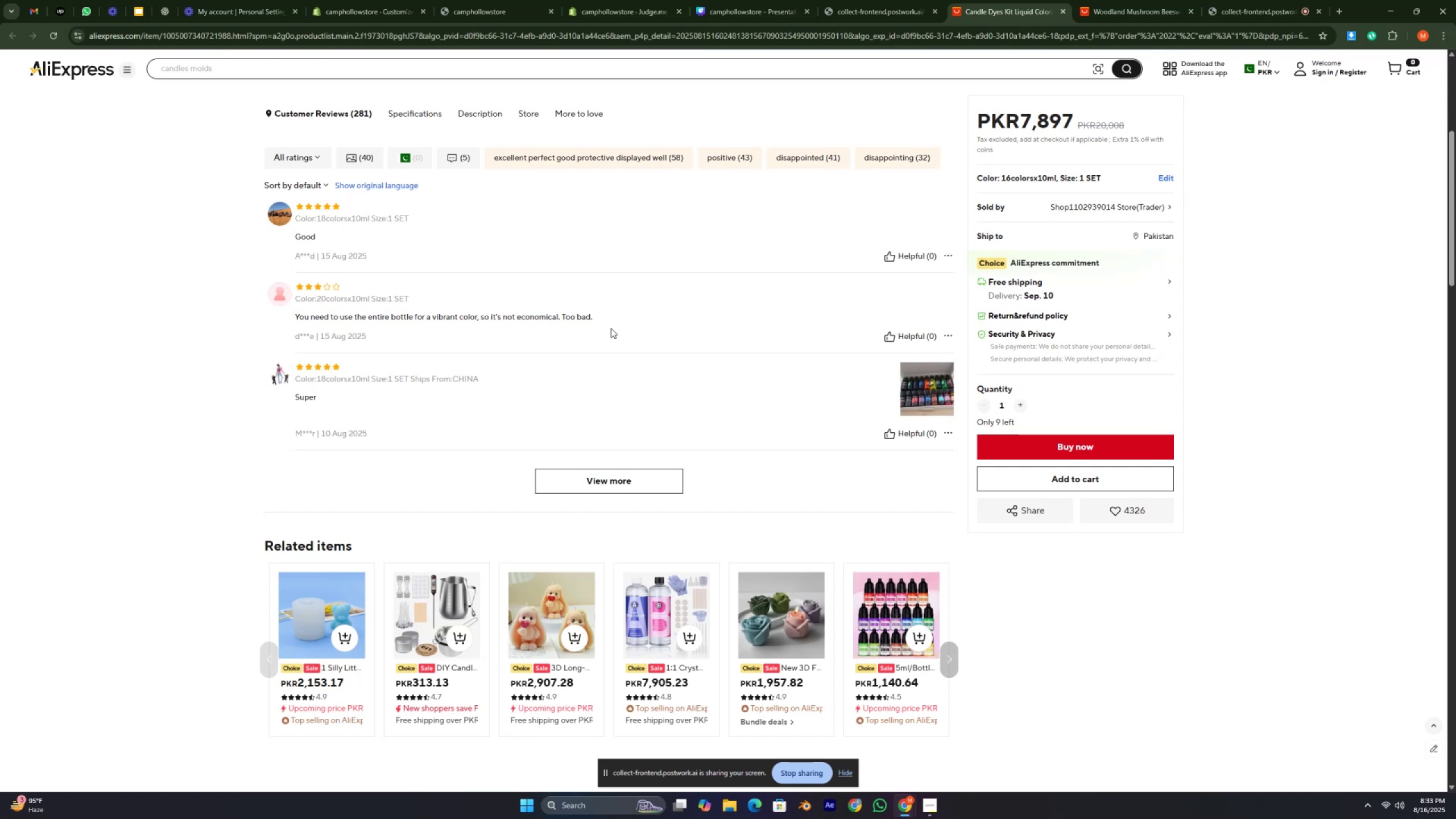 
key(Numpad4)
 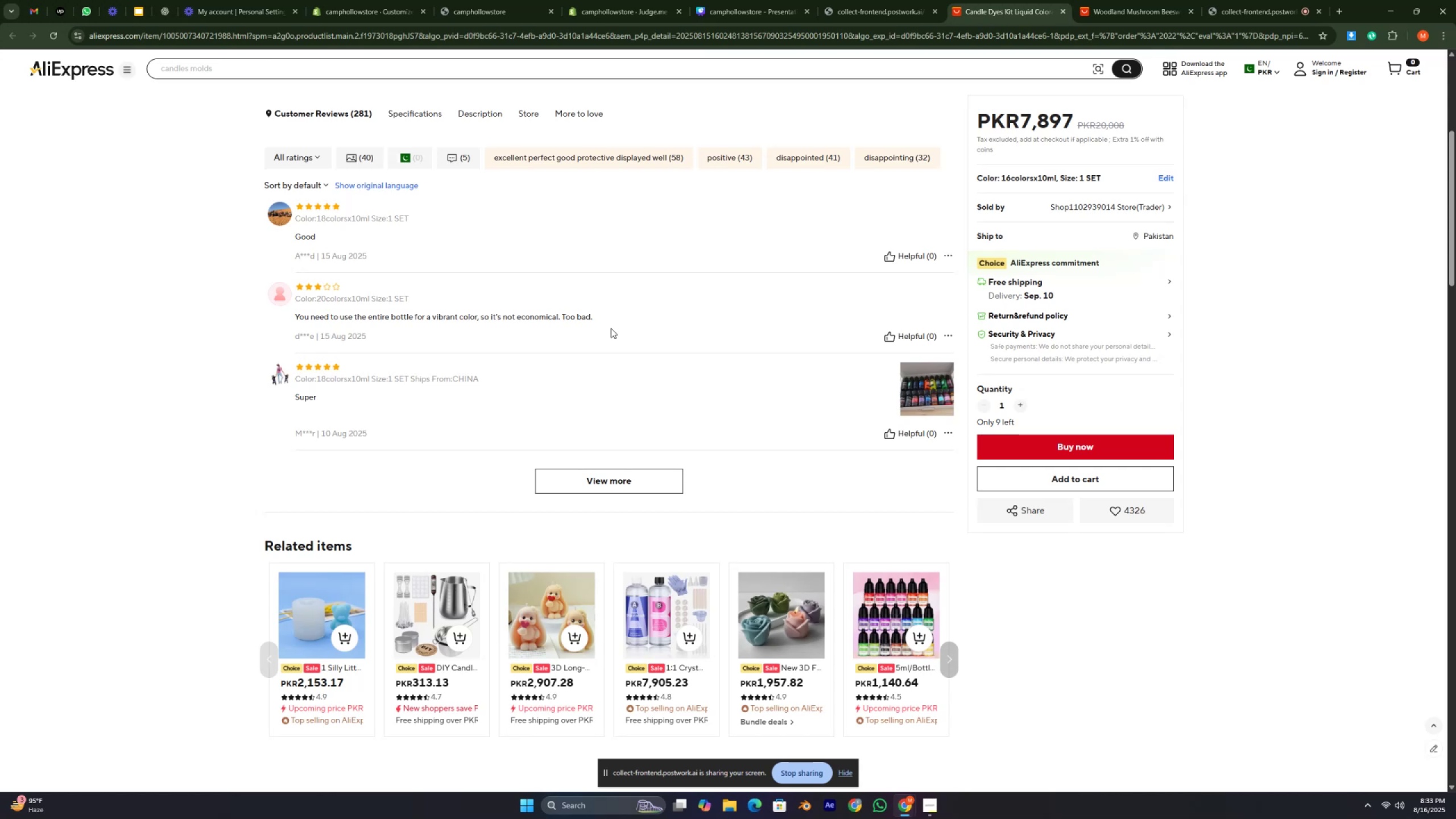 
key(Numpad4)
 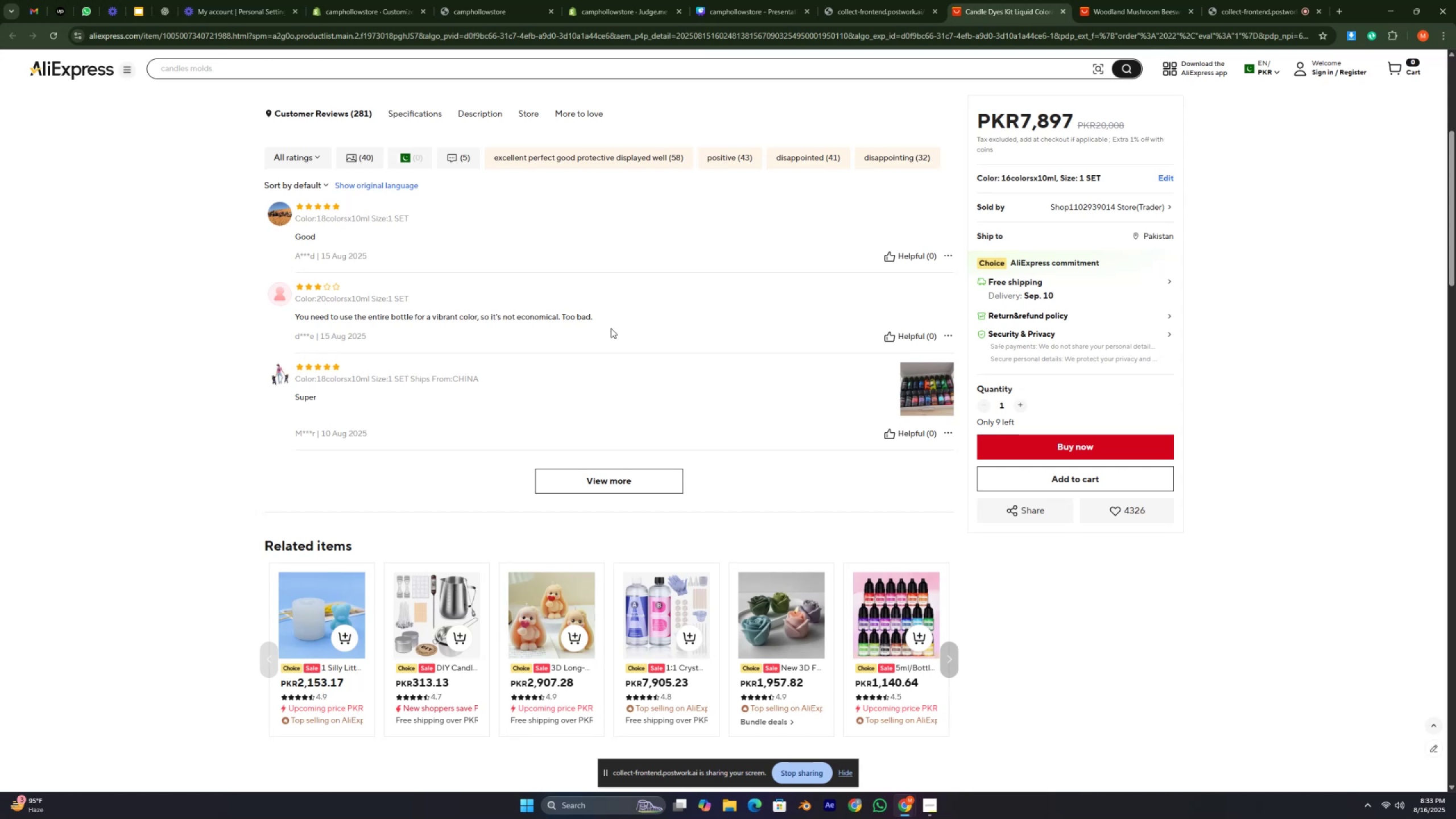 
hold_key(key=Numpad5, duration=0.36)
 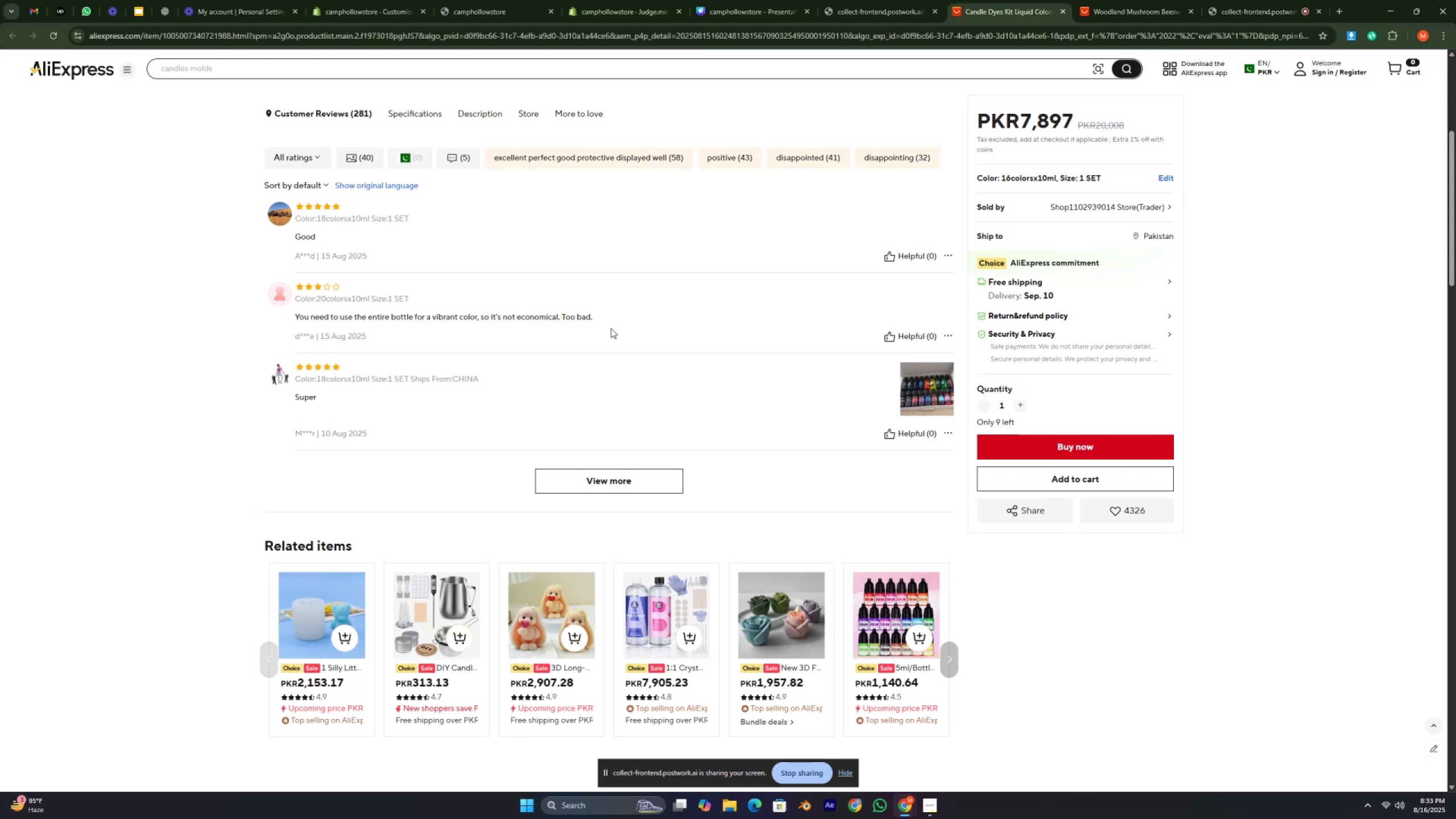 
key(Numpad4)
 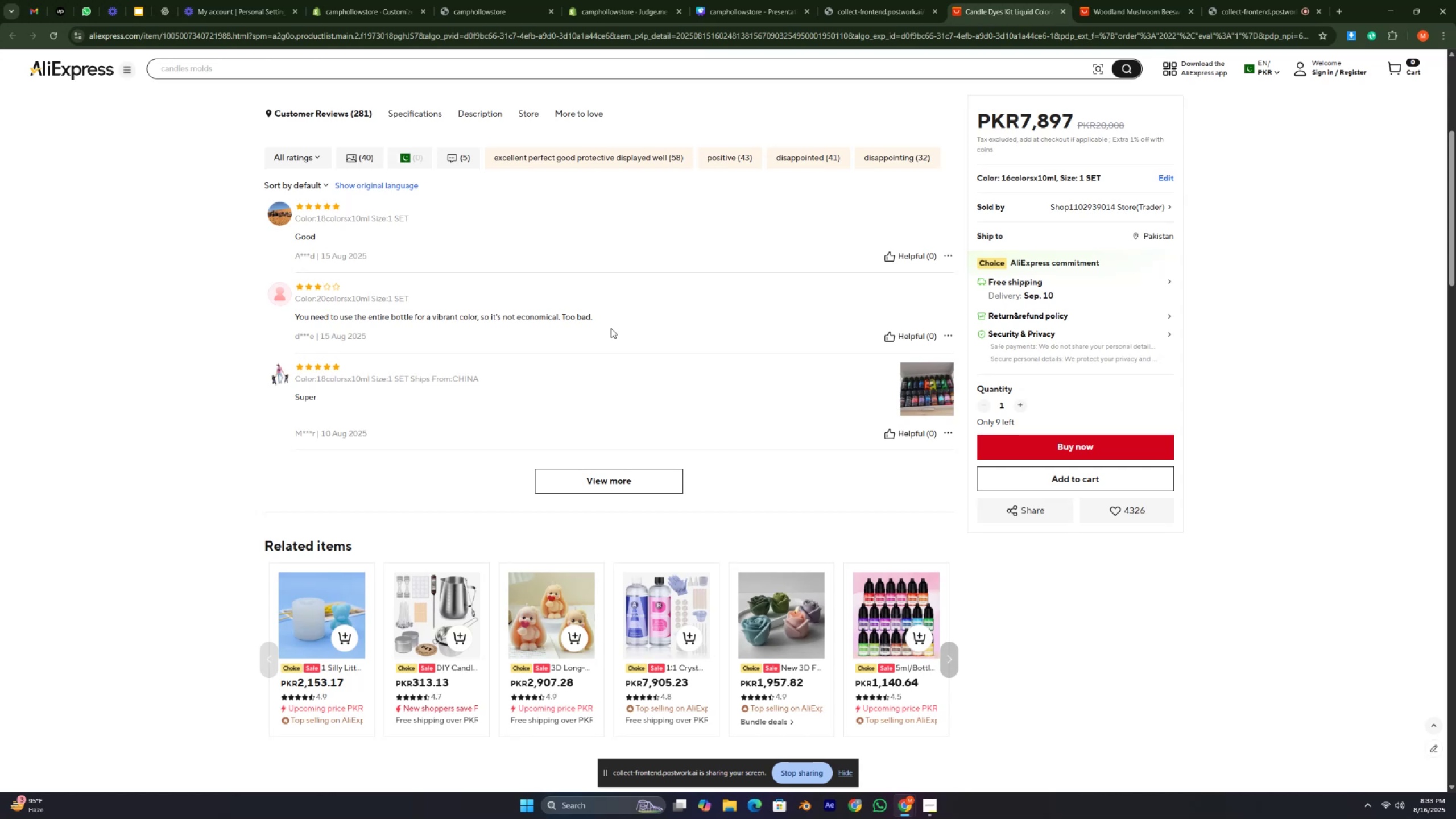 
key(Numpad5)
 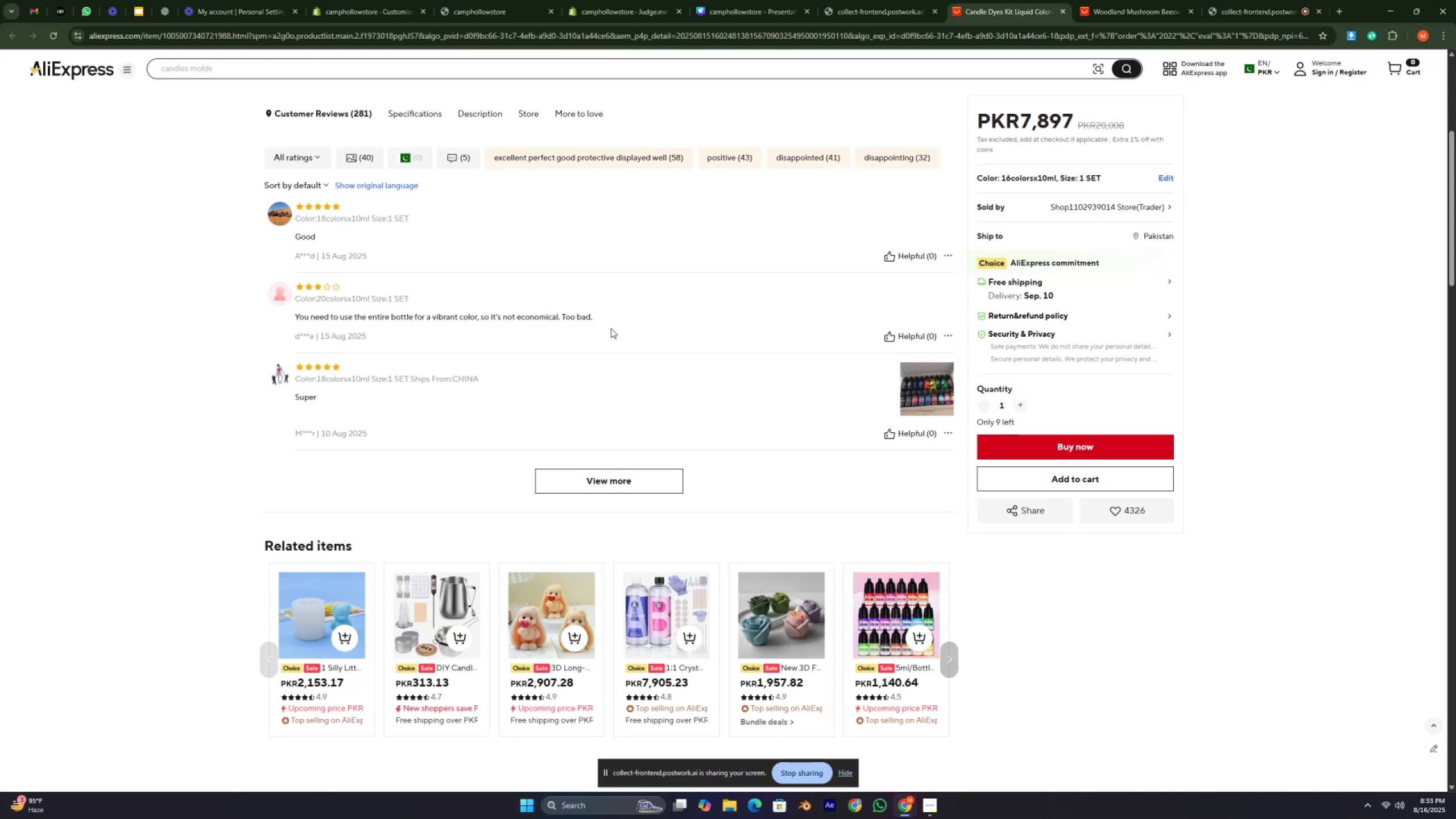 
wait(28.06)
 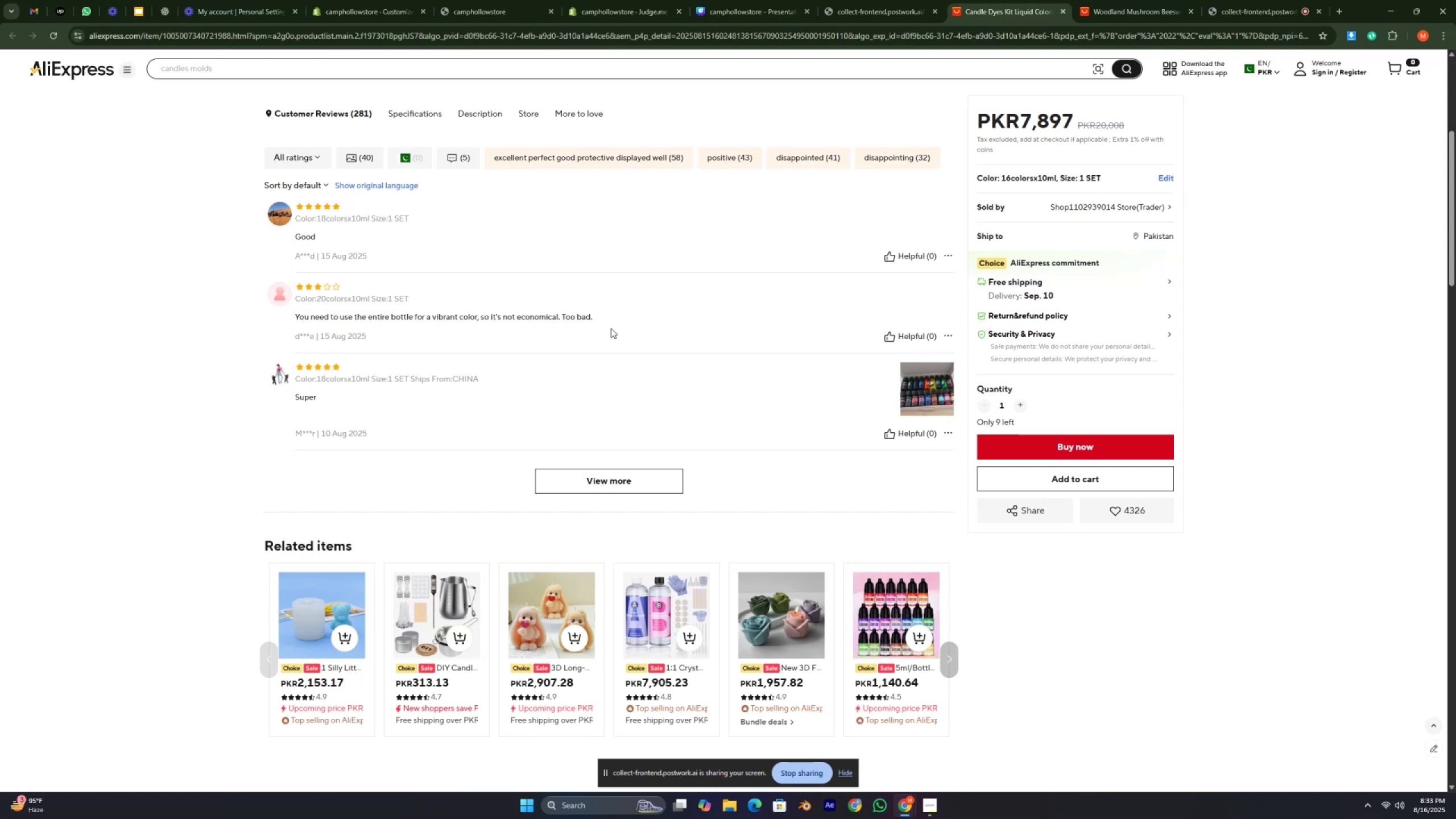 
key(Numpad4)
 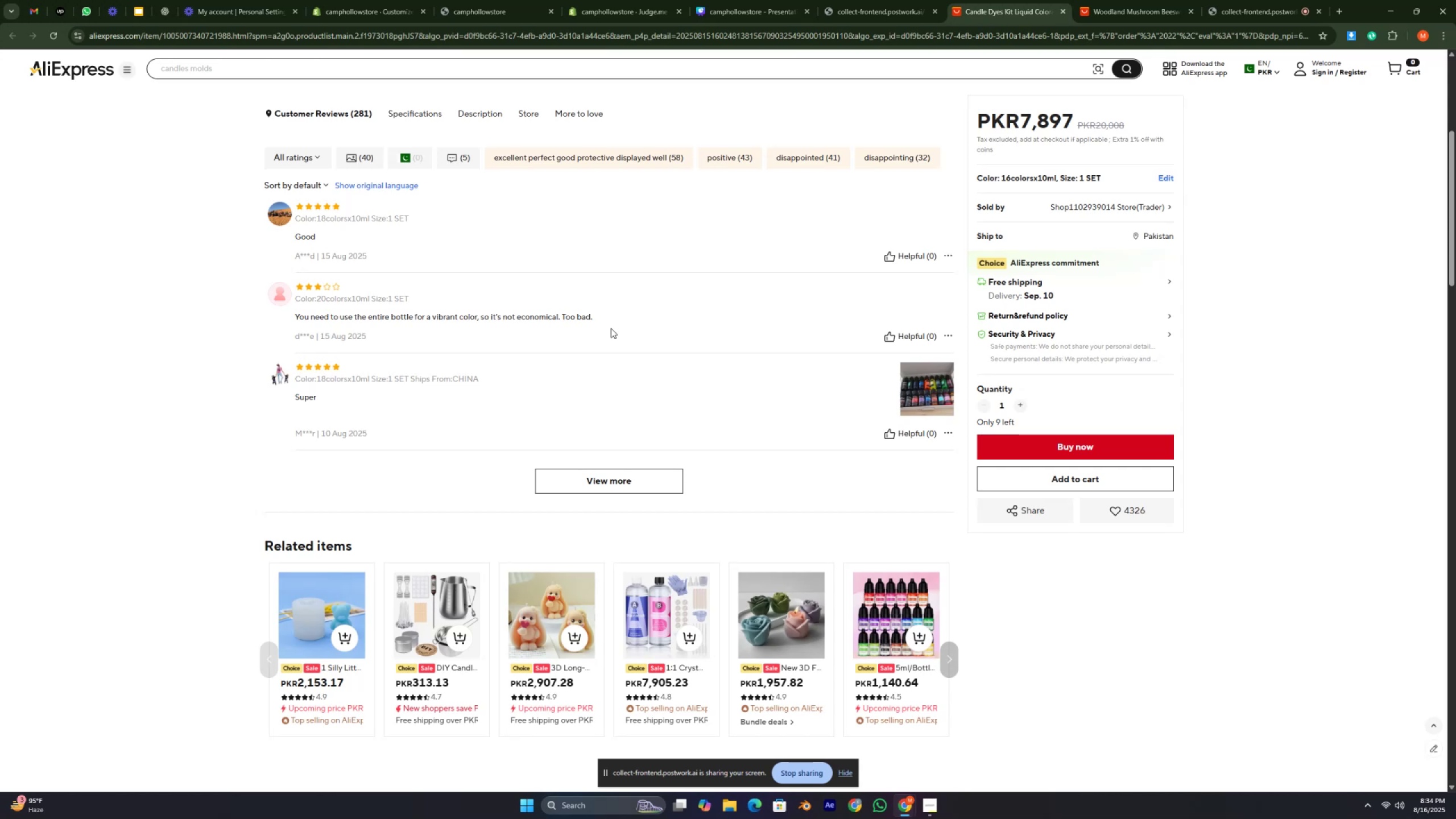 
key(Numpad5)
 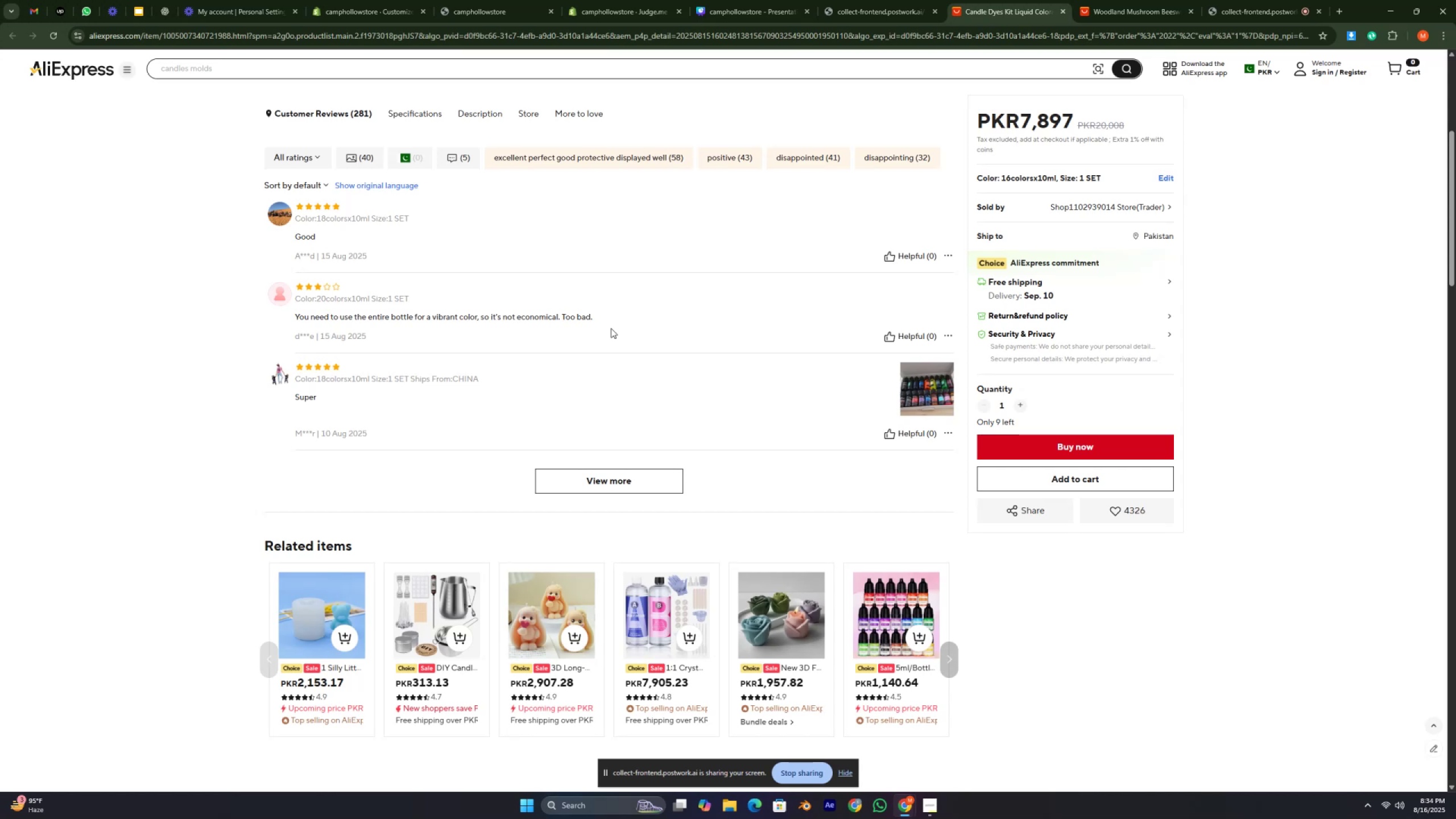 
key(Numpad4)
 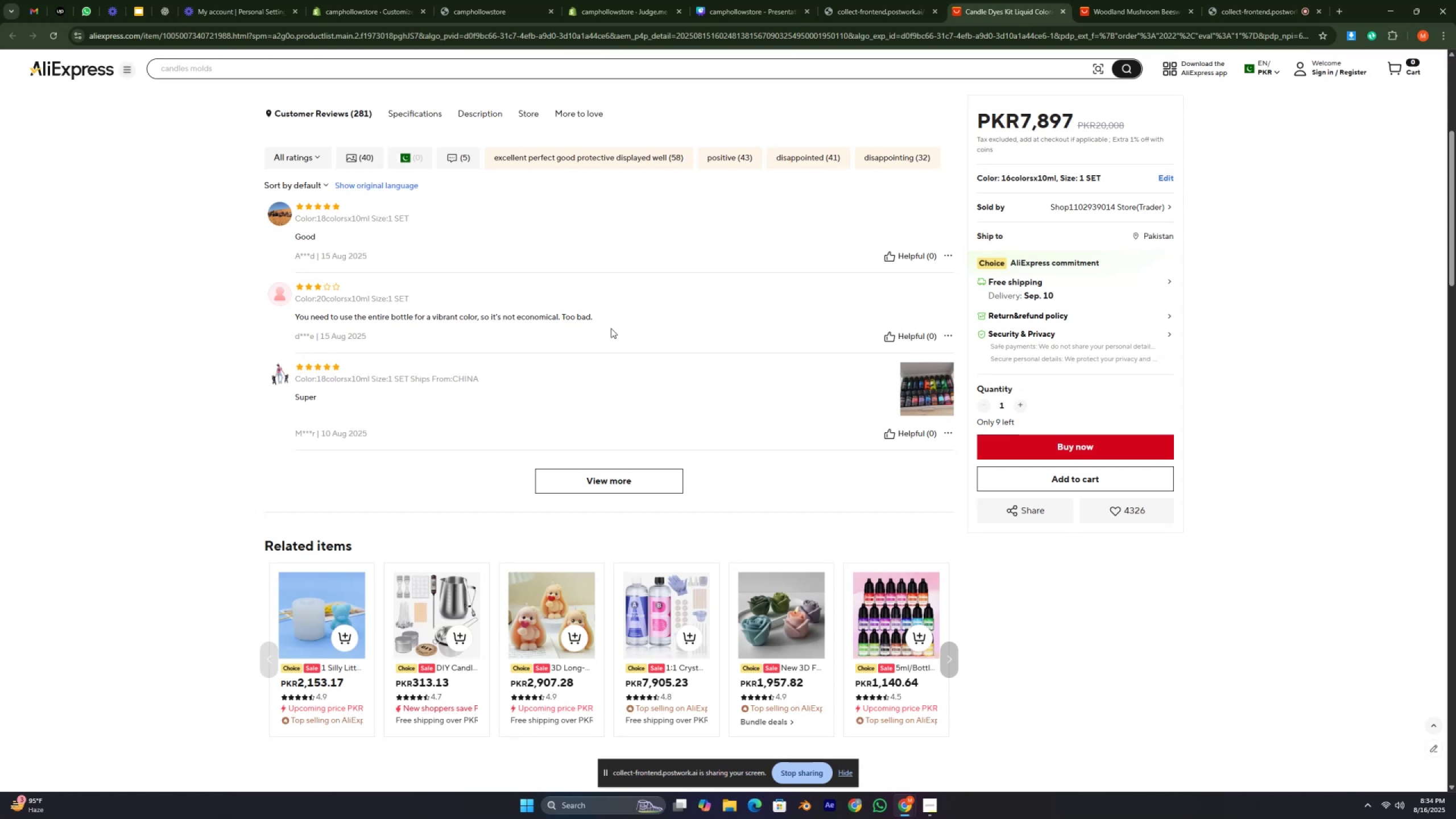 
key(Numpad5)
 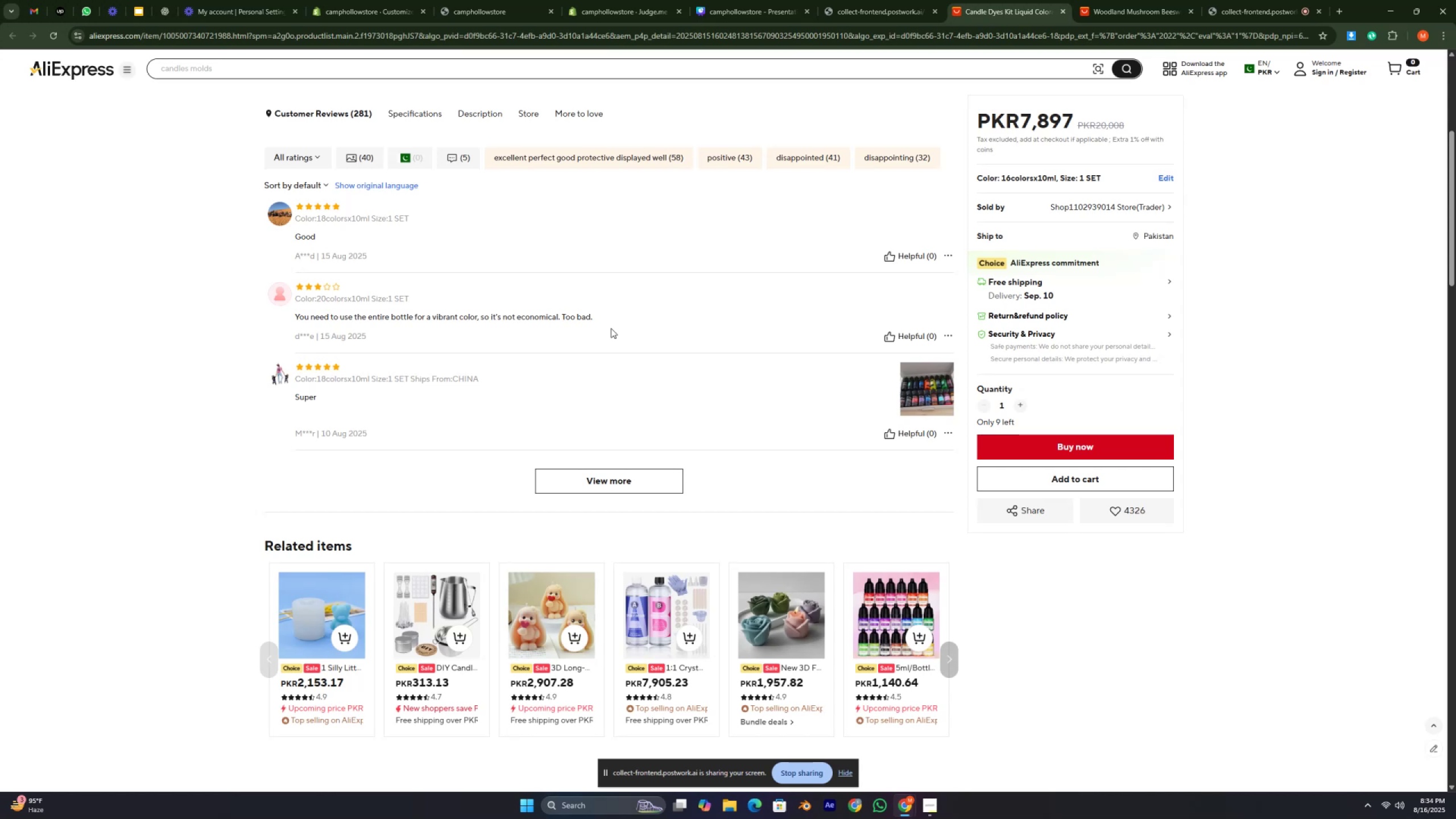 
key(Numpad4)
 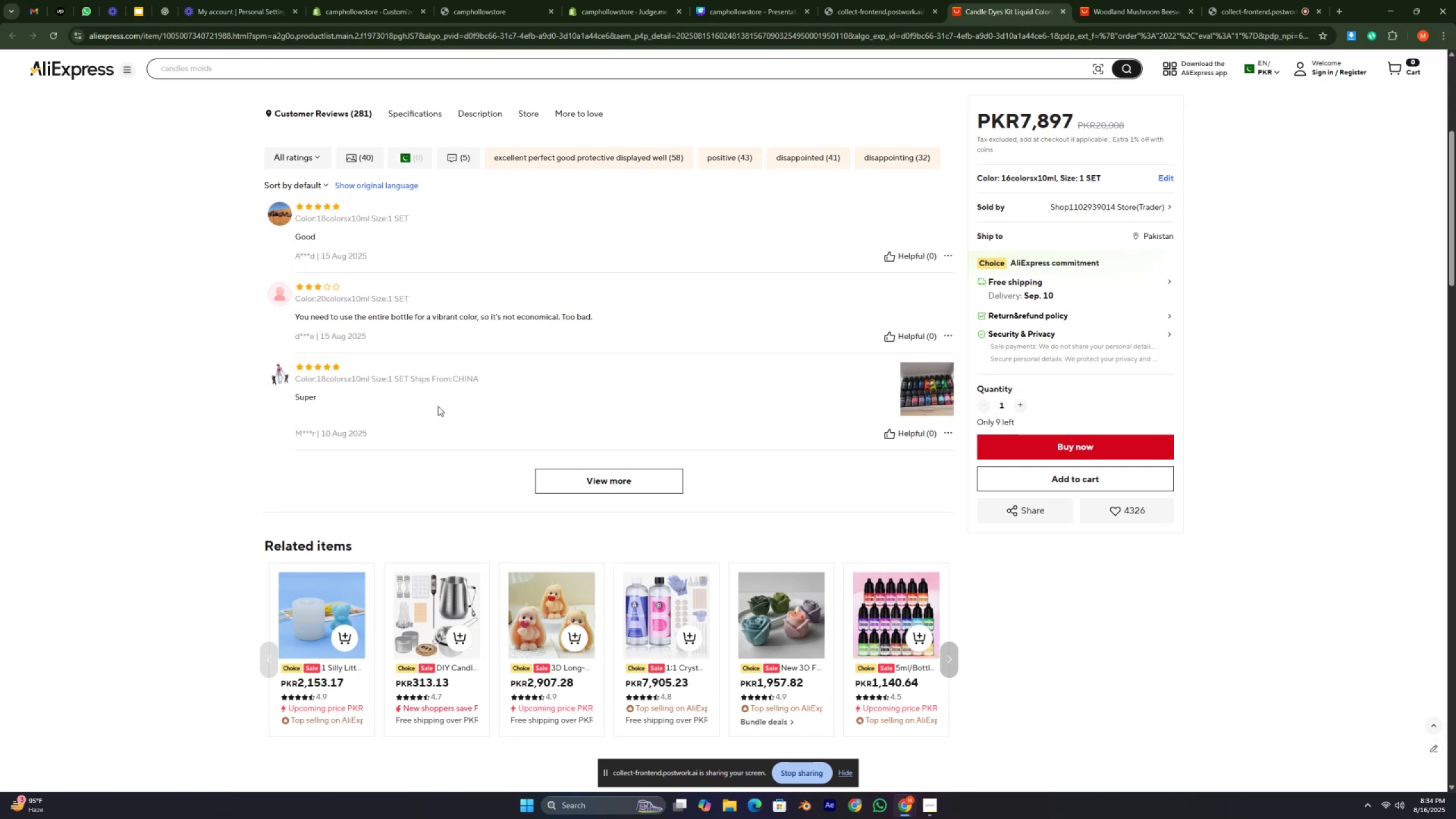 
left_click([704, 419])
 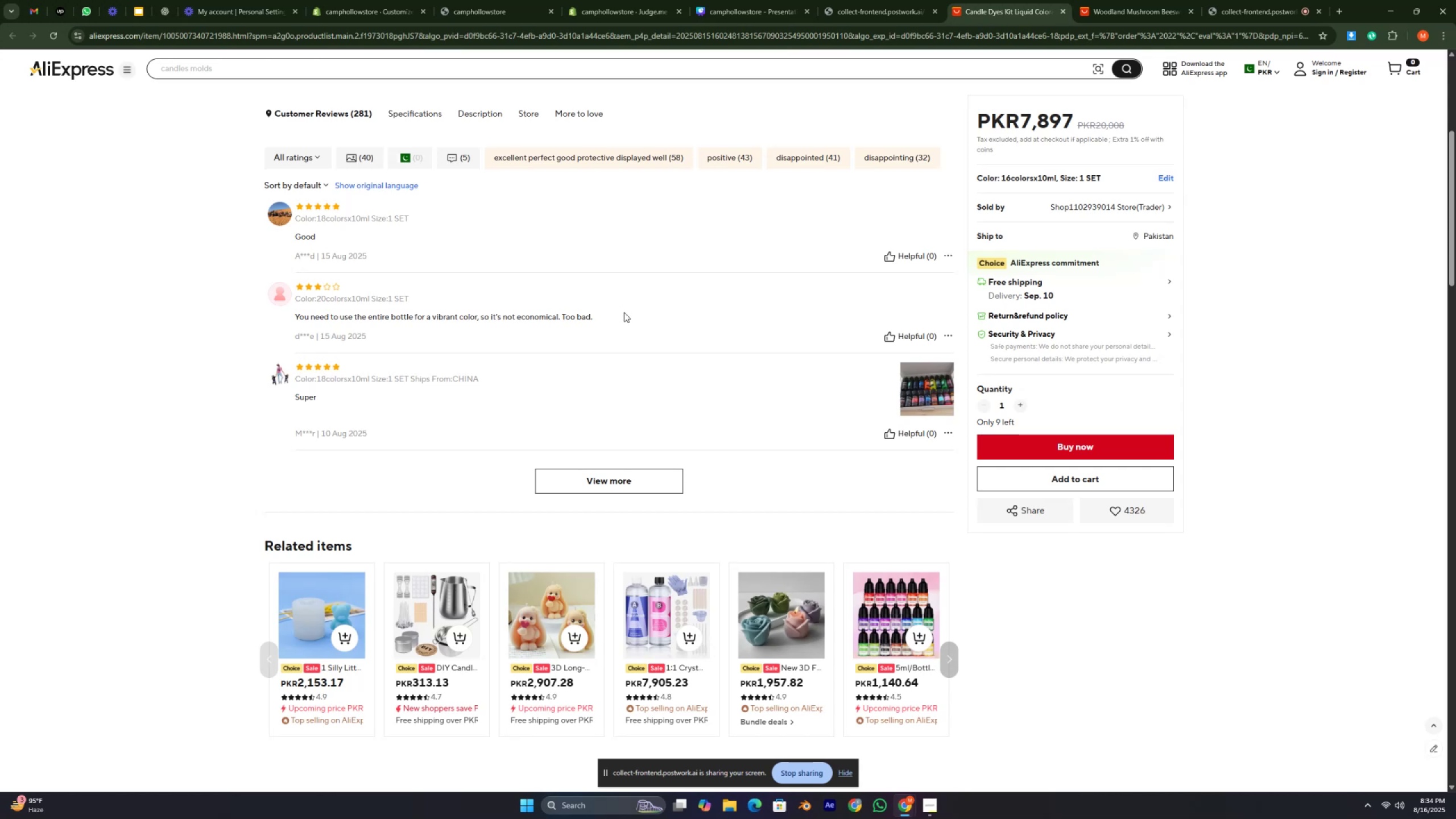 
scroll: coordinate [617, 357], scroll_direction: up, amount: 6.0
 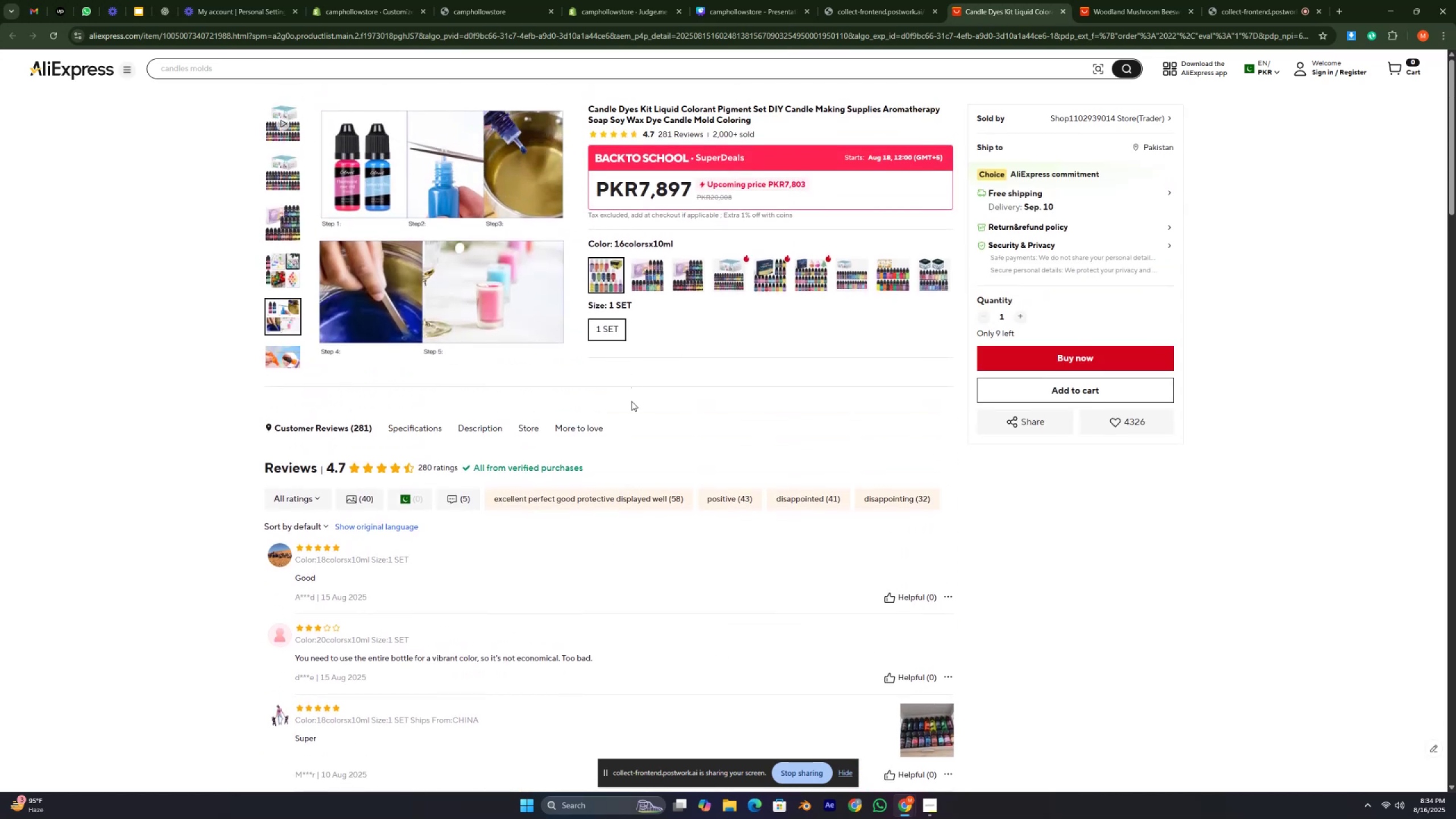 
scroll: coordinate [704, 461], scroll_direction: down, amount: 11.0
 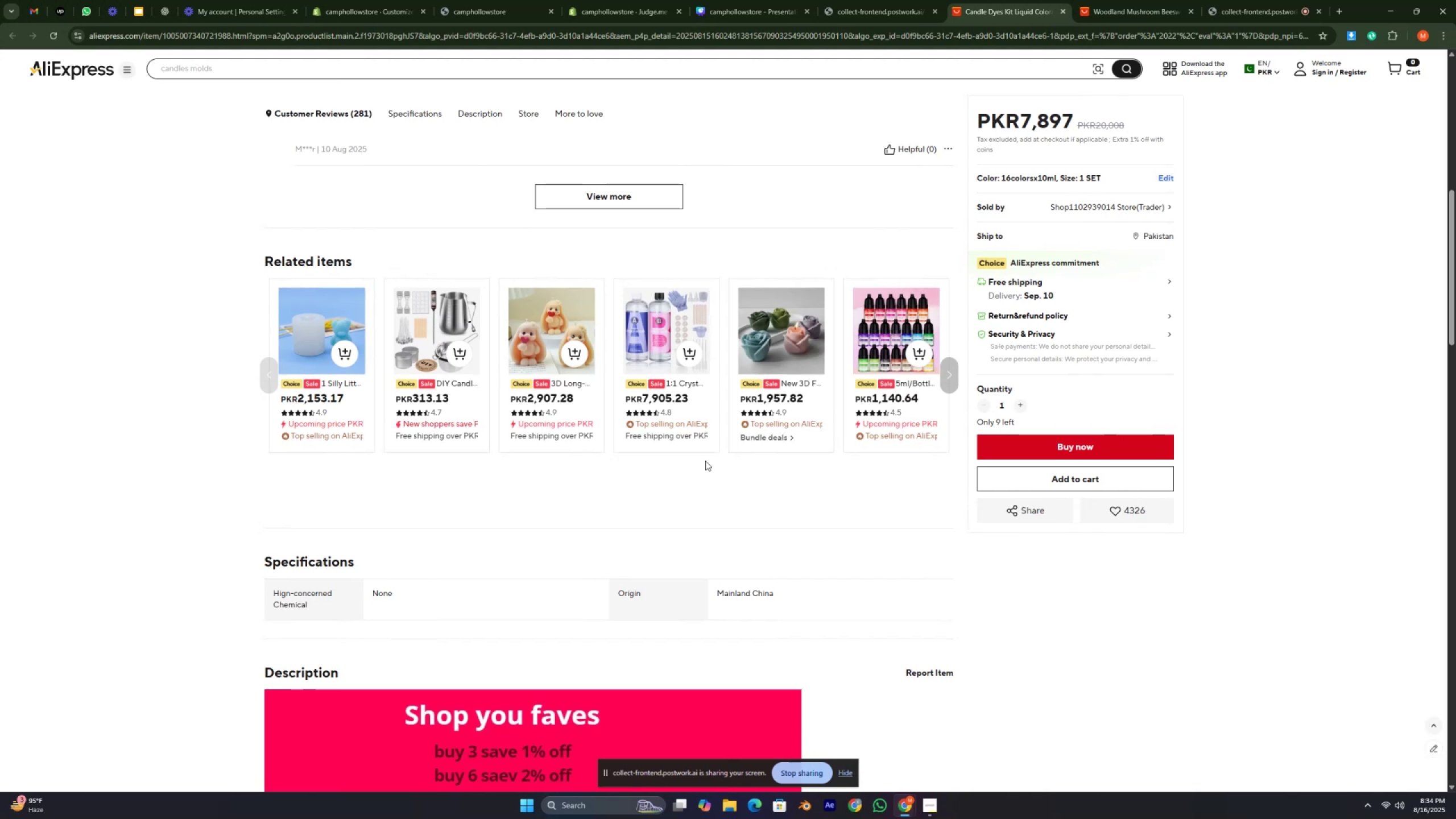 
wait(31.01)
 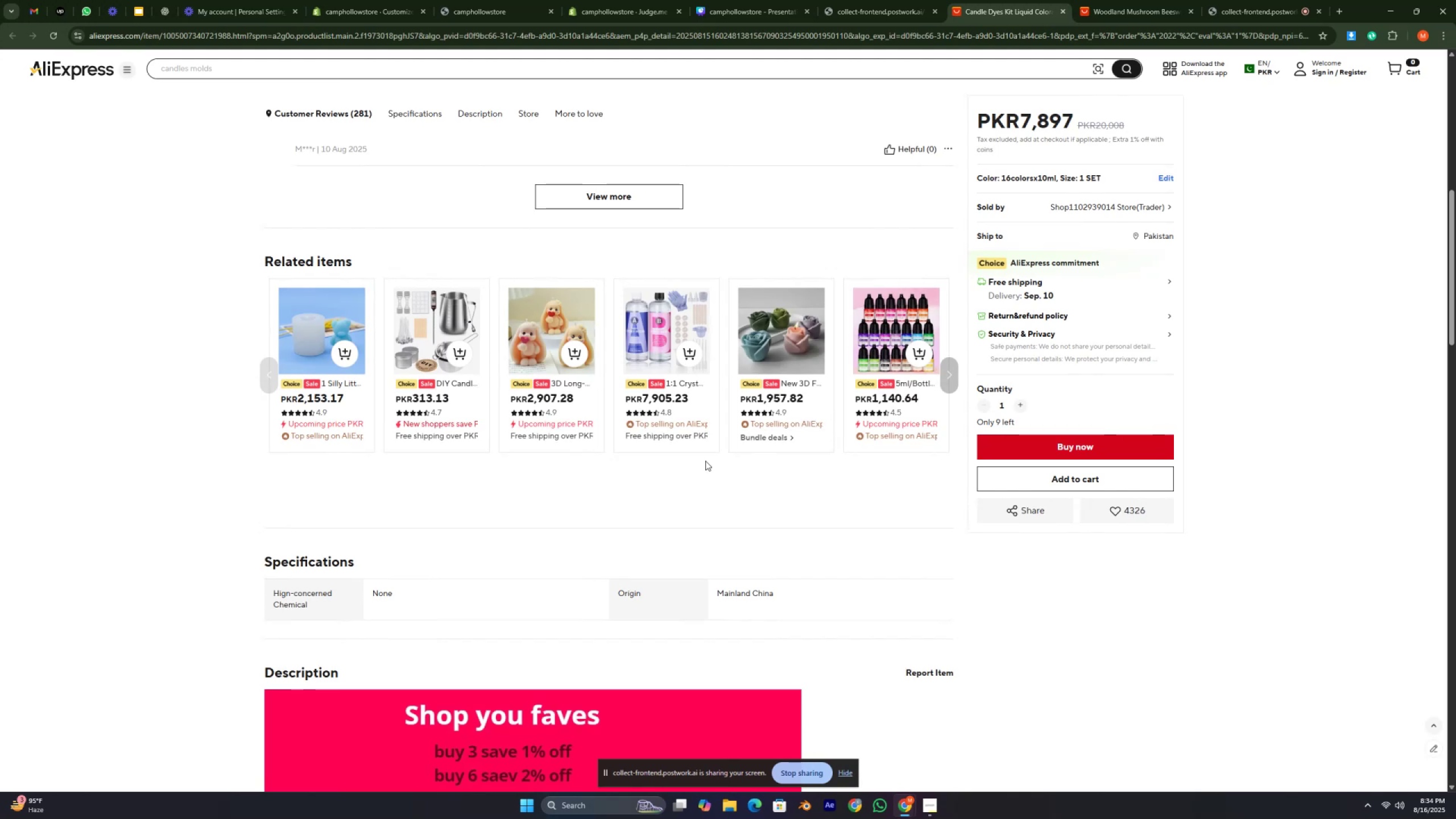 
key(Numpad5)
 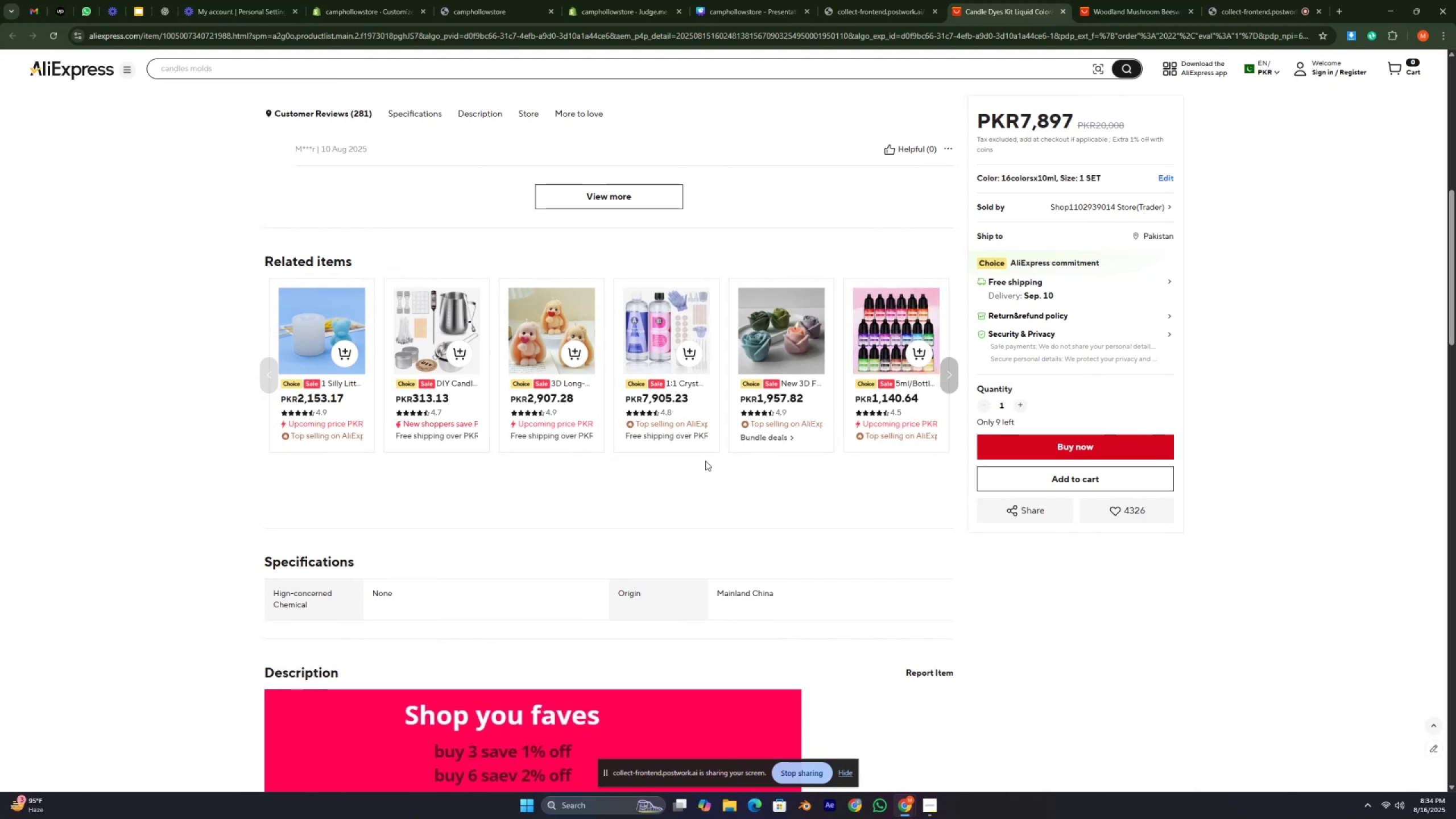 
key(Numpad4)
 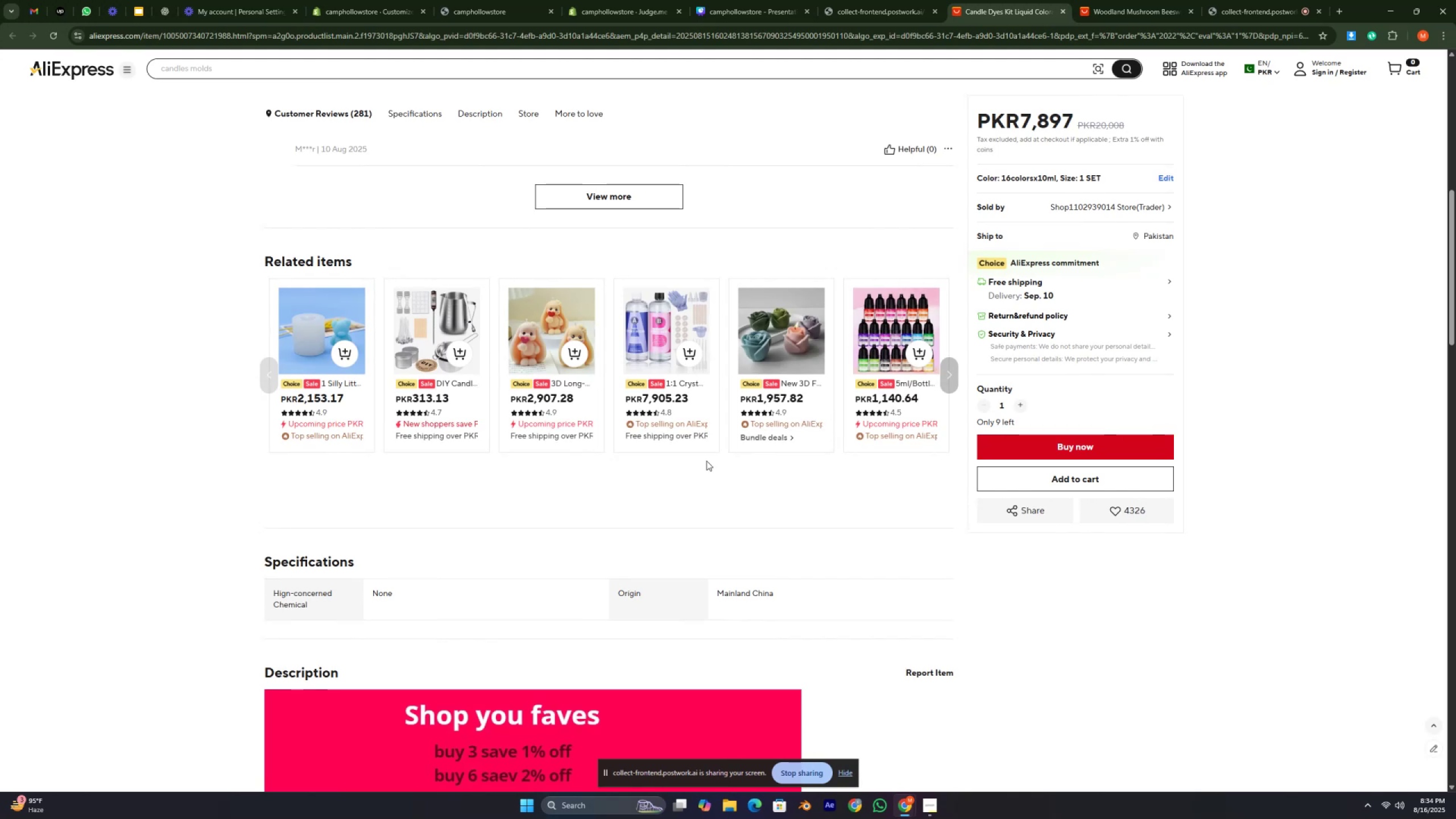 
key(Numpad5)
 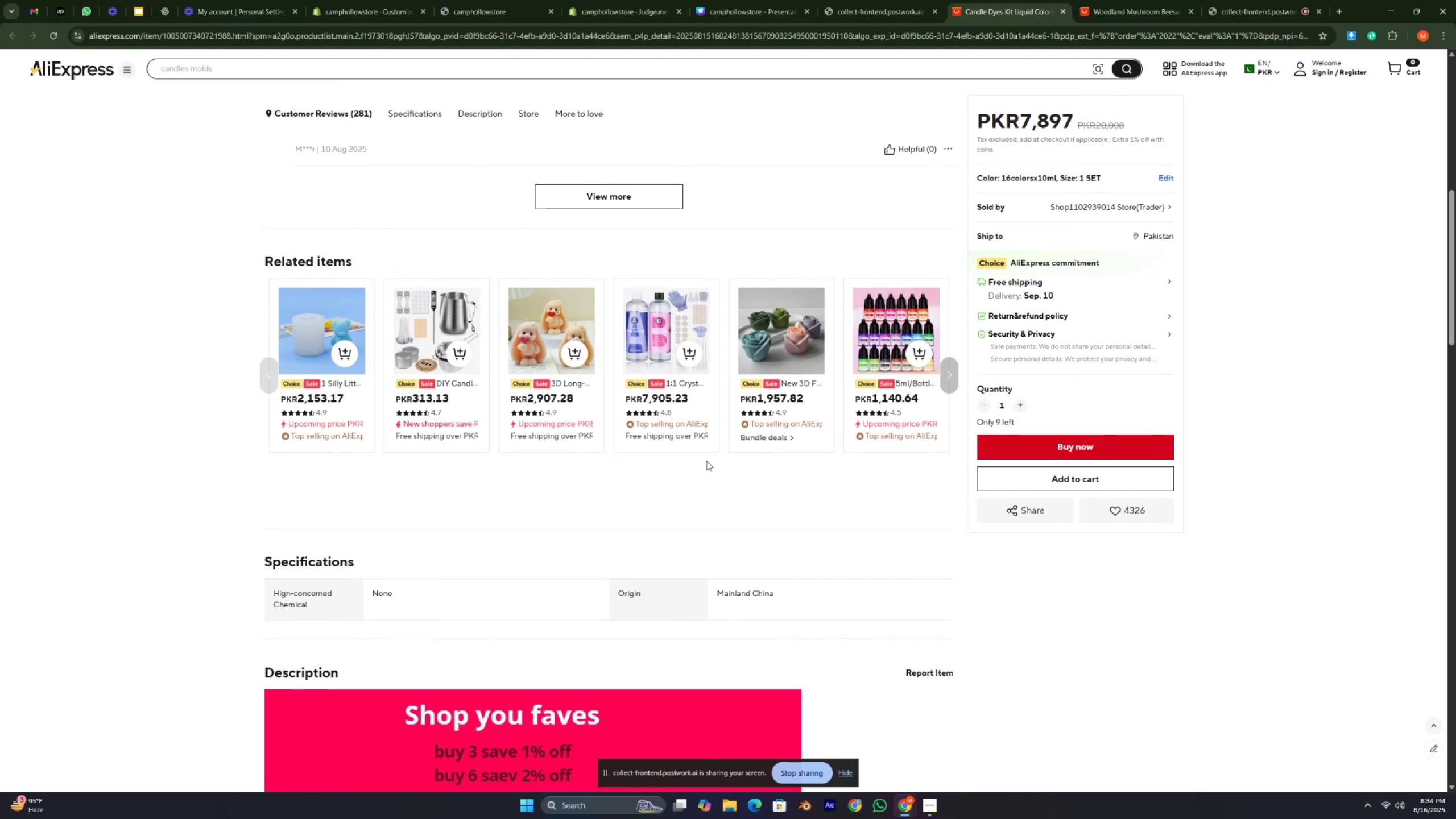 
key(Numpad4)
 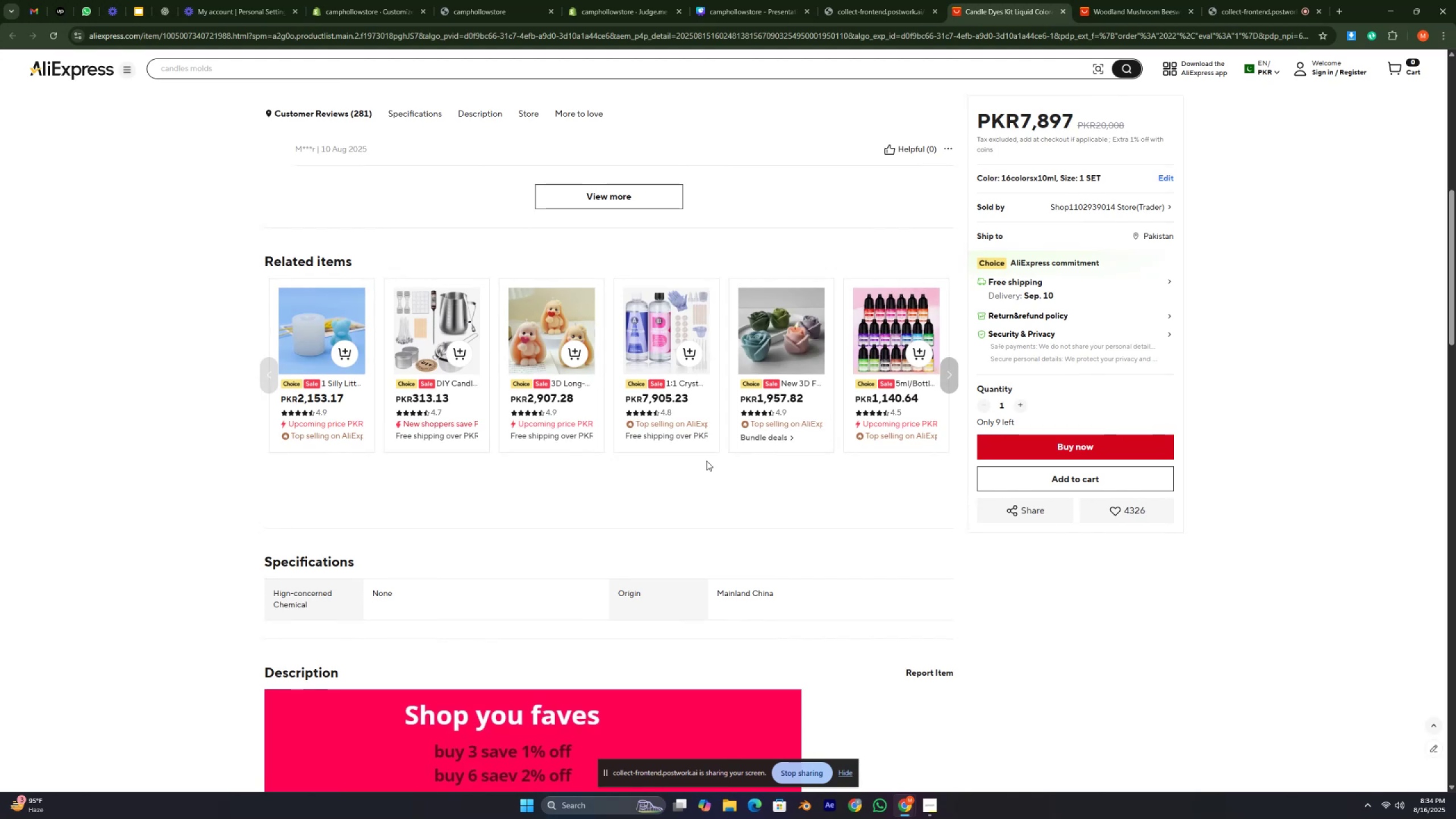 
scroll: coordinate [0, 398], scroll_direction: up, amount: 23.0
 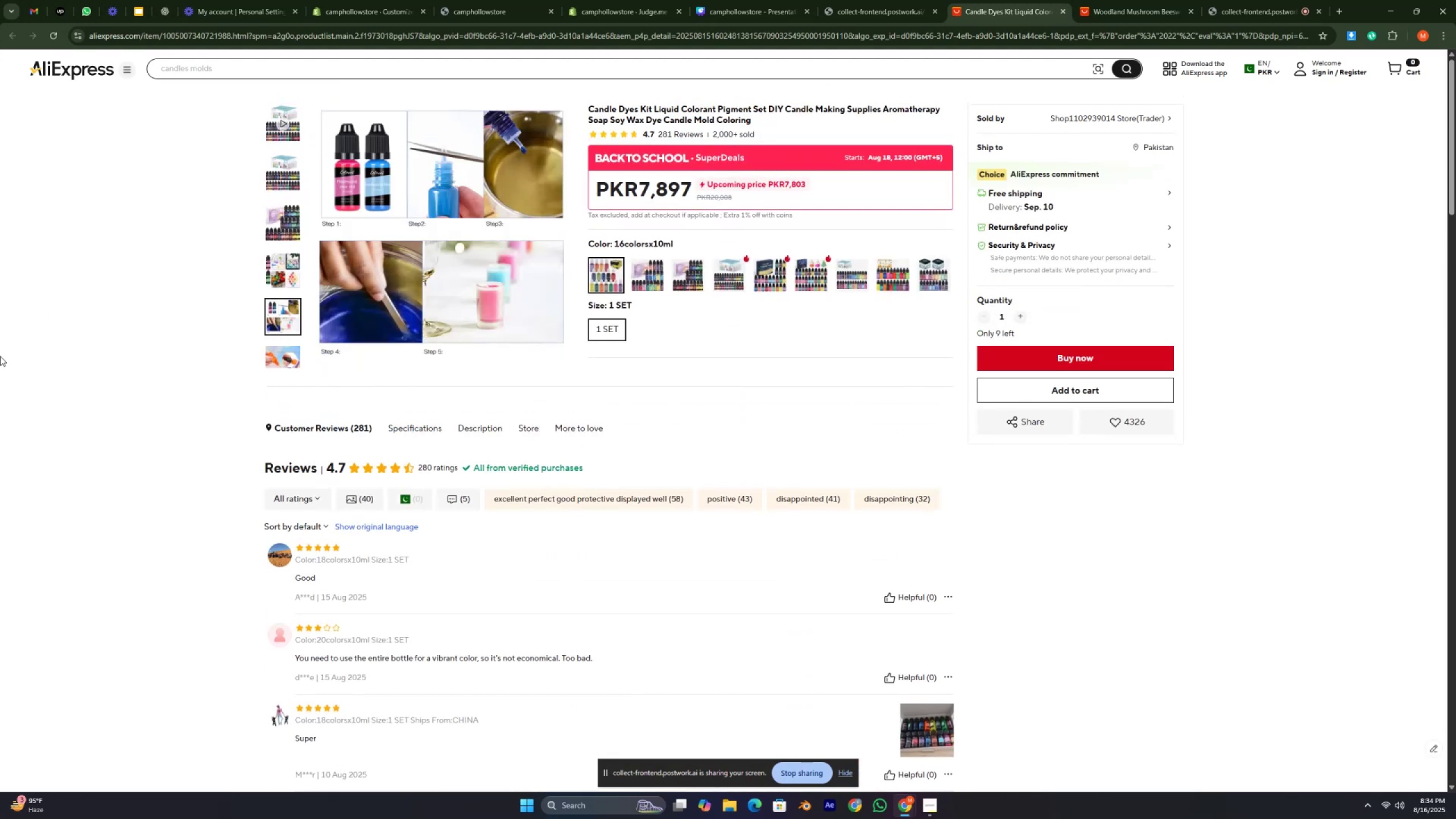 
left_click([0, 353])
 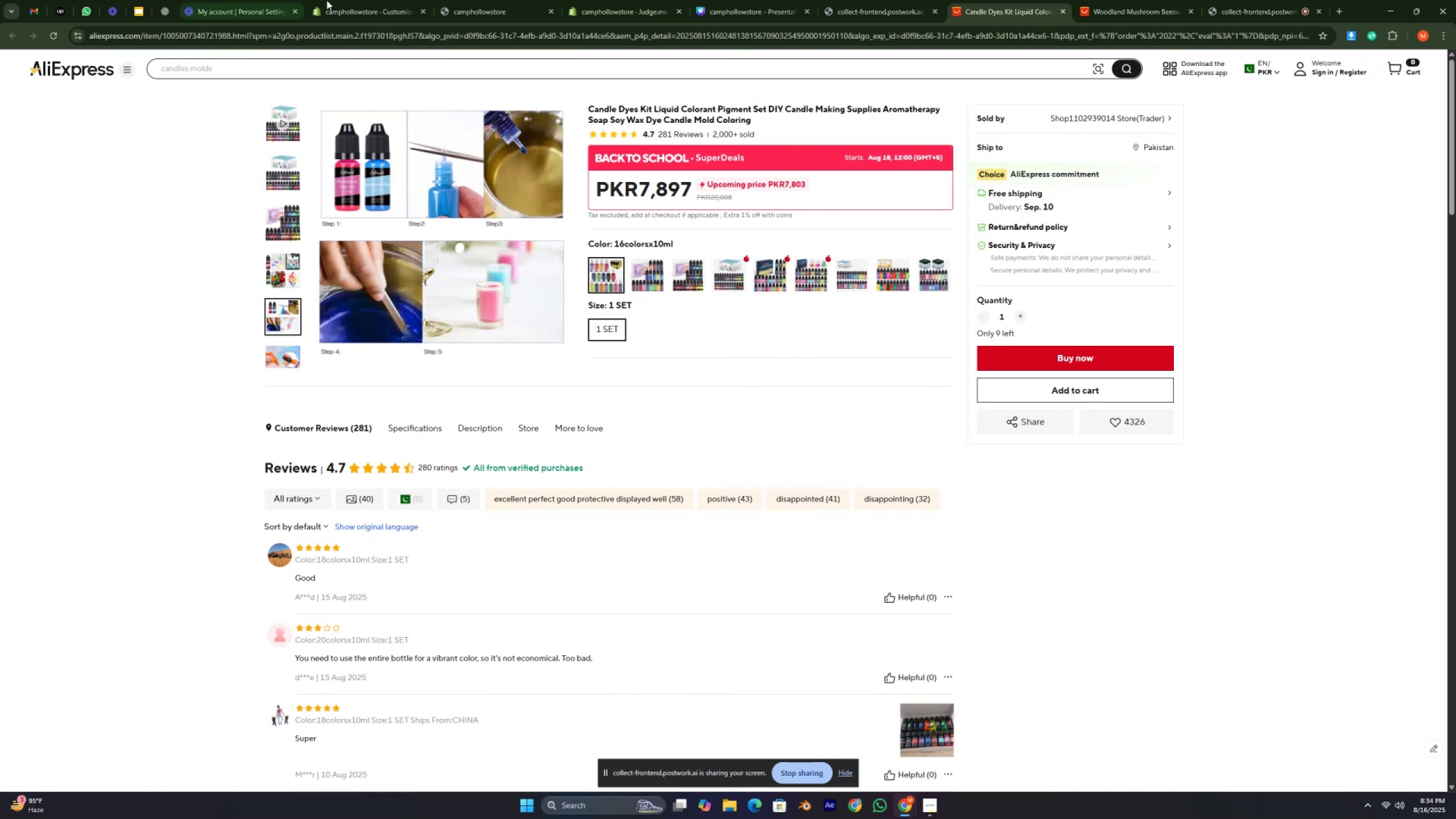 
left_click([367, 0])
 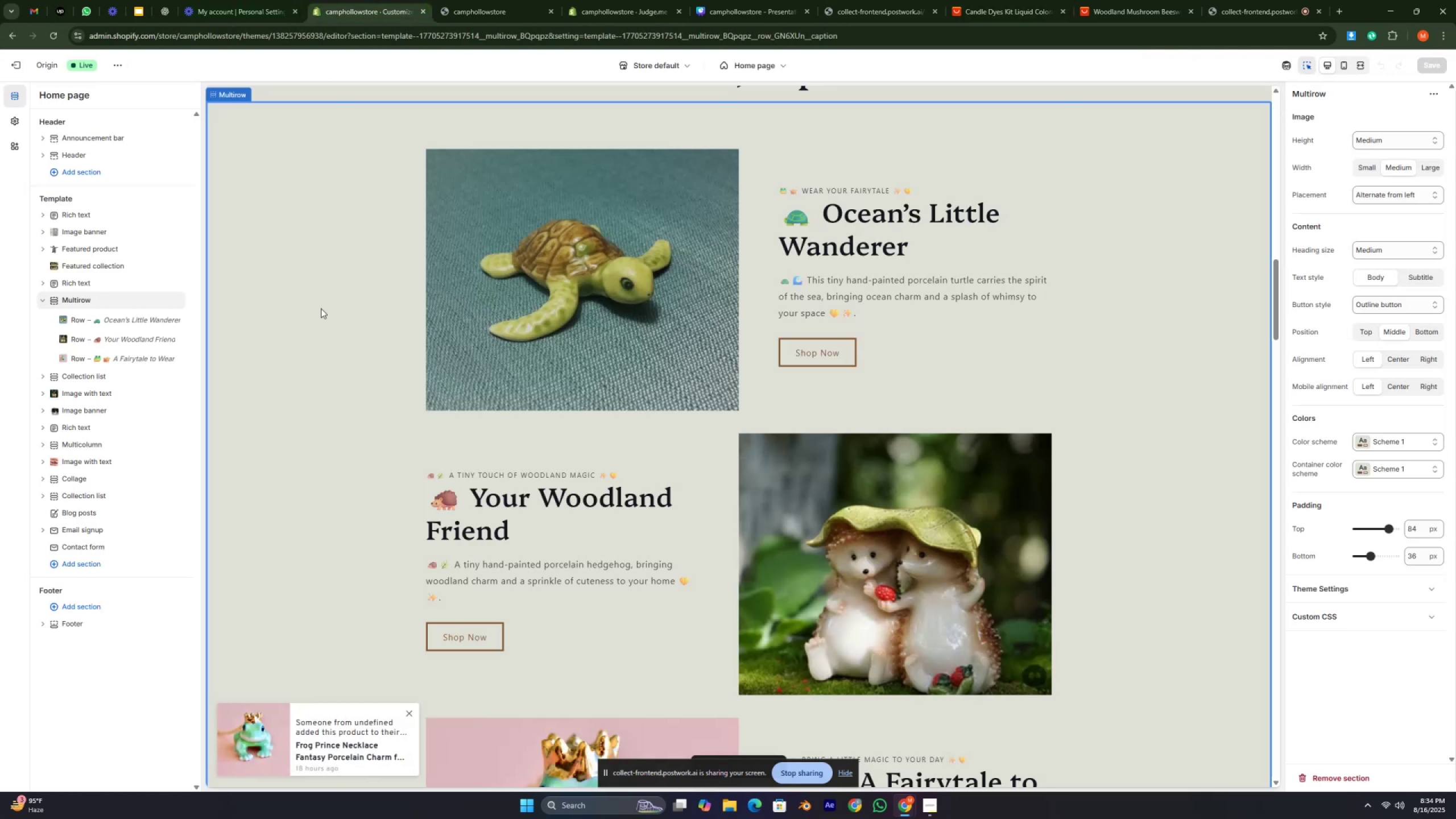 
double_click([321, 308])
 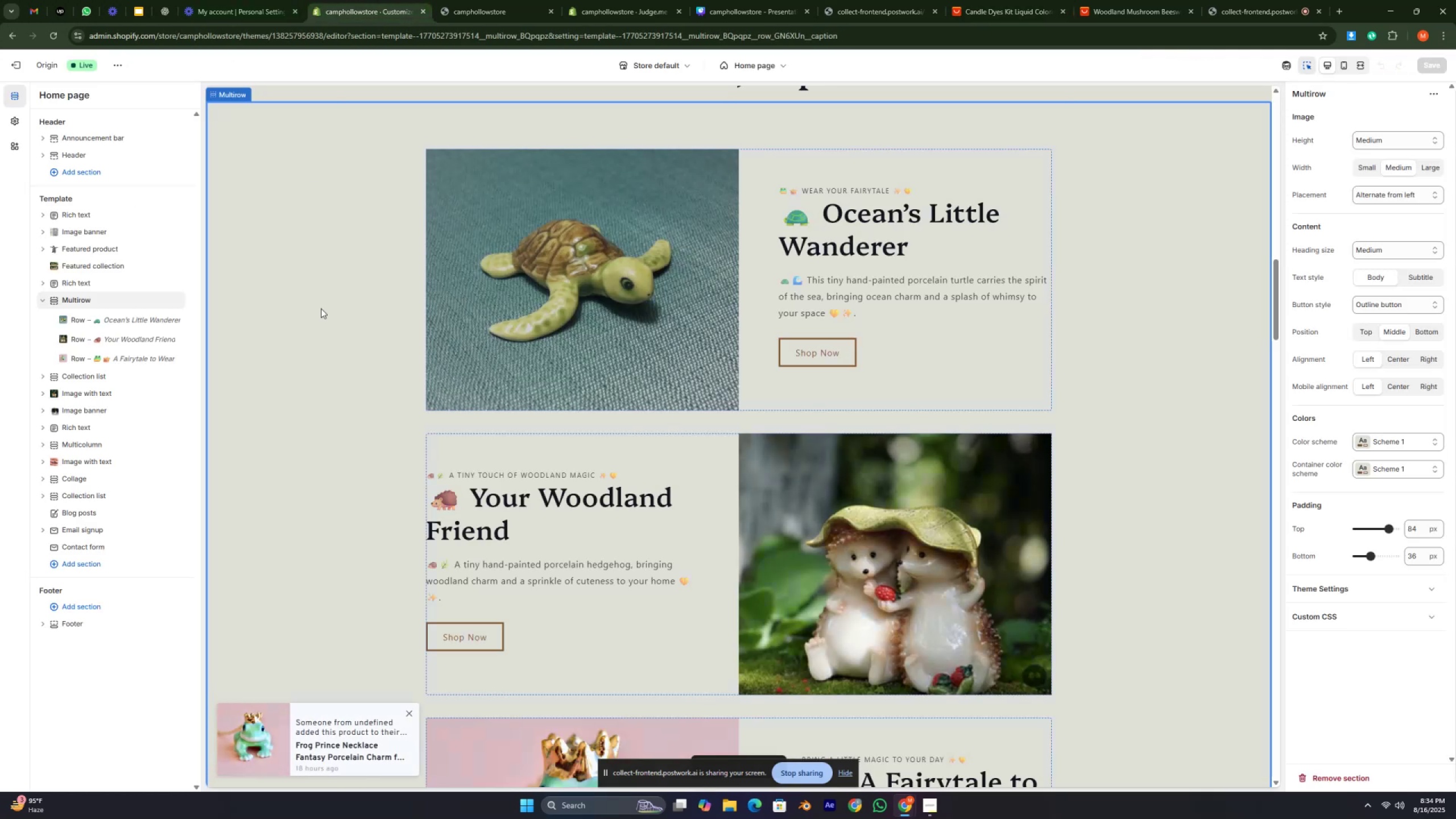 
triple_click([321, 308])
 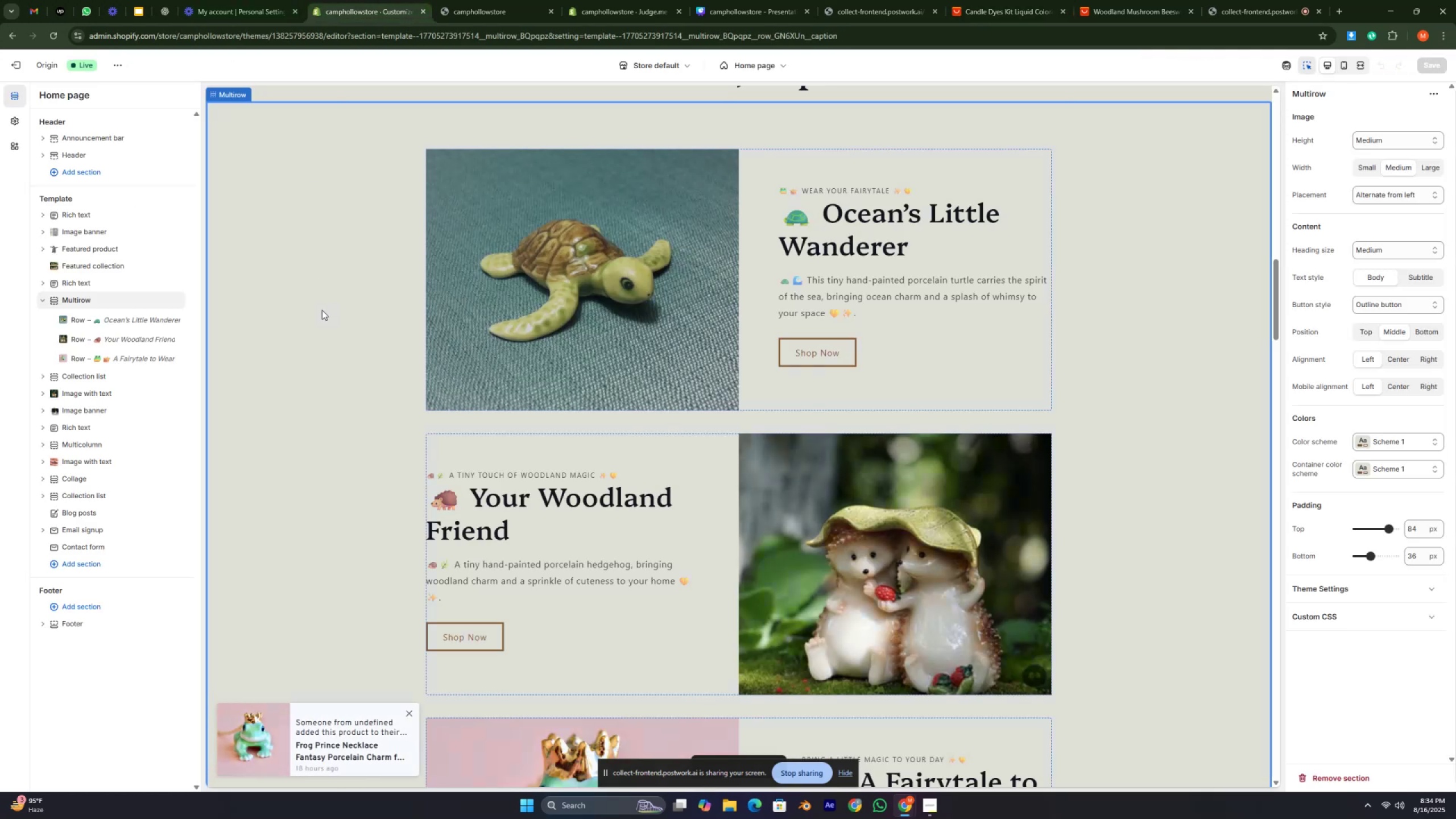 
hold_key(key=Numpad5, duration=0.66)
 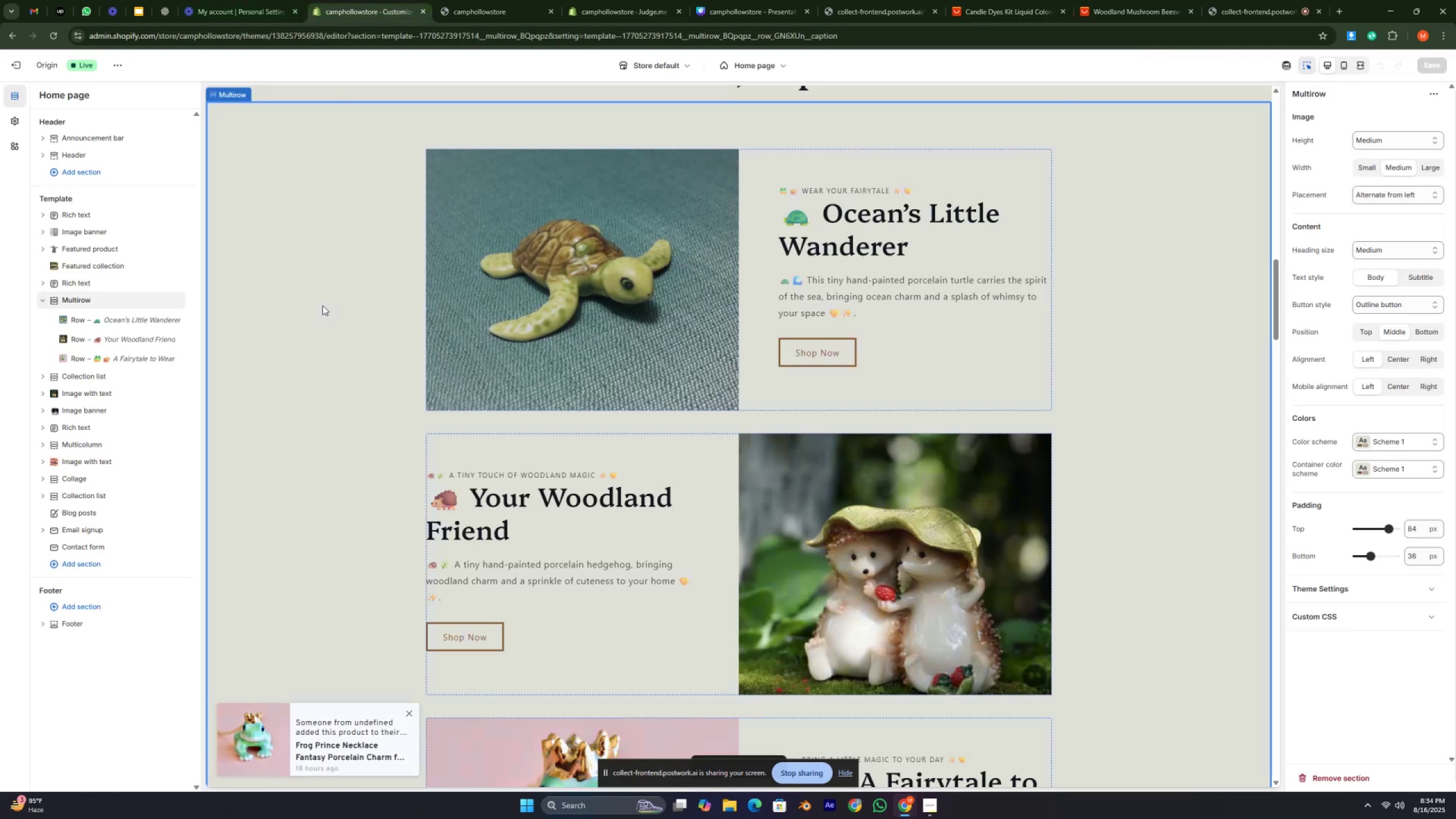 
key(Numpad4)
 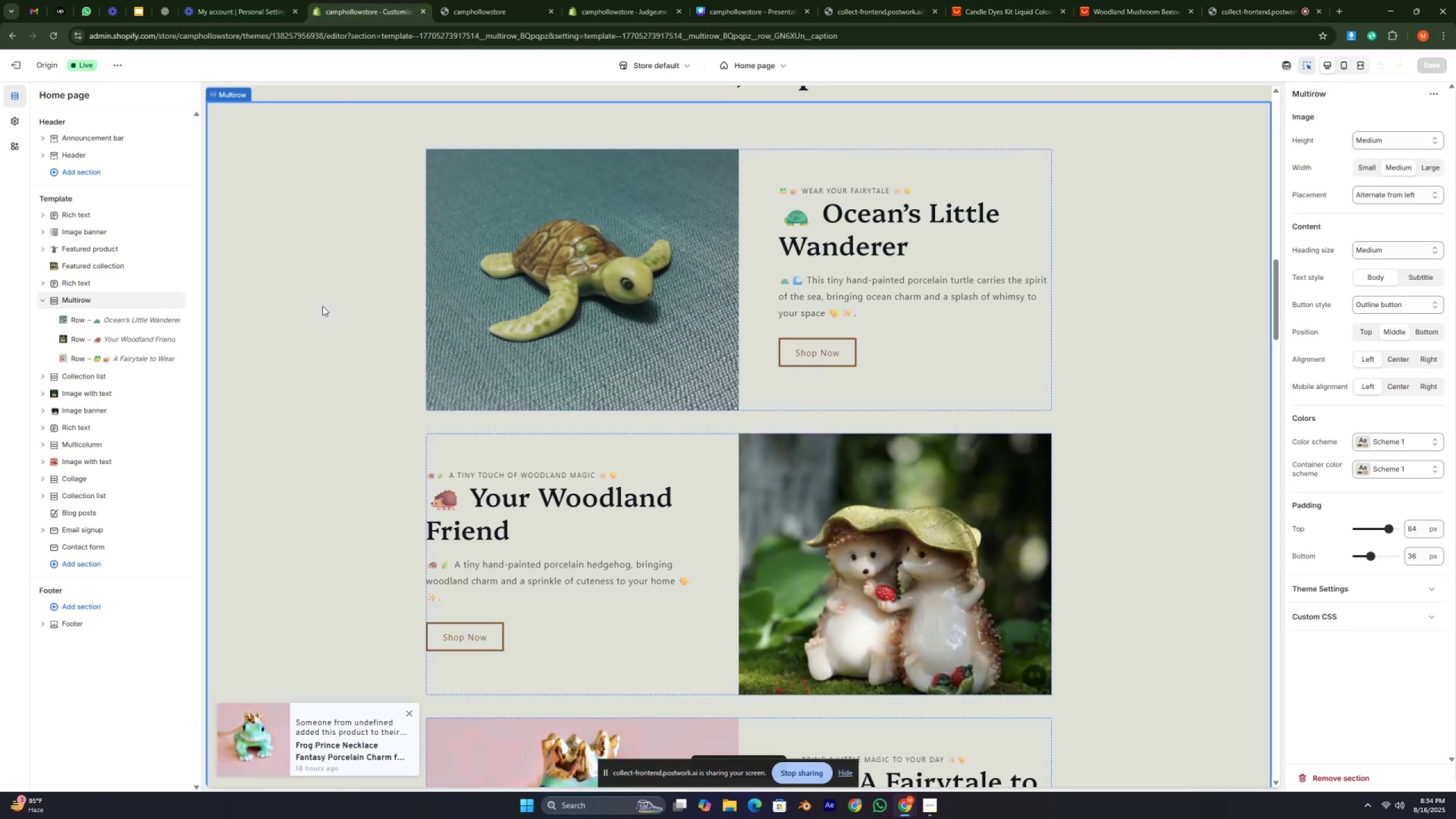 
key(Numpad4)
 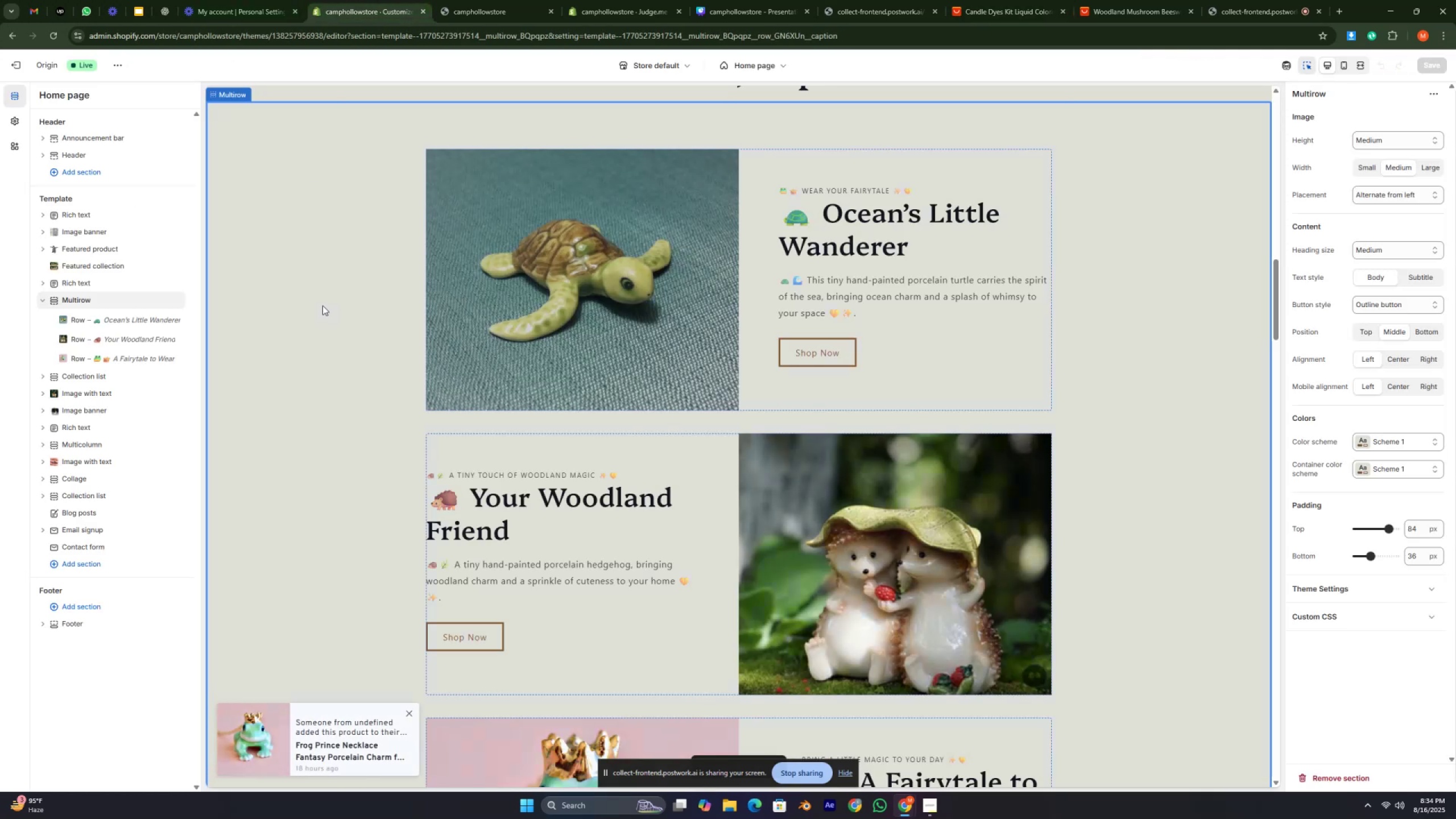 
scroll: coordinate [322, 305], scroll_direction: down, amount: 2.0
 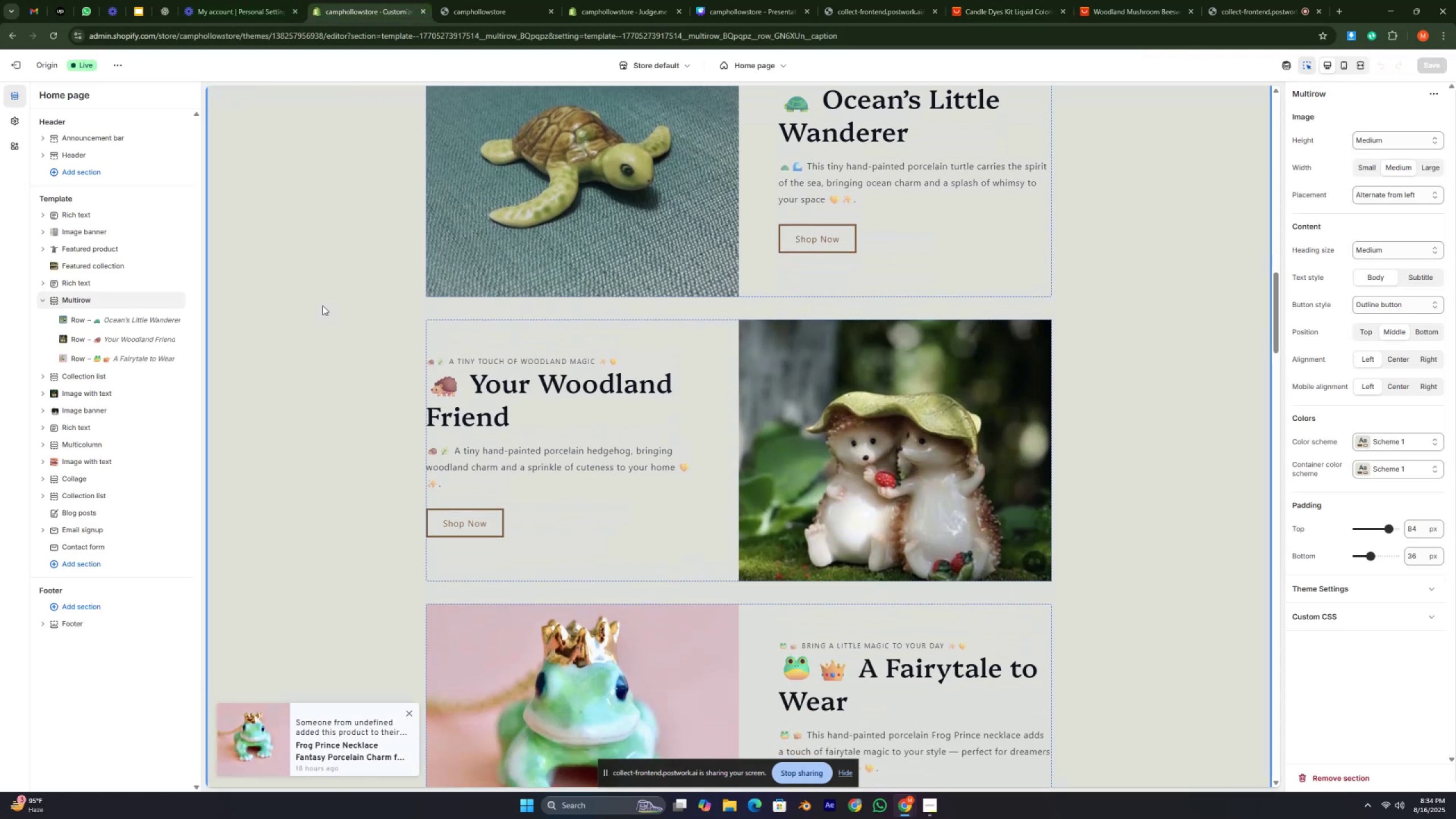 
double_click([322, 305])
 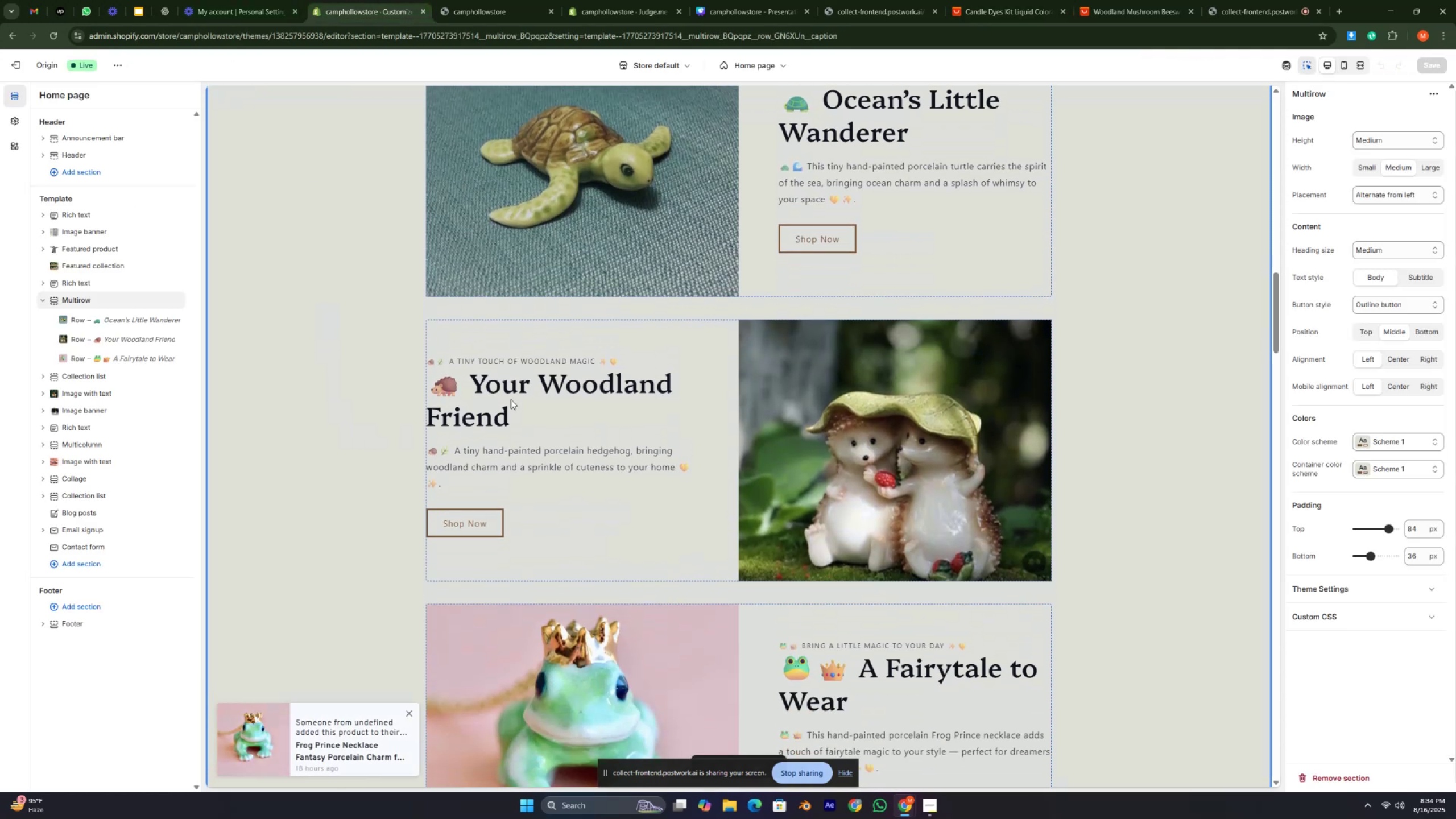 
left_click([514, 390])
 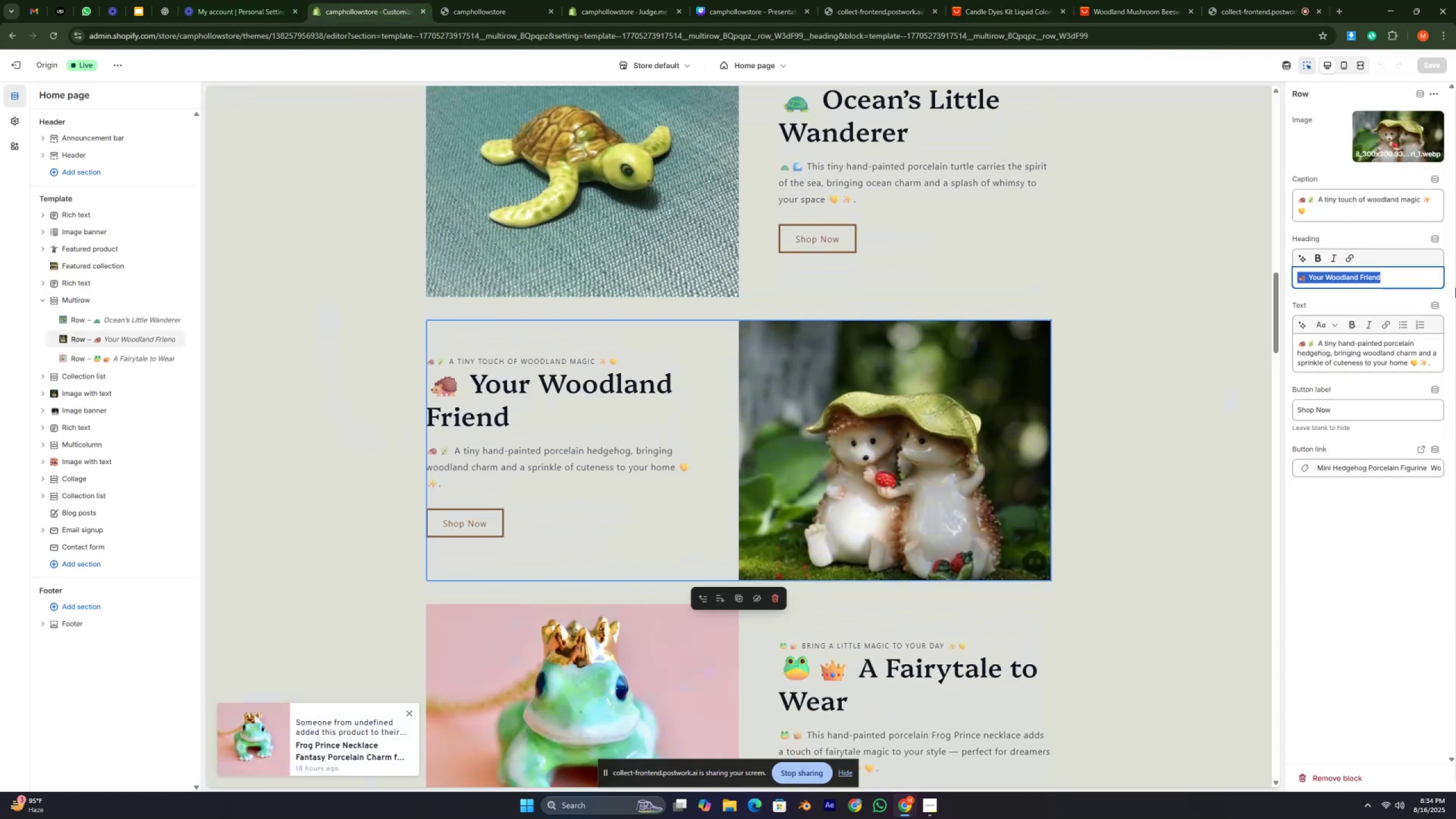 
left_click([1389, 272])
 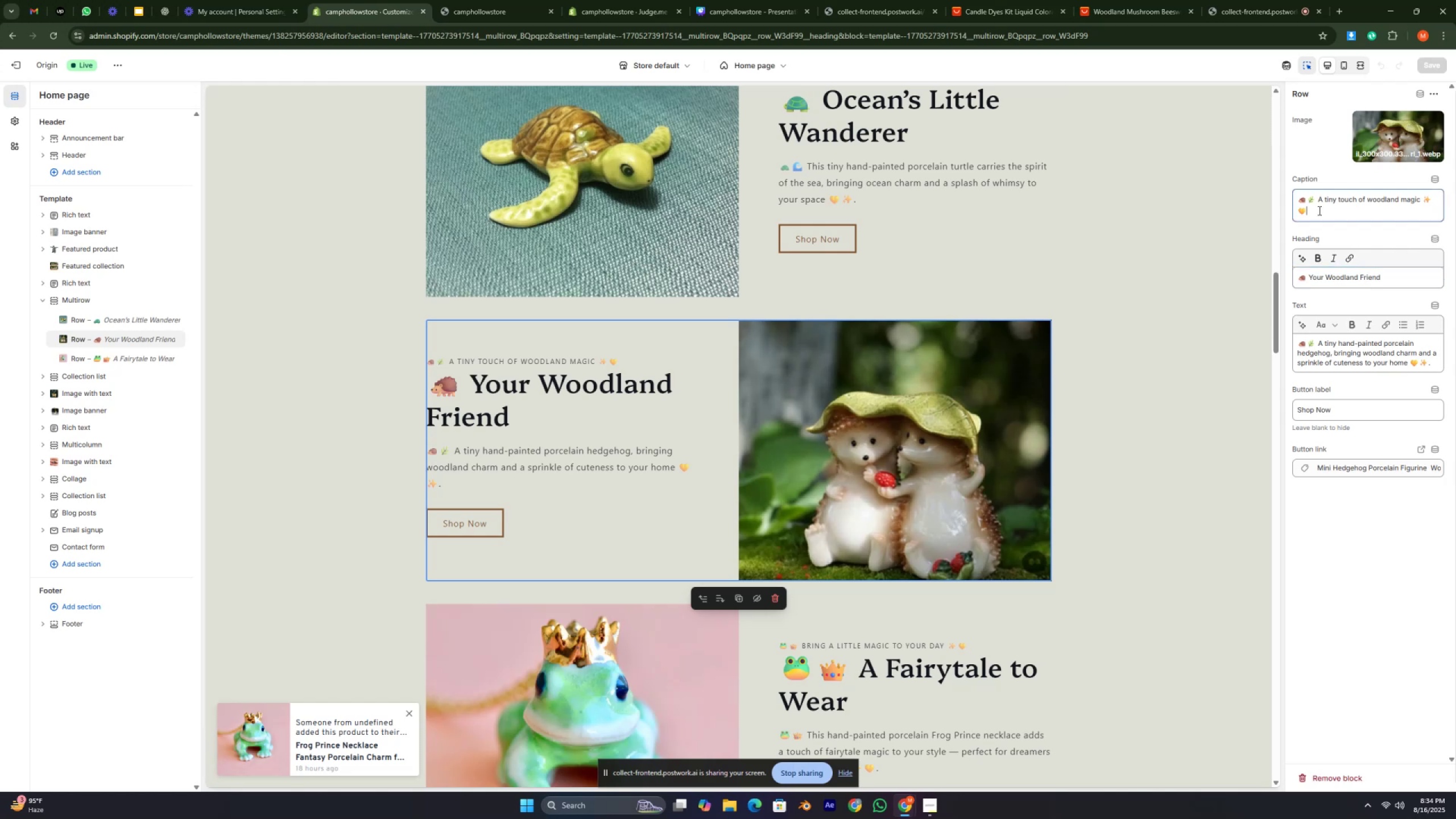 
left_click([1301, 216])
 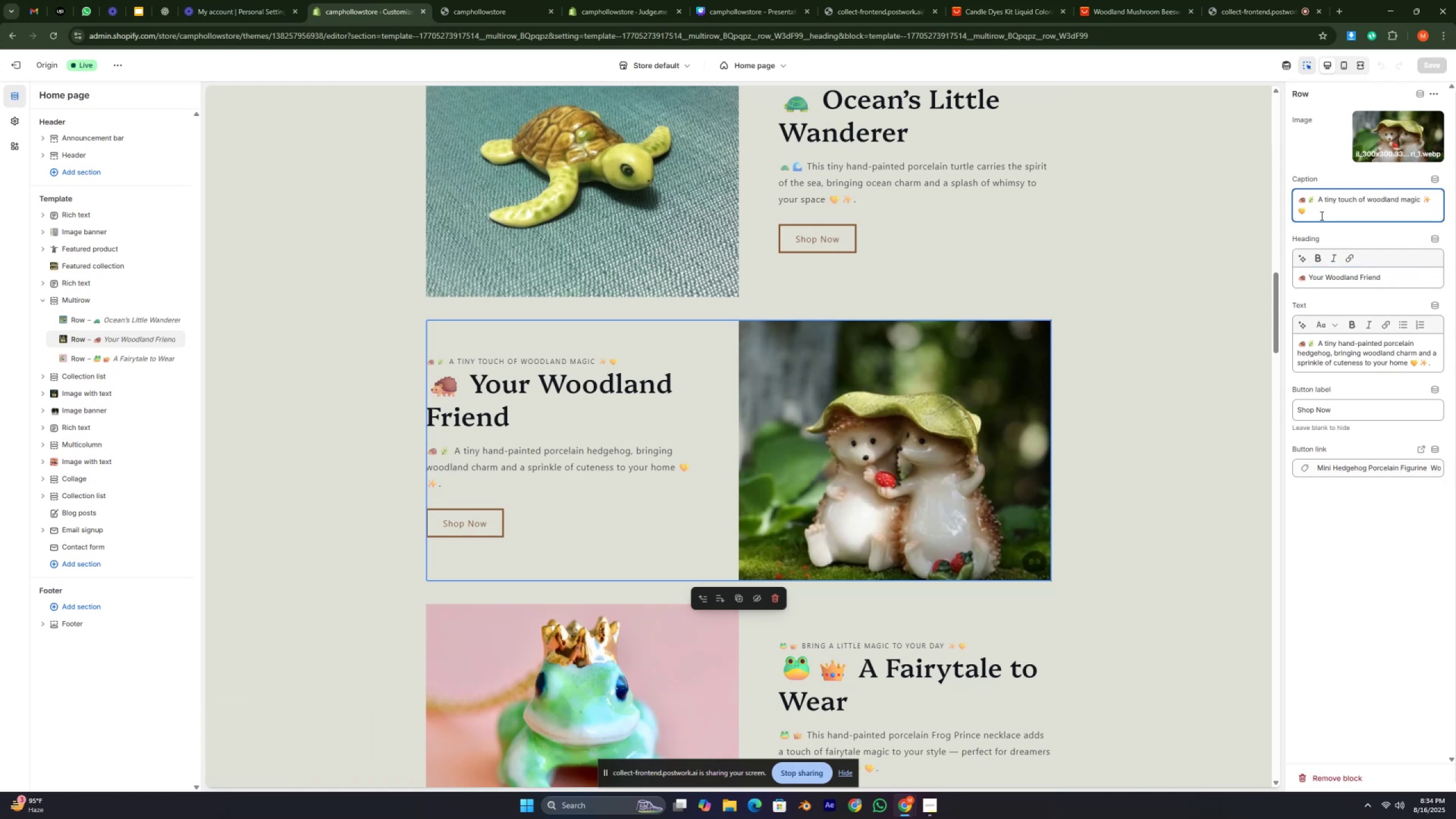 
double_click([1321, 216])
 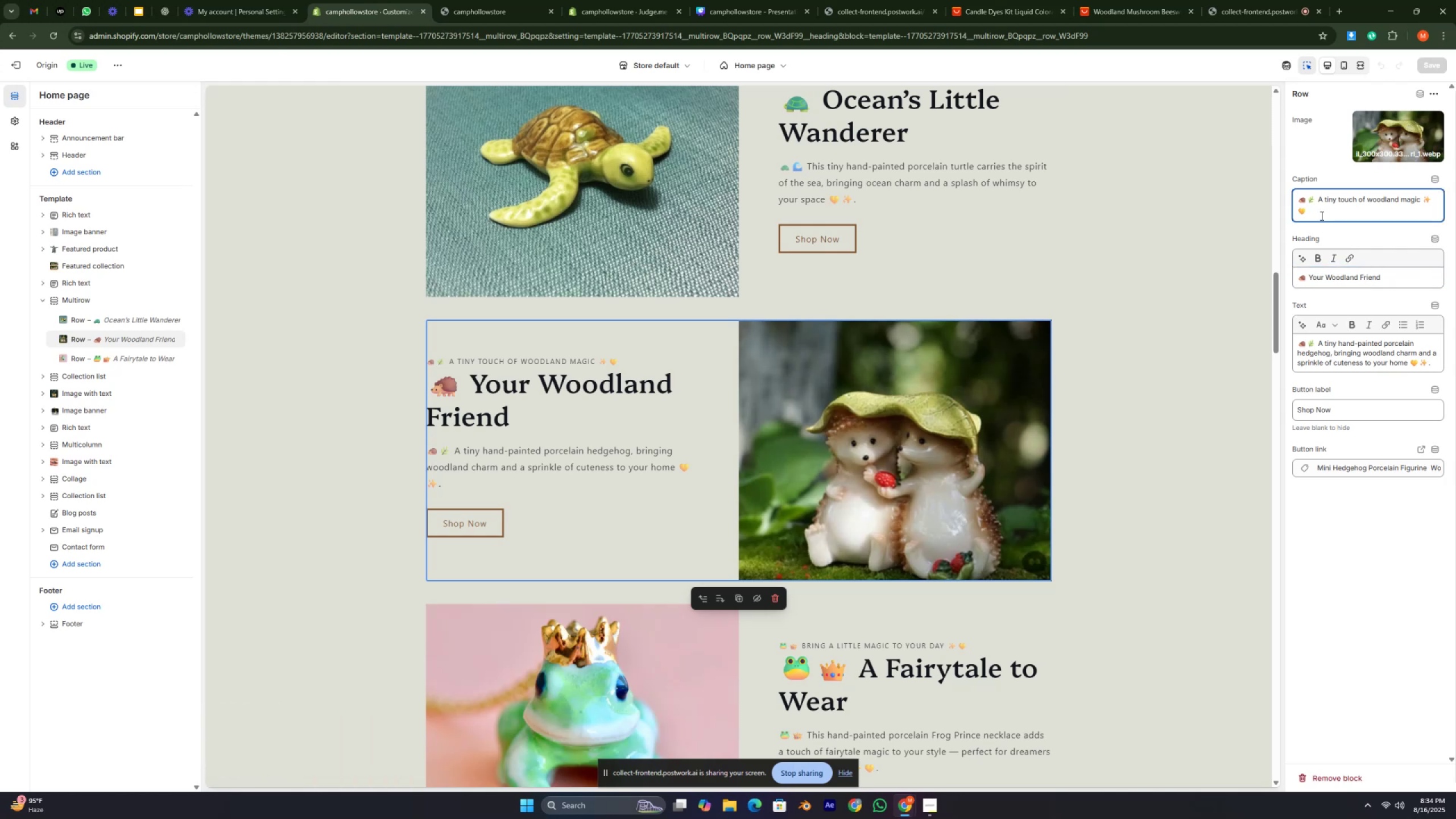 
left_click([1321, 216])
 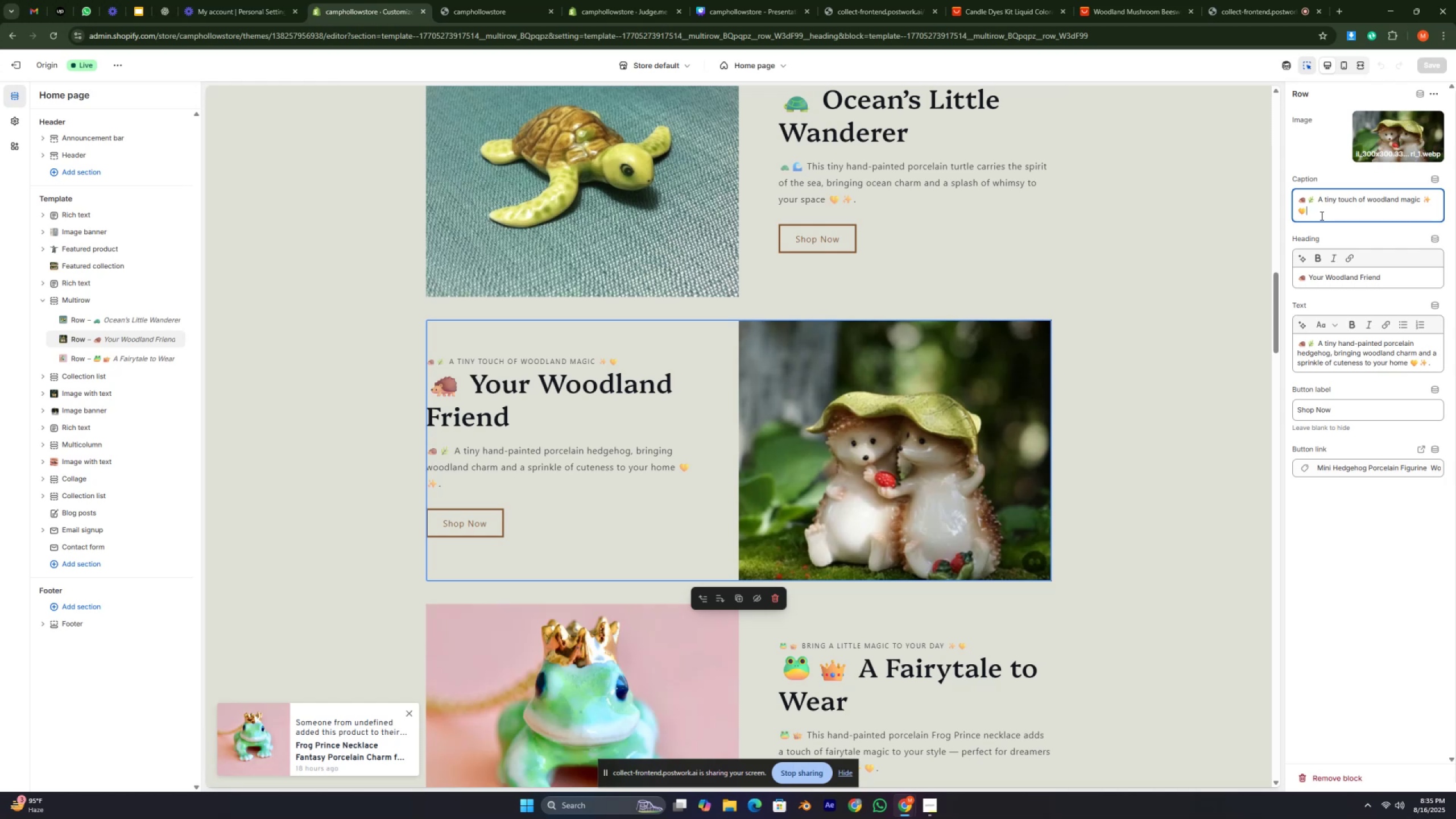 
wait(47.87)
 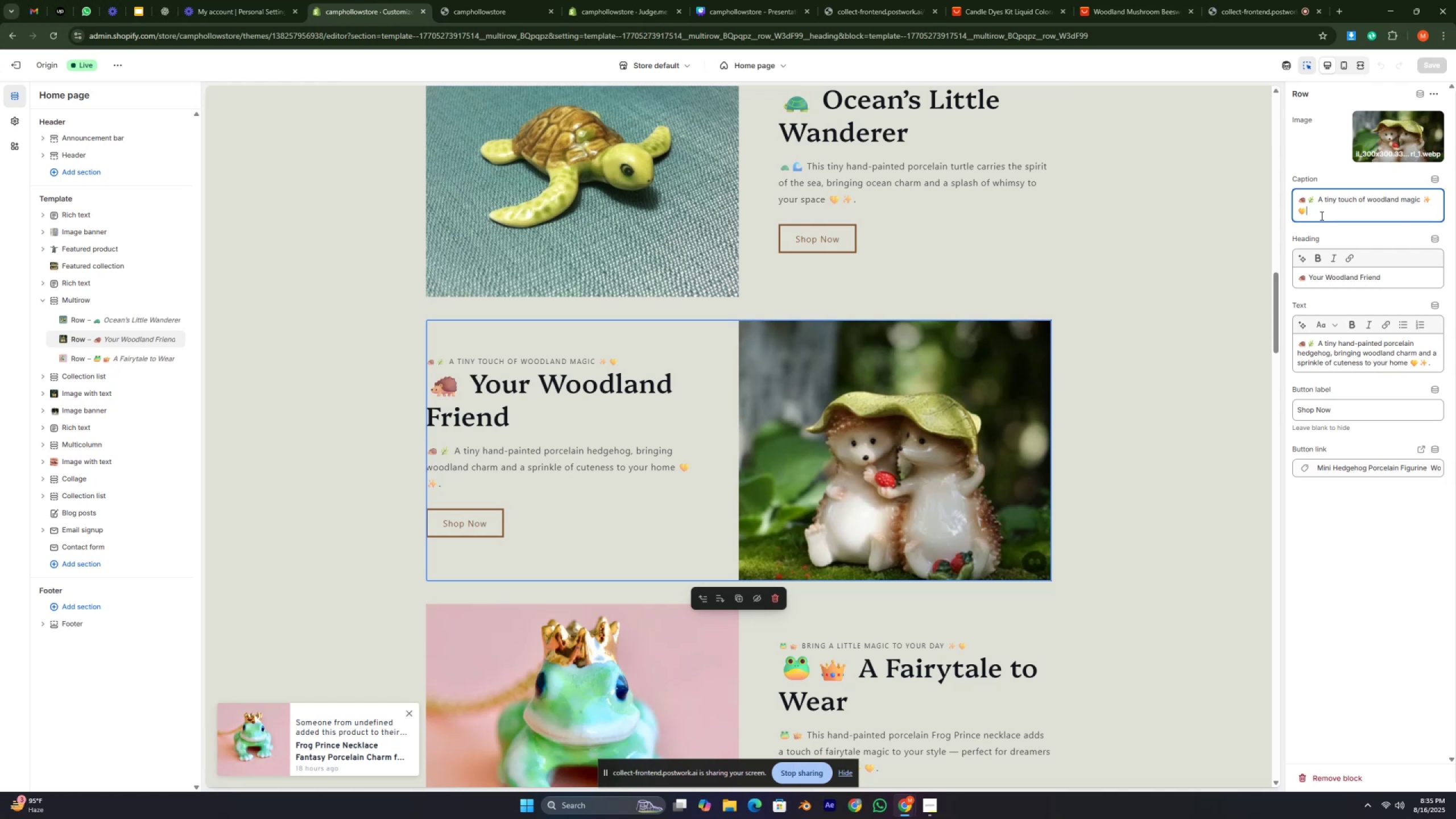 
type(nmnmnmnmn)
 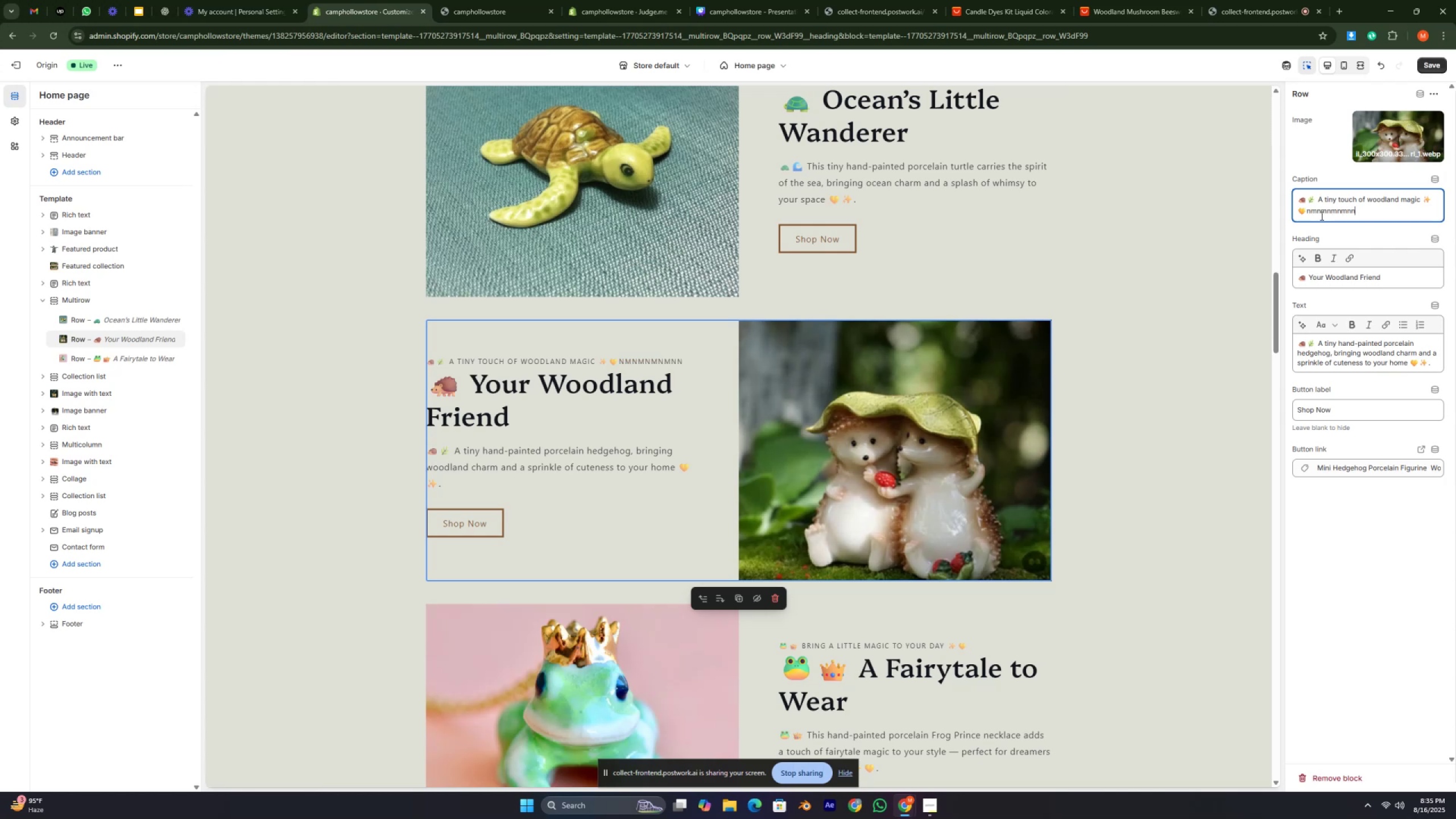 
wait(5.47)
 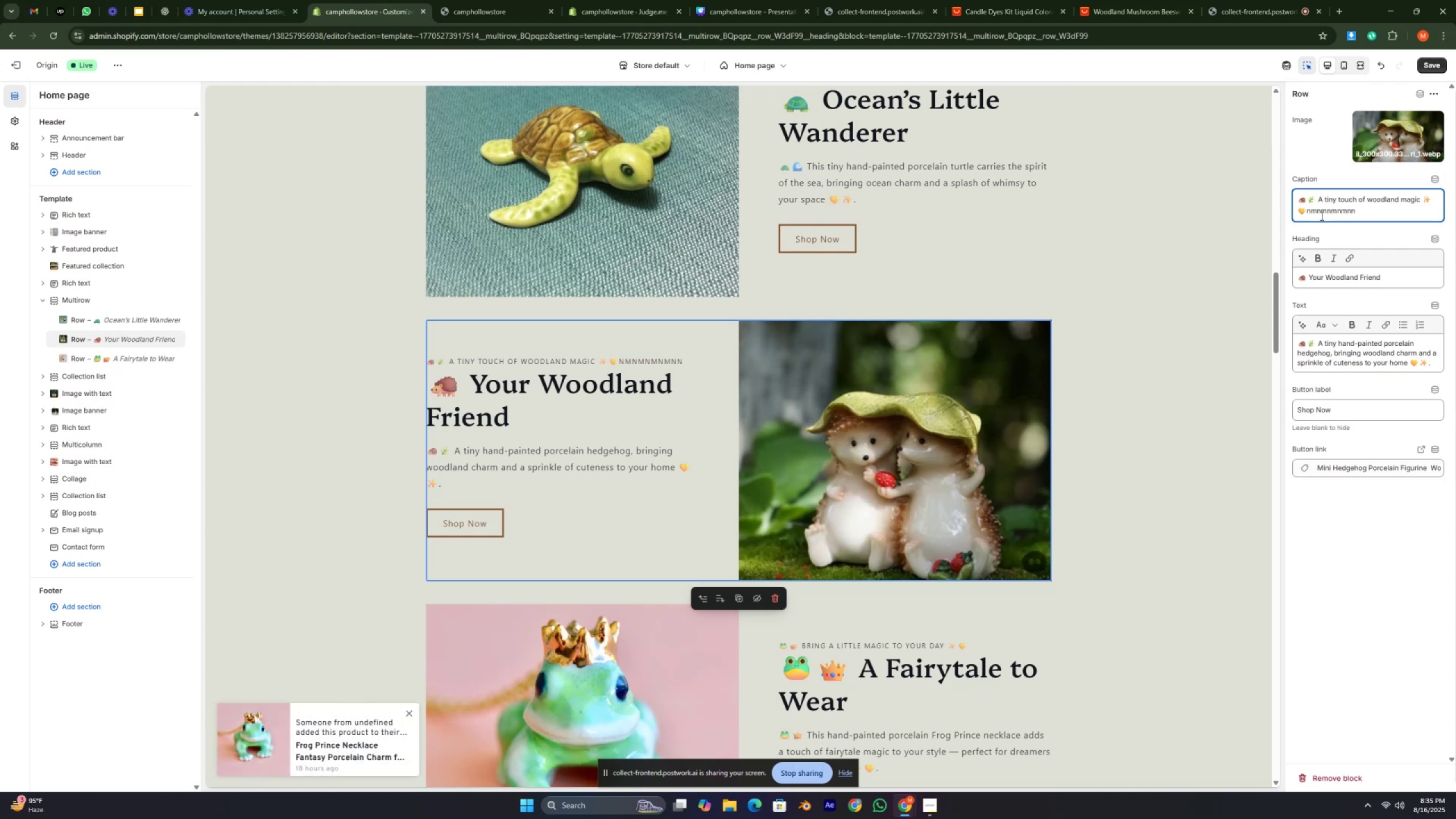 
type(nmn)
 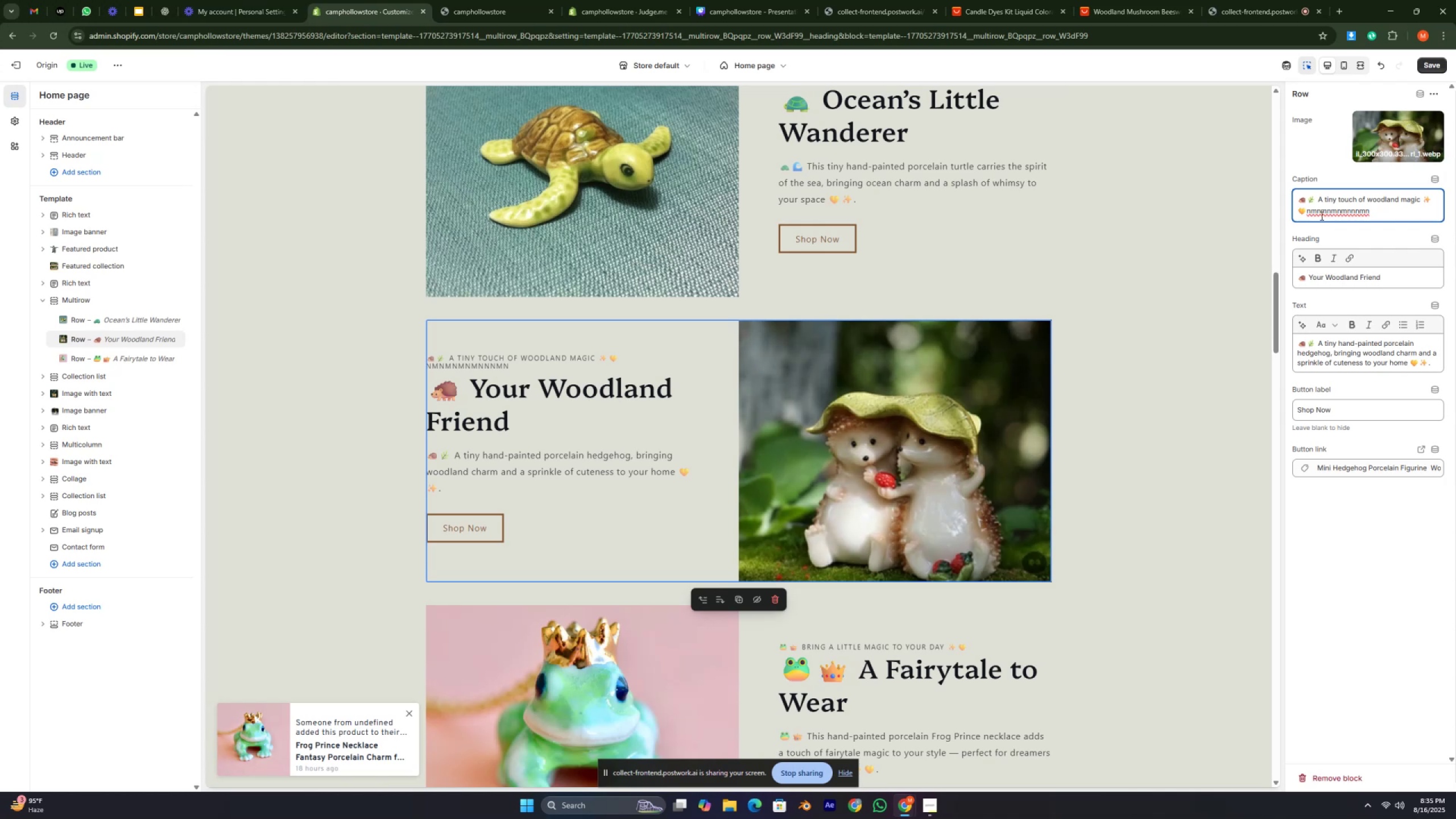 
key(ArrowDown)
 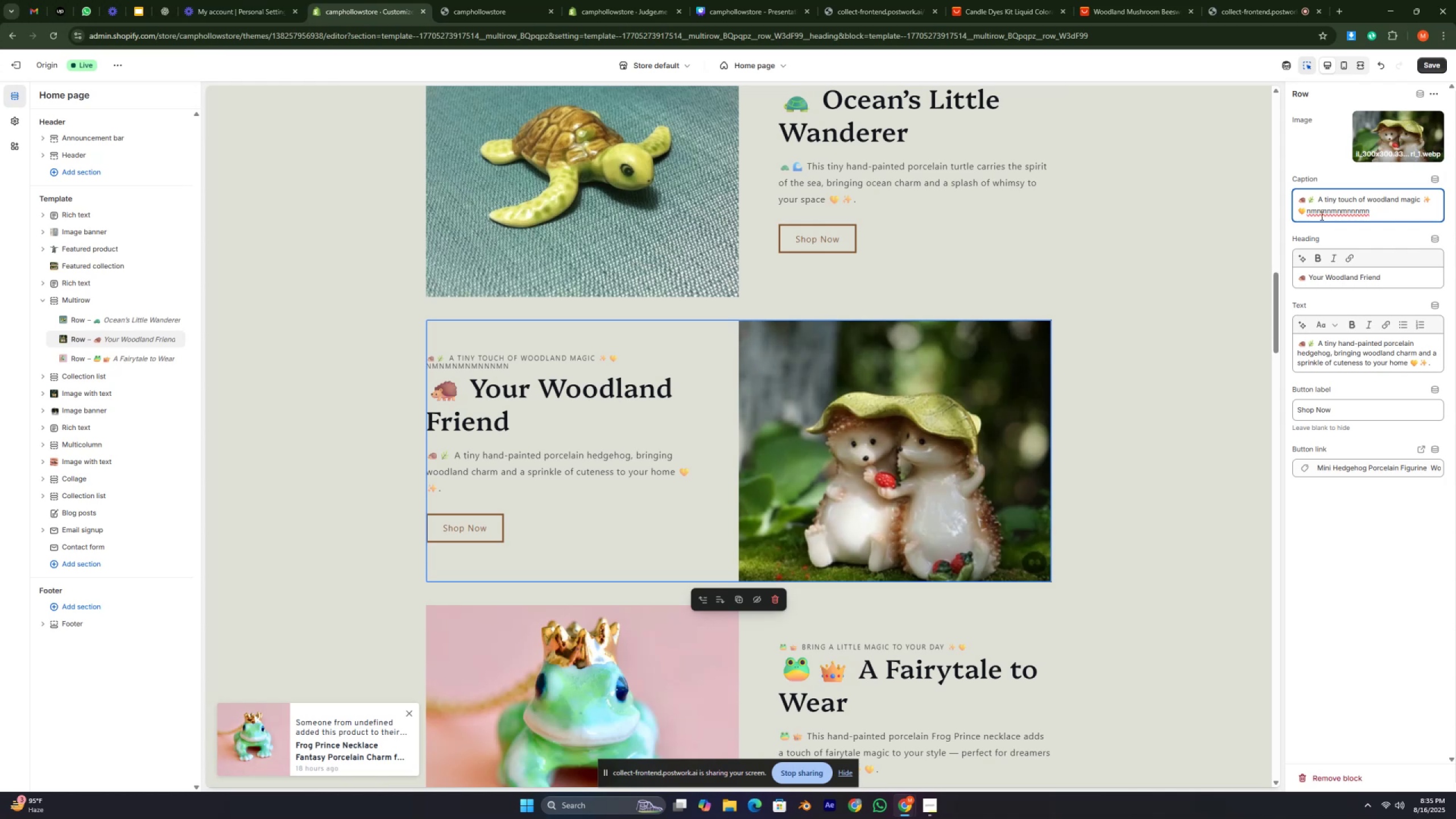 
key(ArrowDown)
 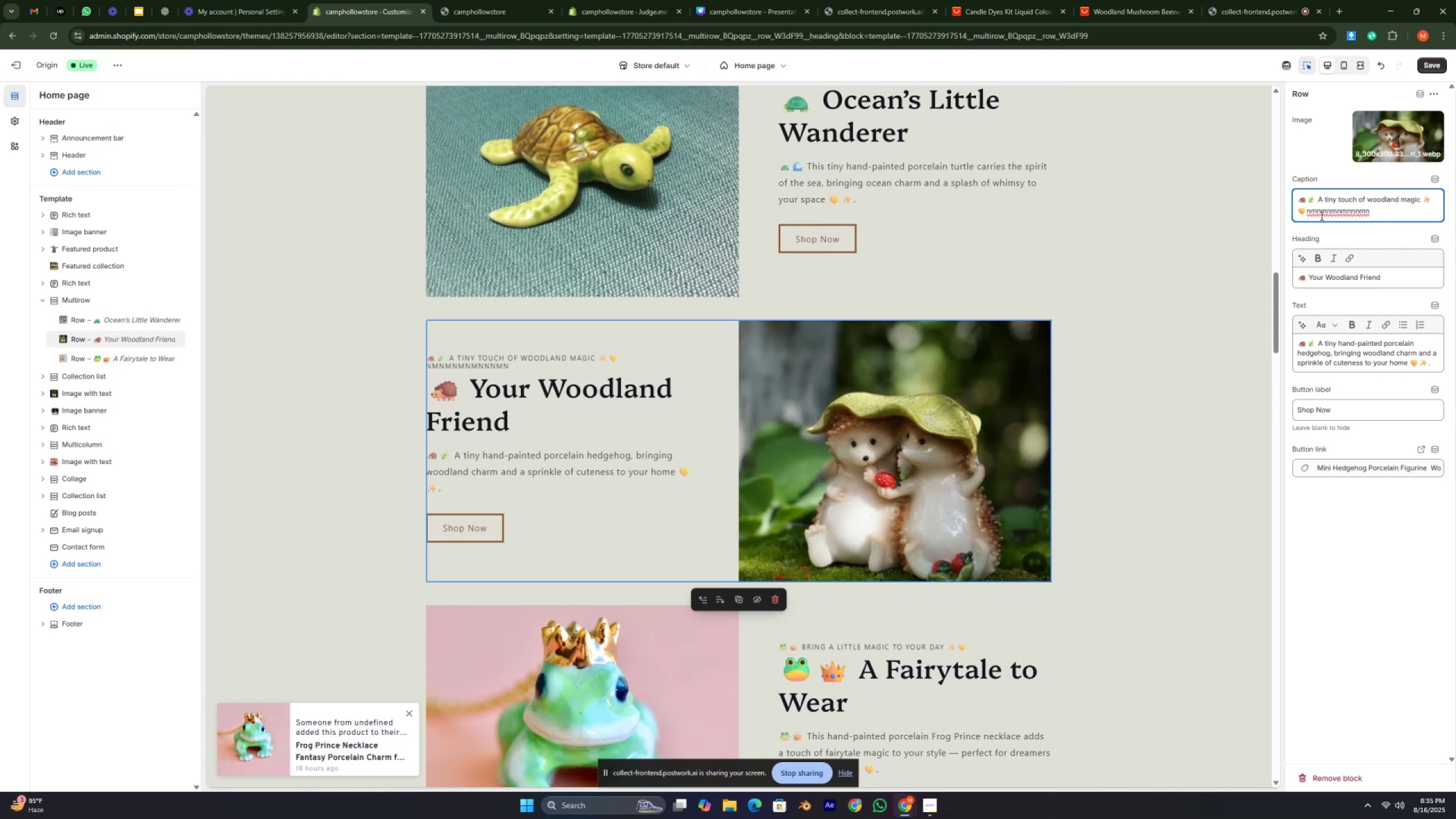 
key(ArrowDown)
 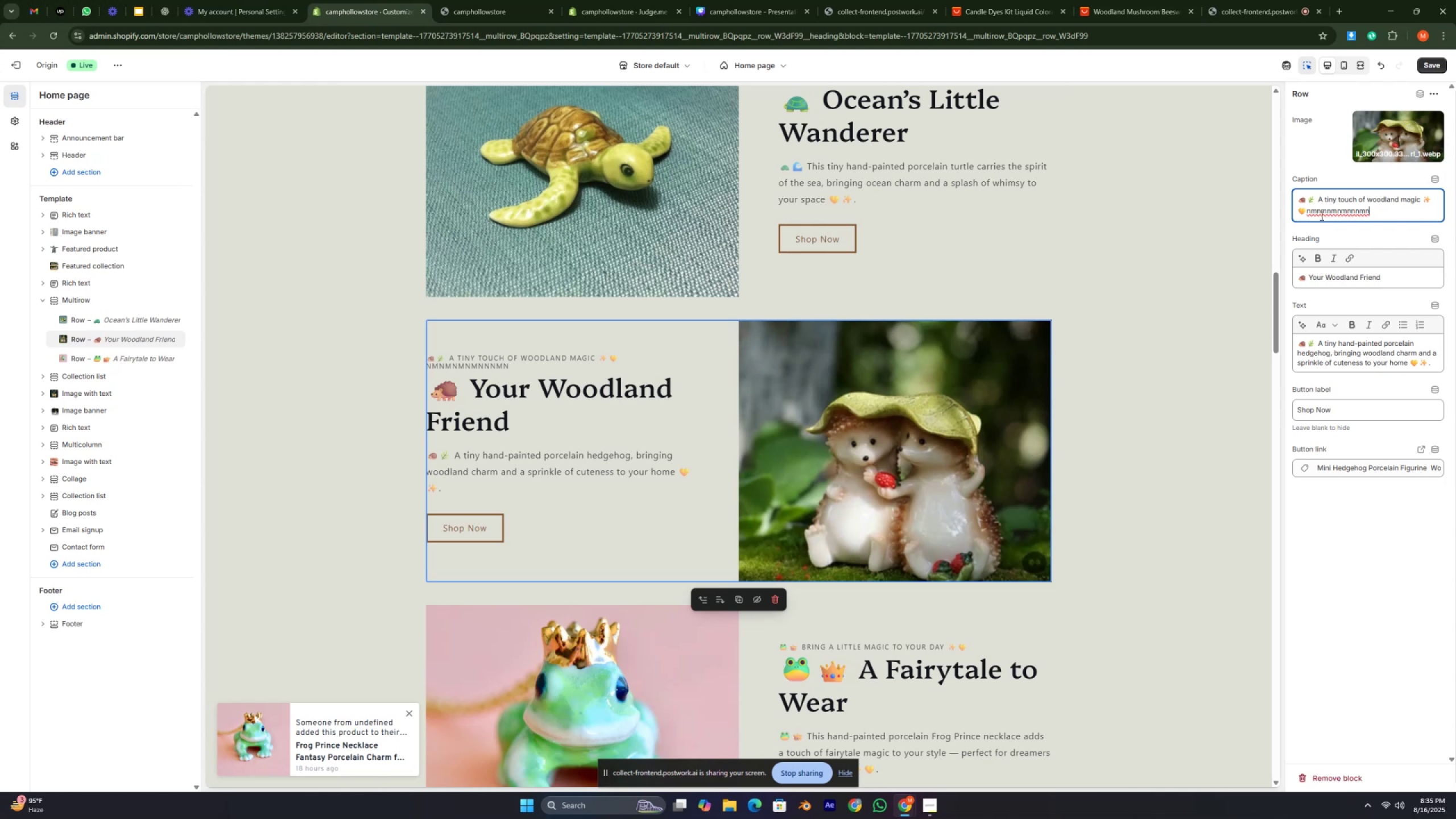 
key(ArrowDown)
 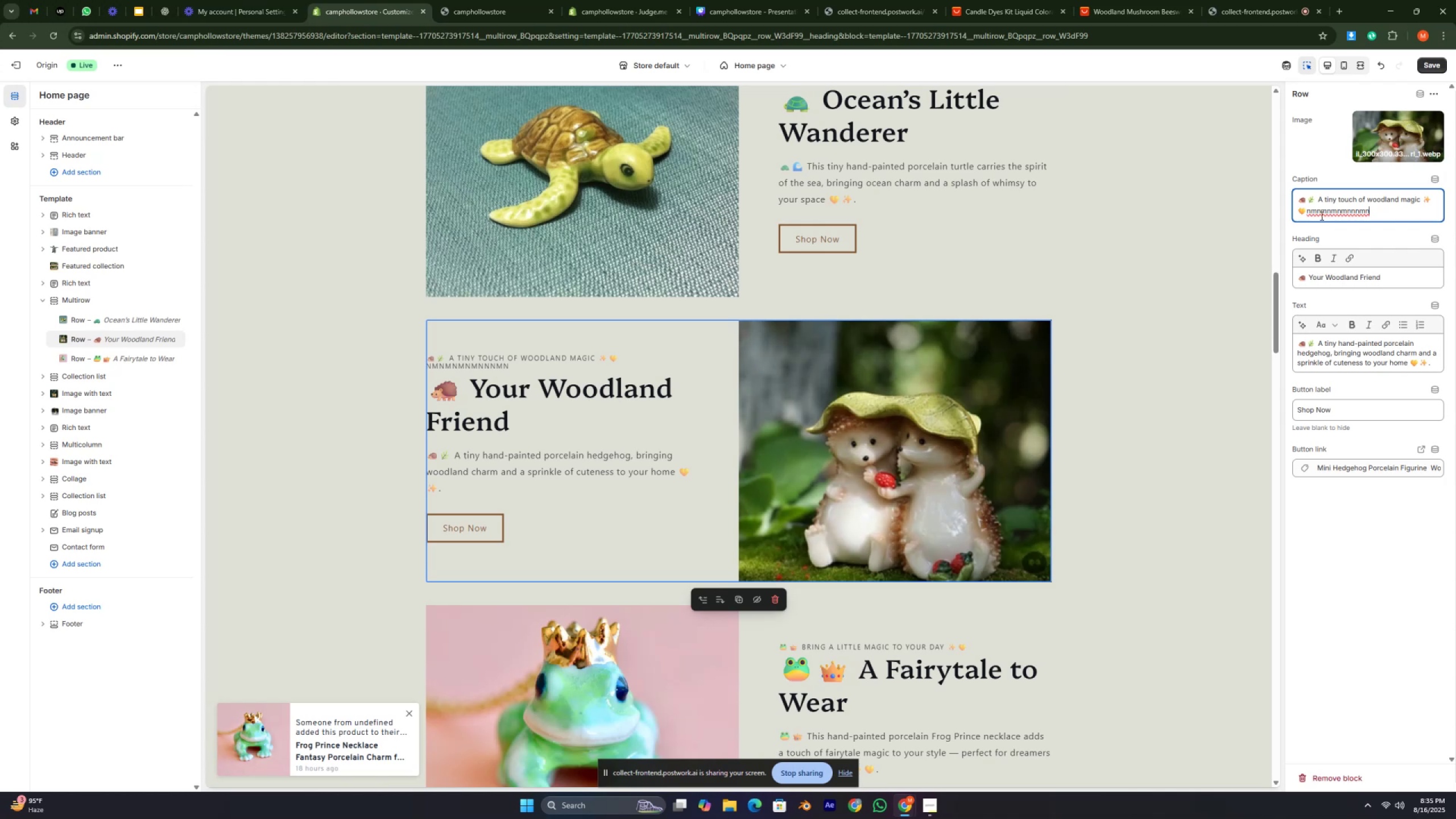 
key(ArrowDown)
 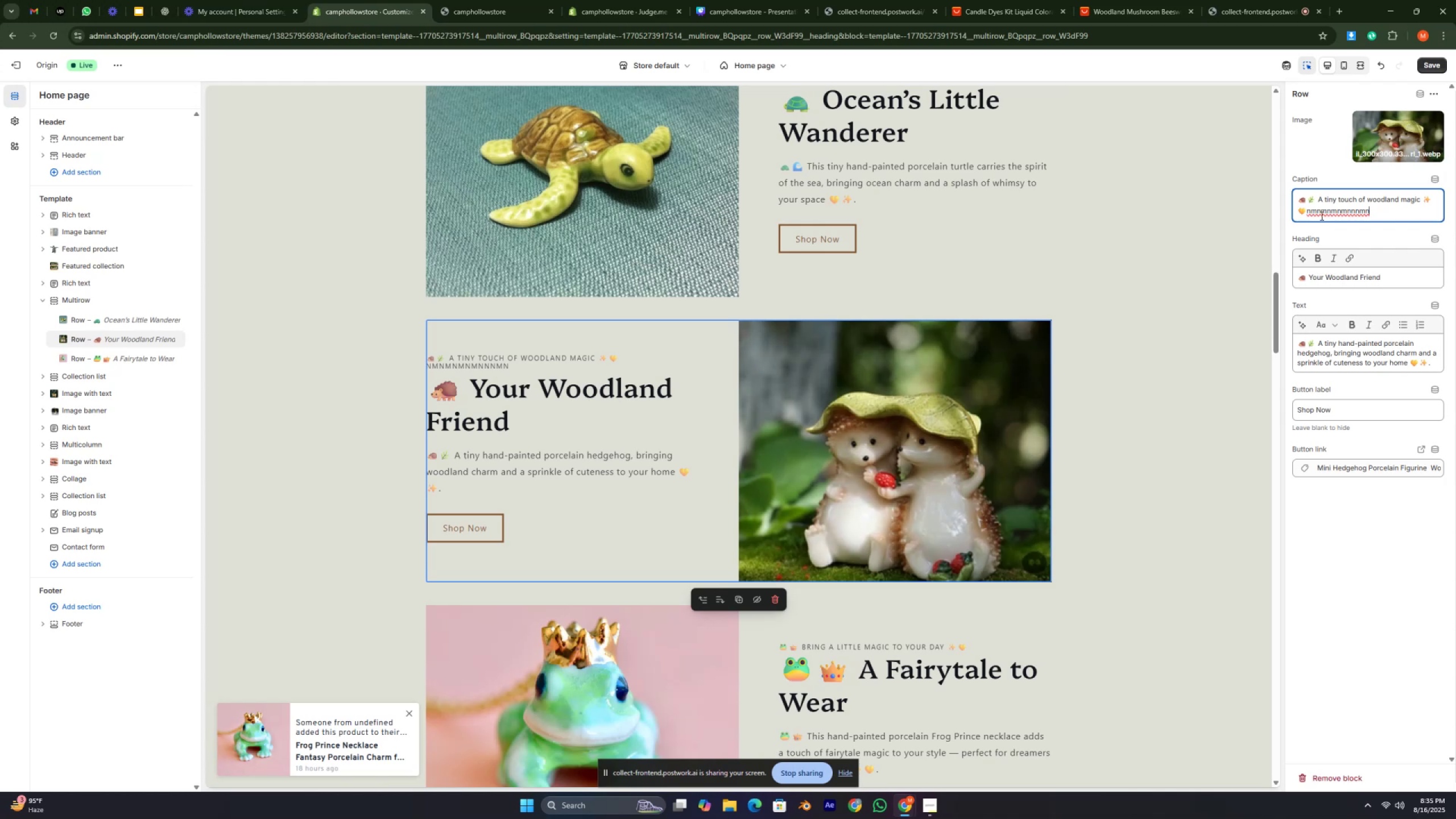 
key(ArrowUp)
 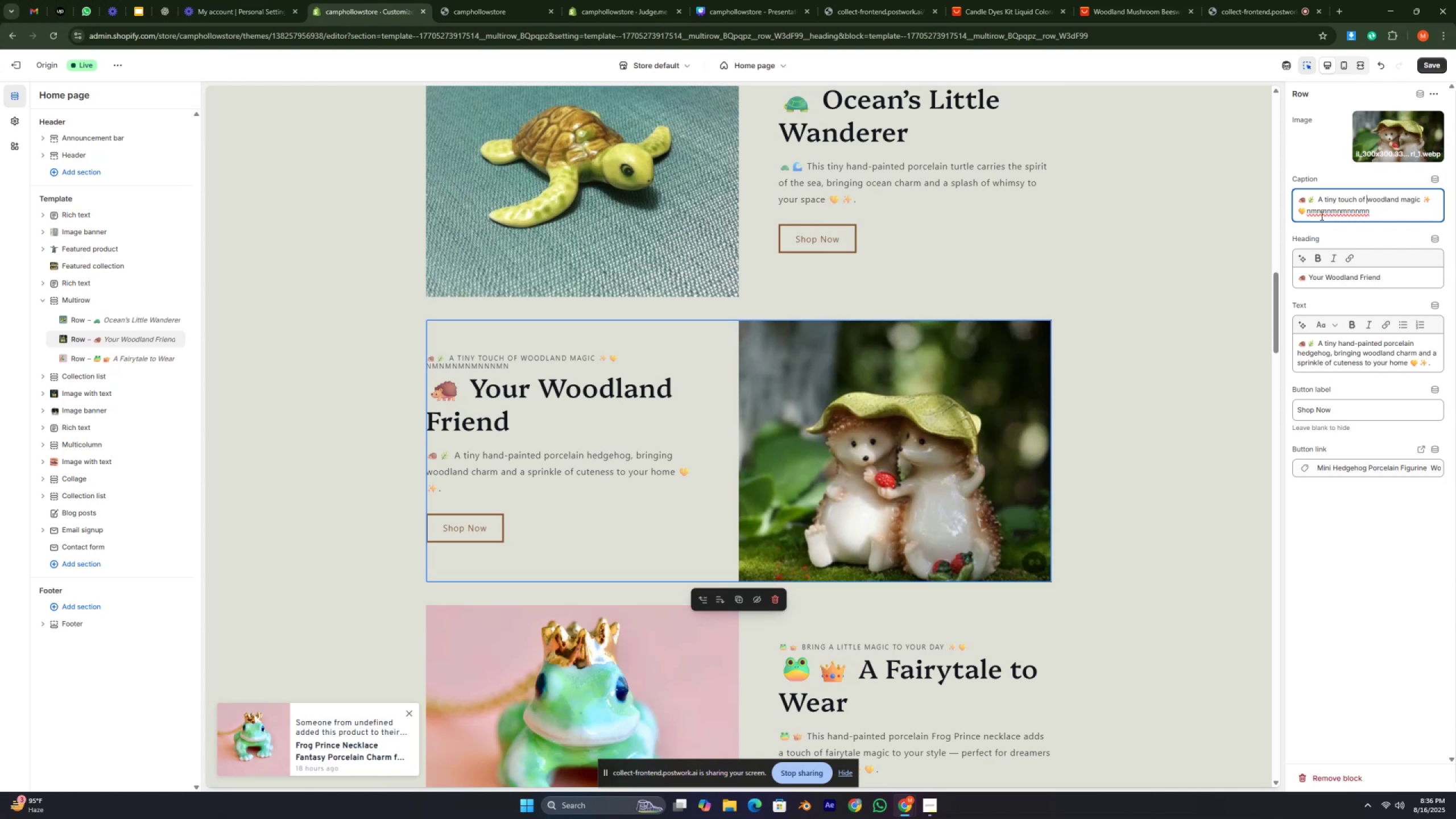 
key(ArrowUp)
 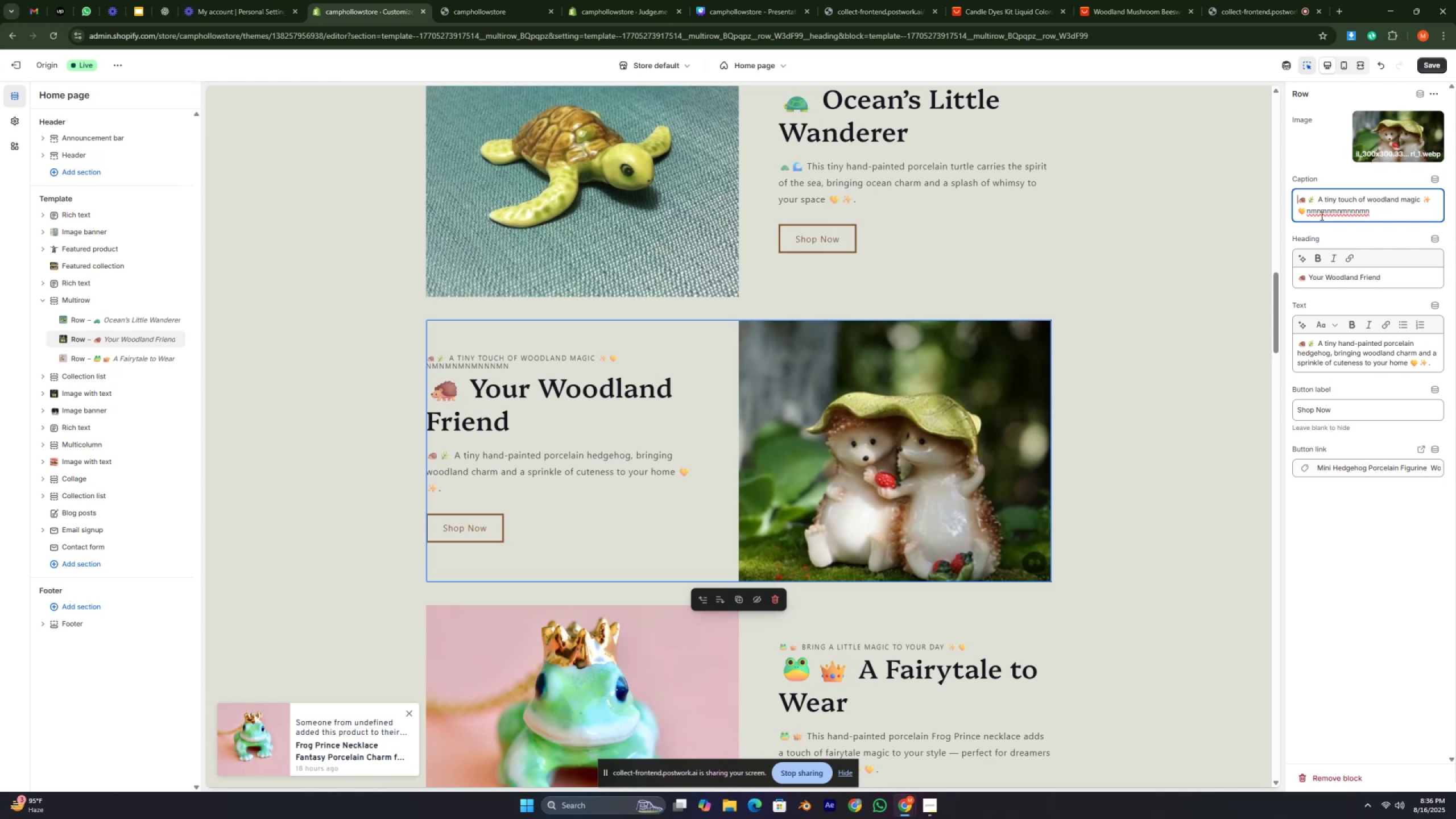 
key(ArrowUp)
 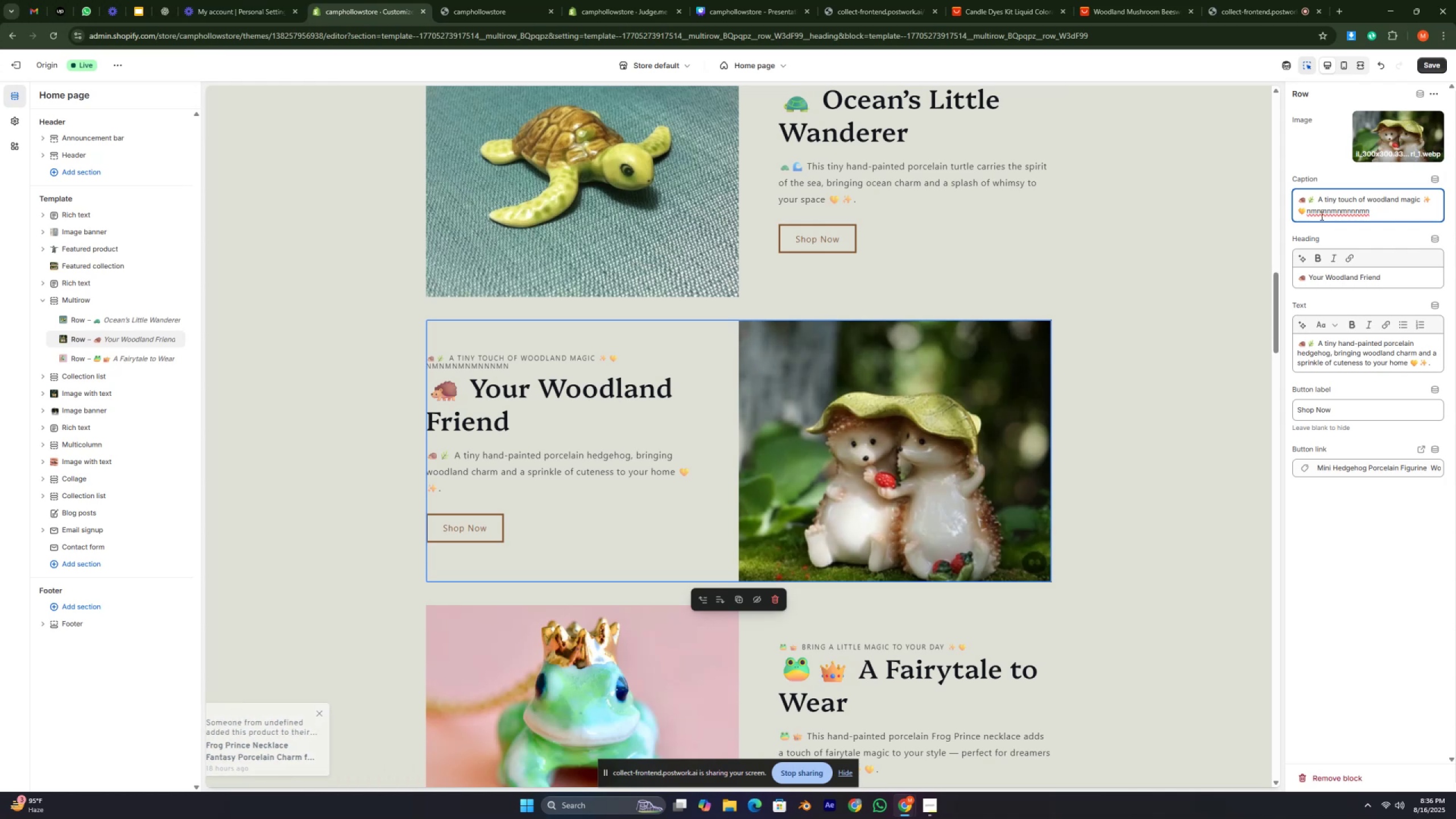 
hold_key(key=ArrowUp, duration=0.45)
 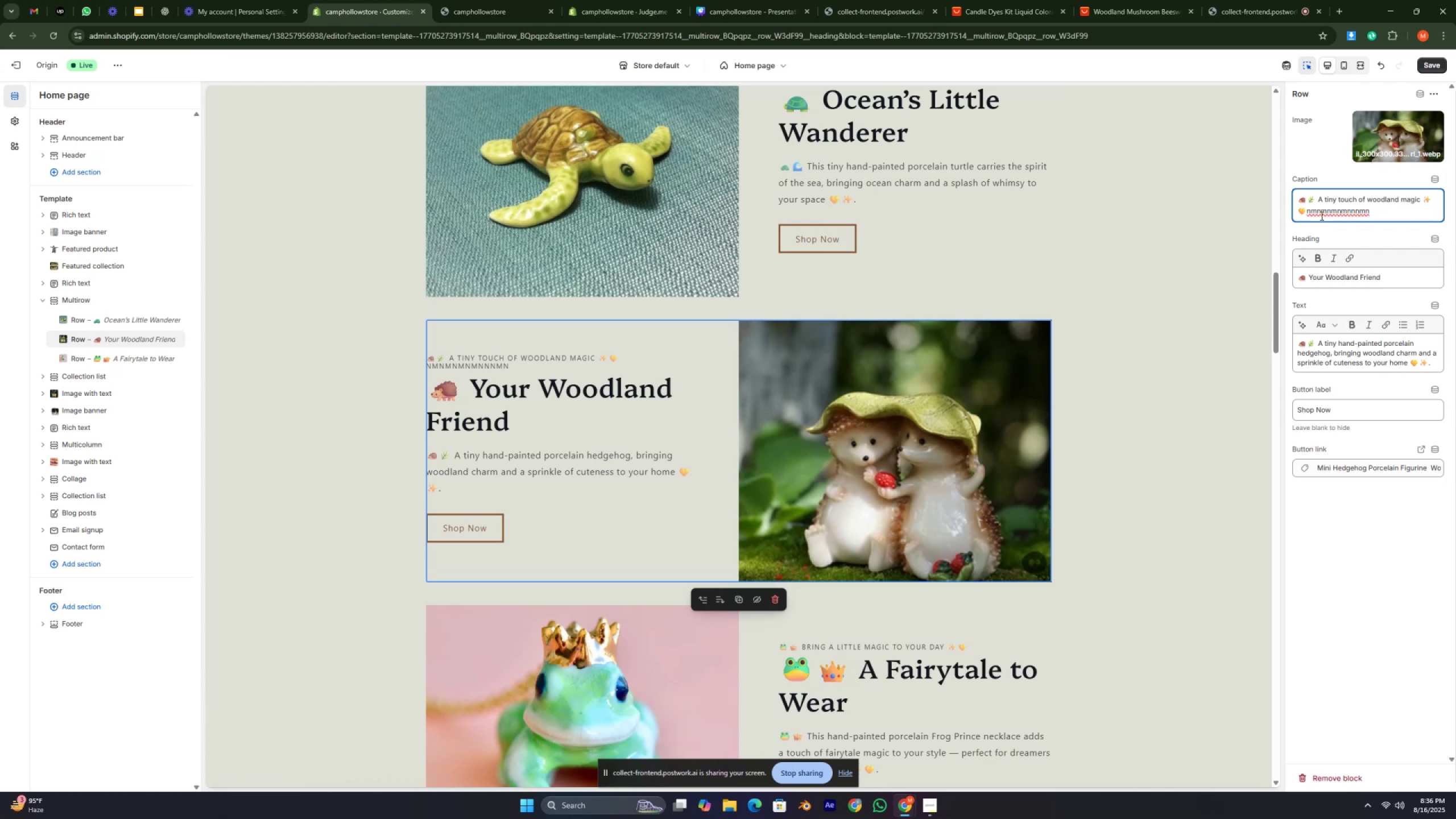 
hold_key(key=ArrowDown, duration=0.69)
 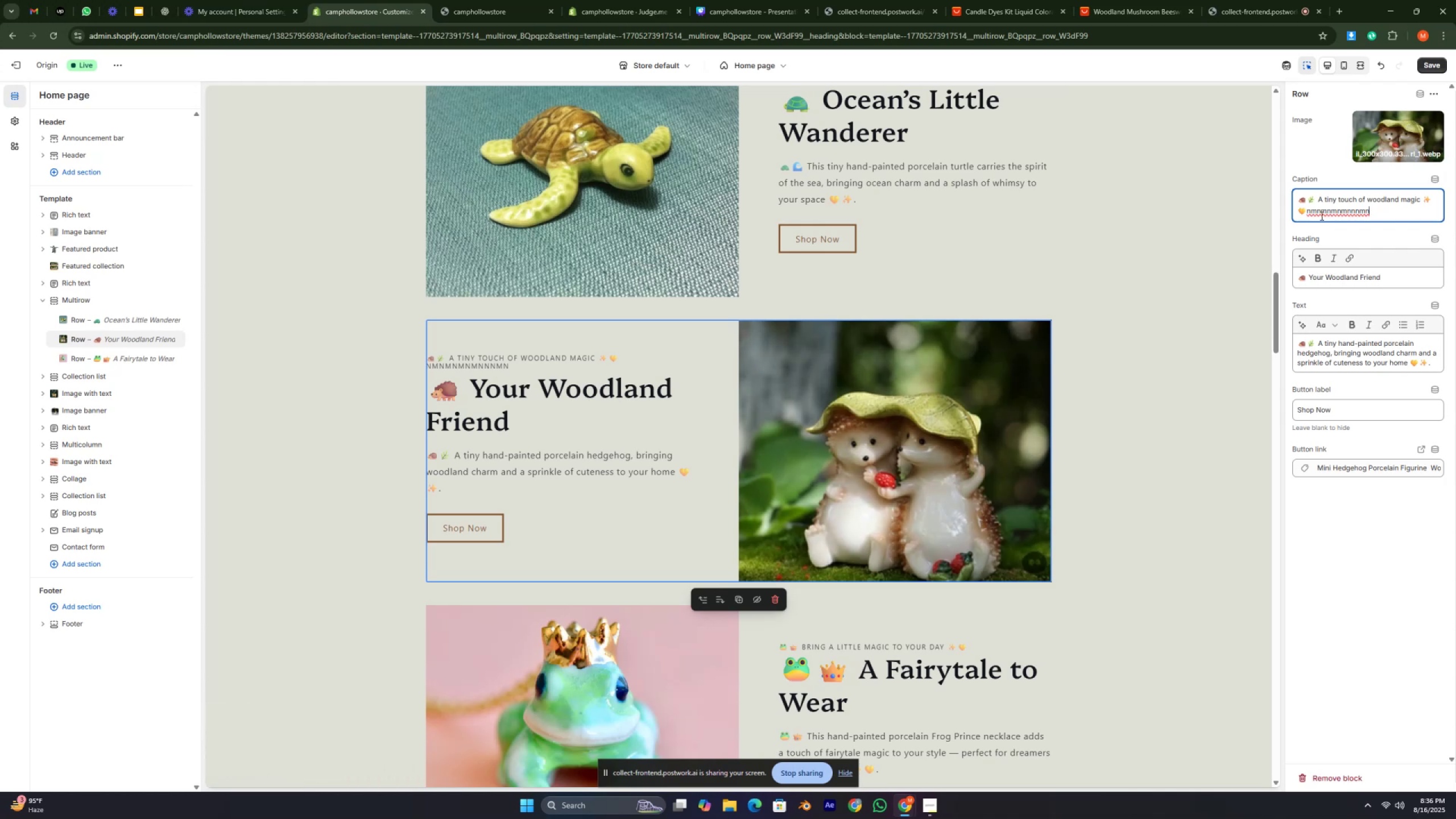 
hold_key(key=ArrowUp, duration=0.44)
 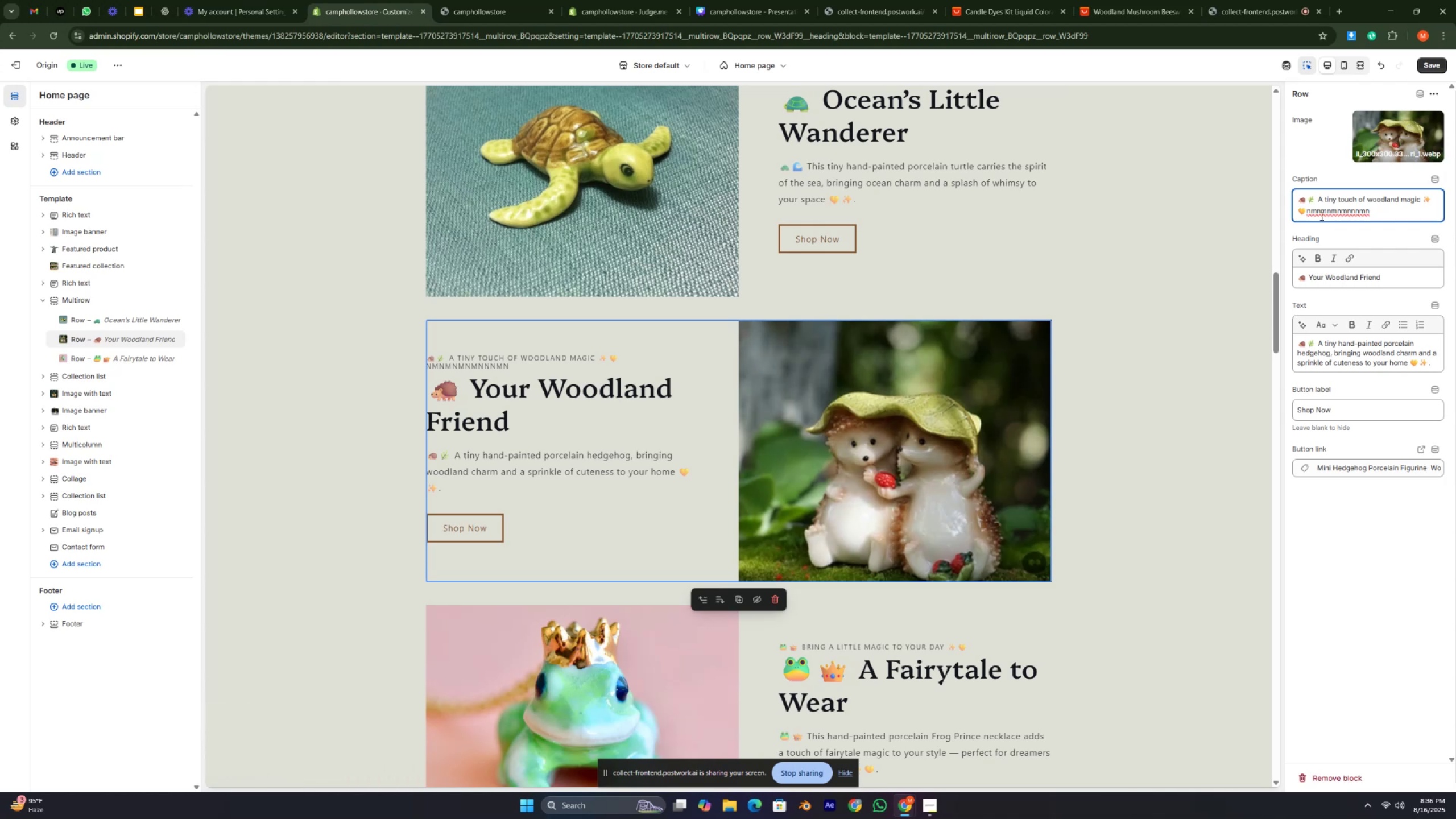 
key(ArrowDown)
 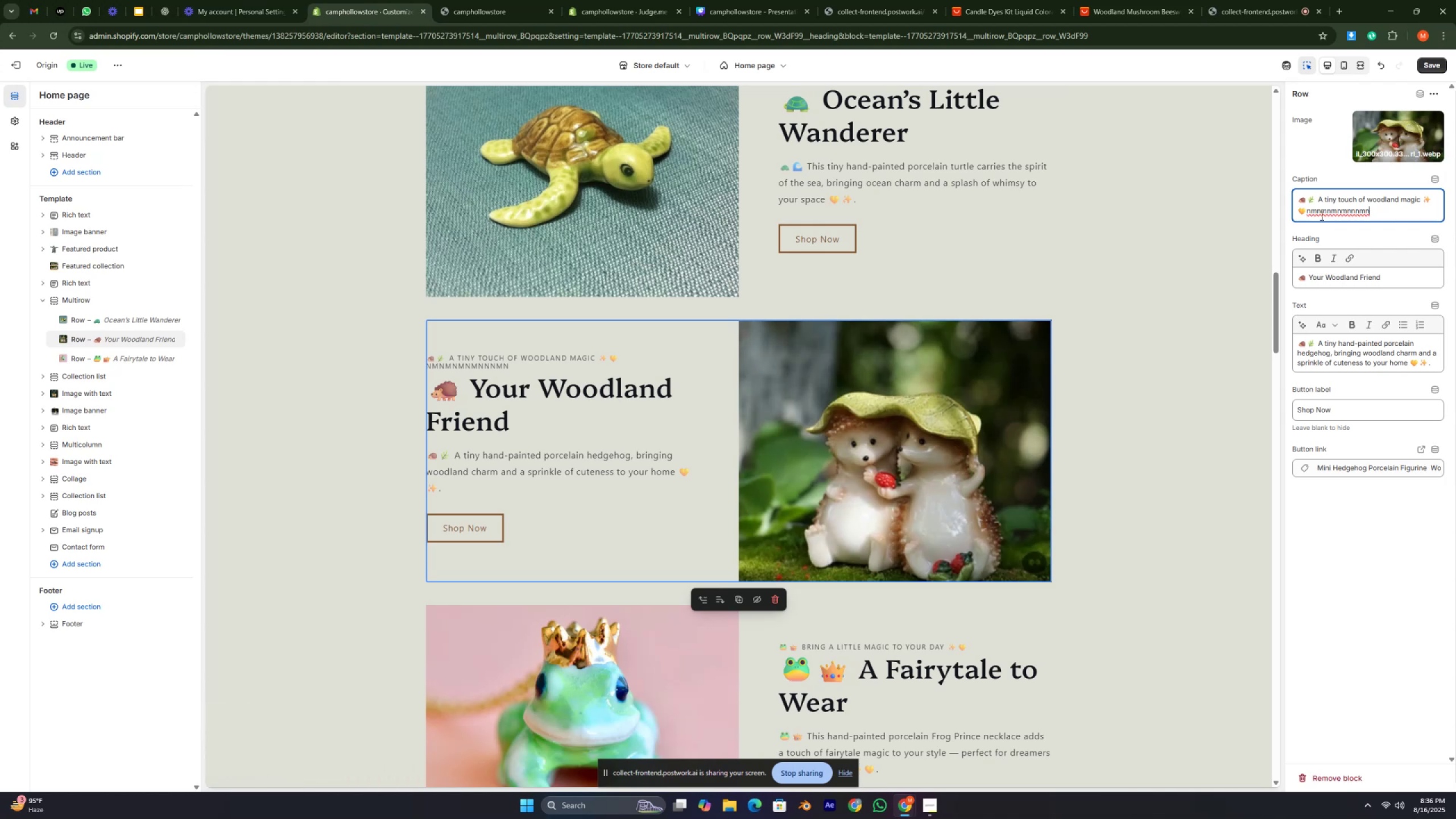 
hold_key(key=ArrowLeft, duration=0.34)
 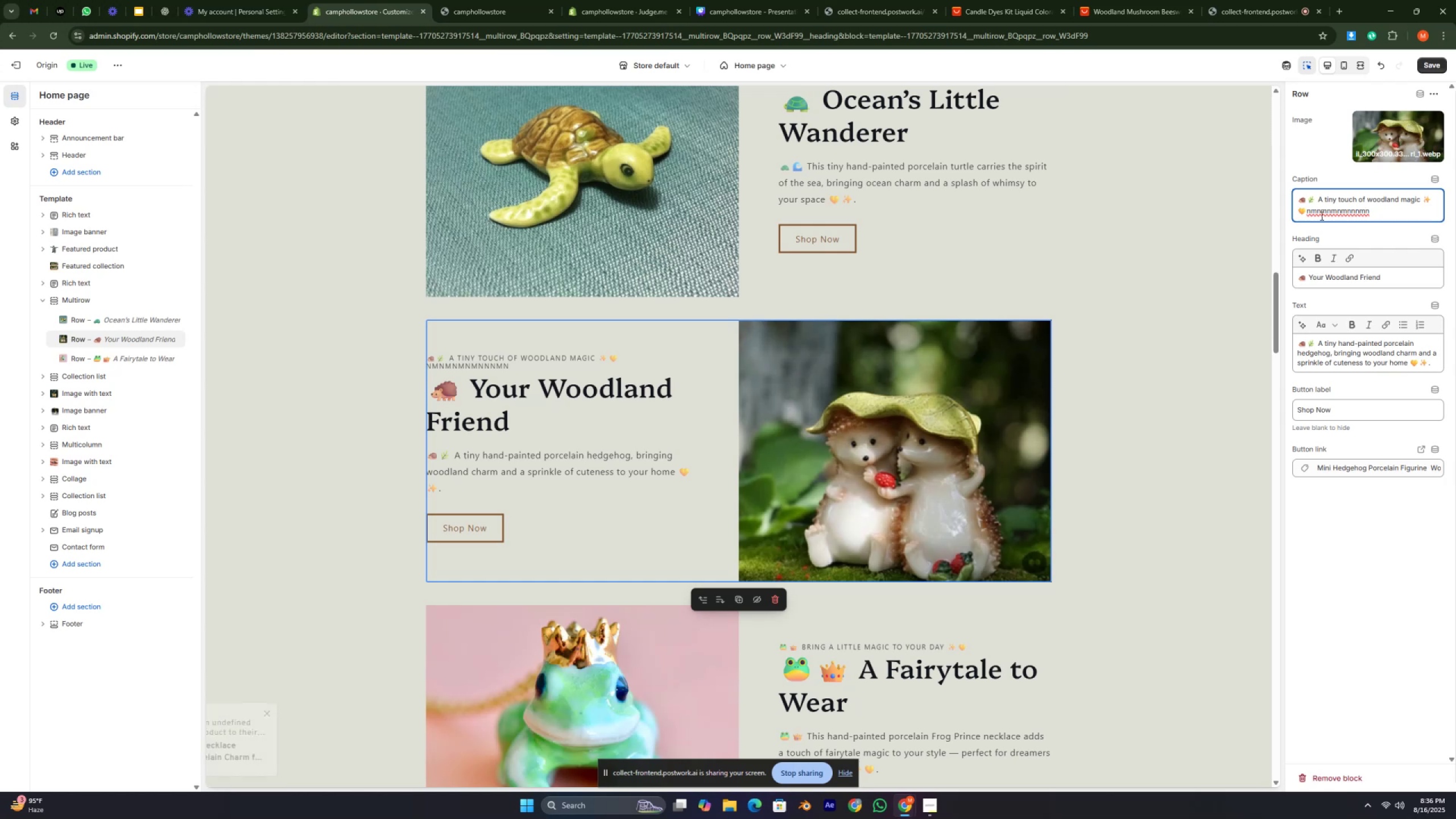 
key(ArrowDown)
 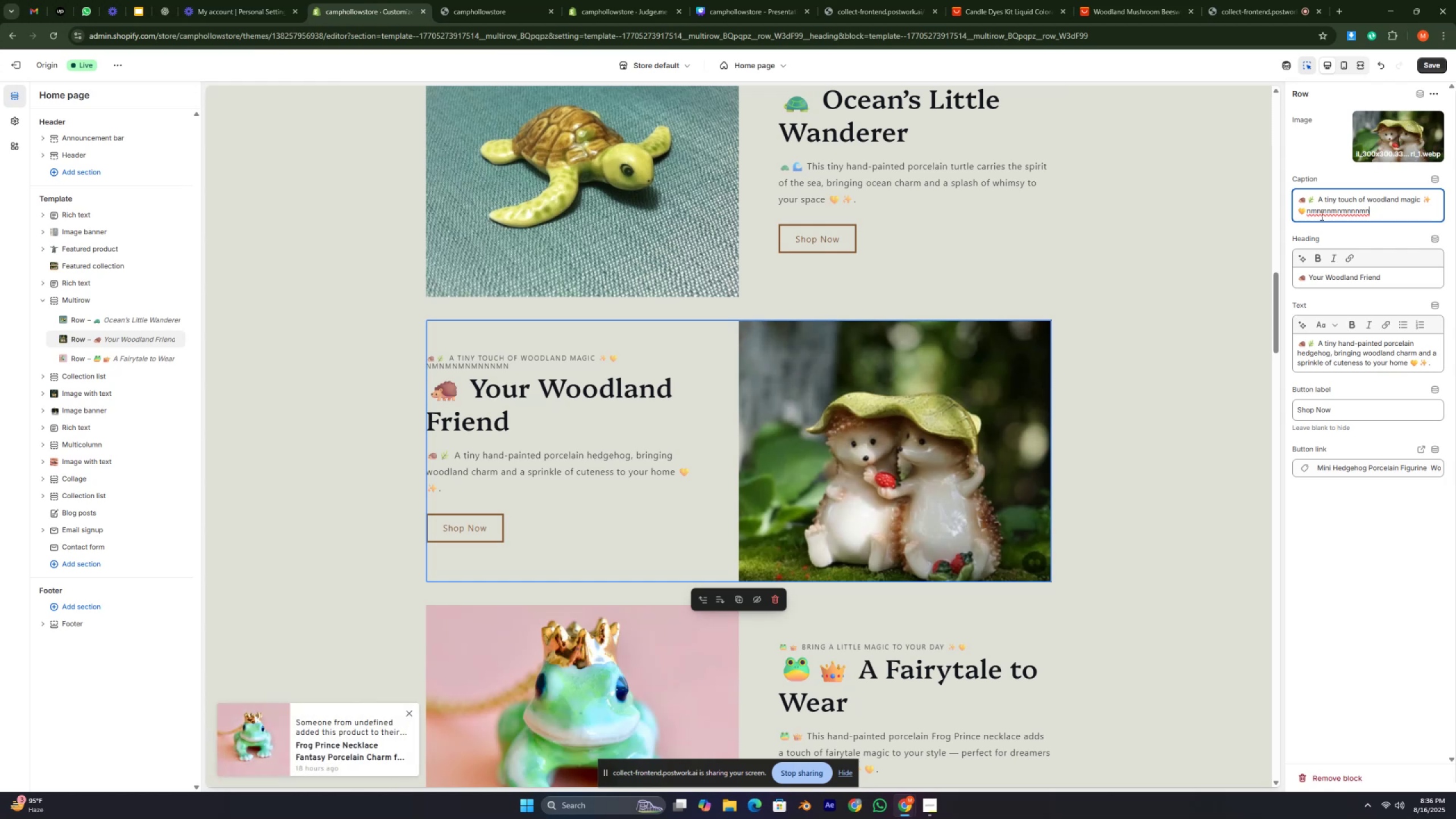 
key(ArrowUp)
 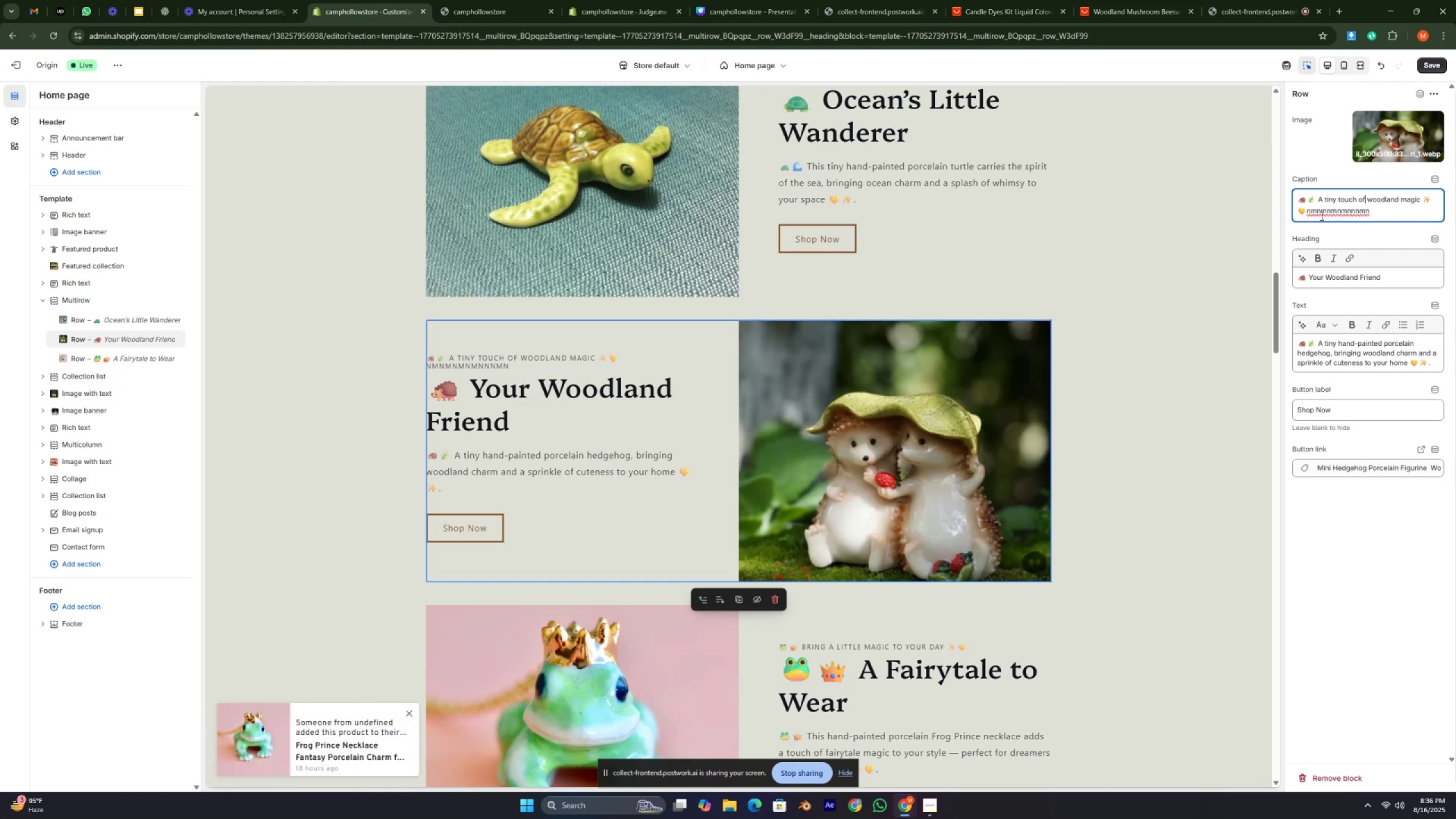 
hold_key(key=Slash, duration=1.69)
 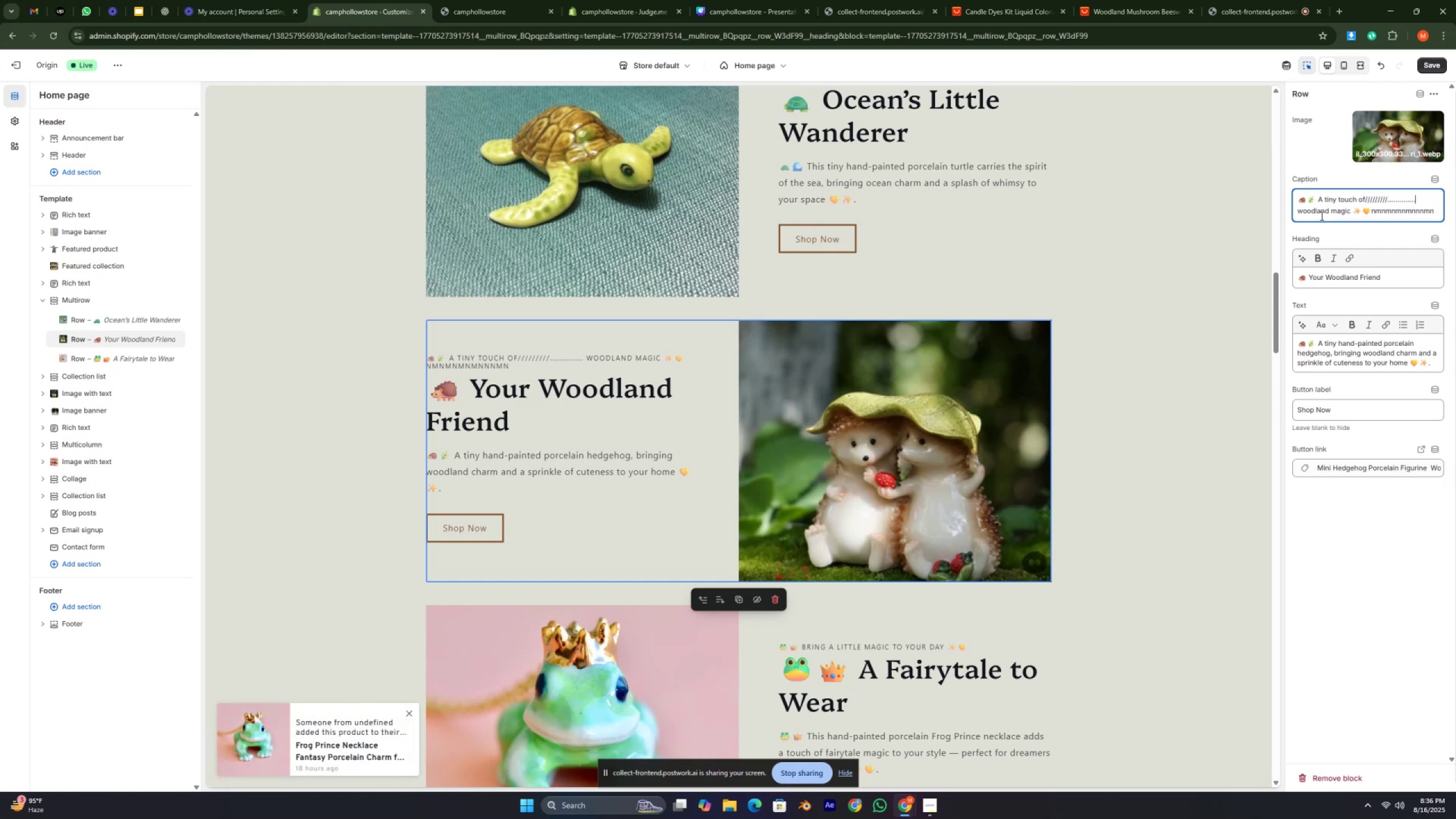 
hold_key(key=Period, duration=1.5)
 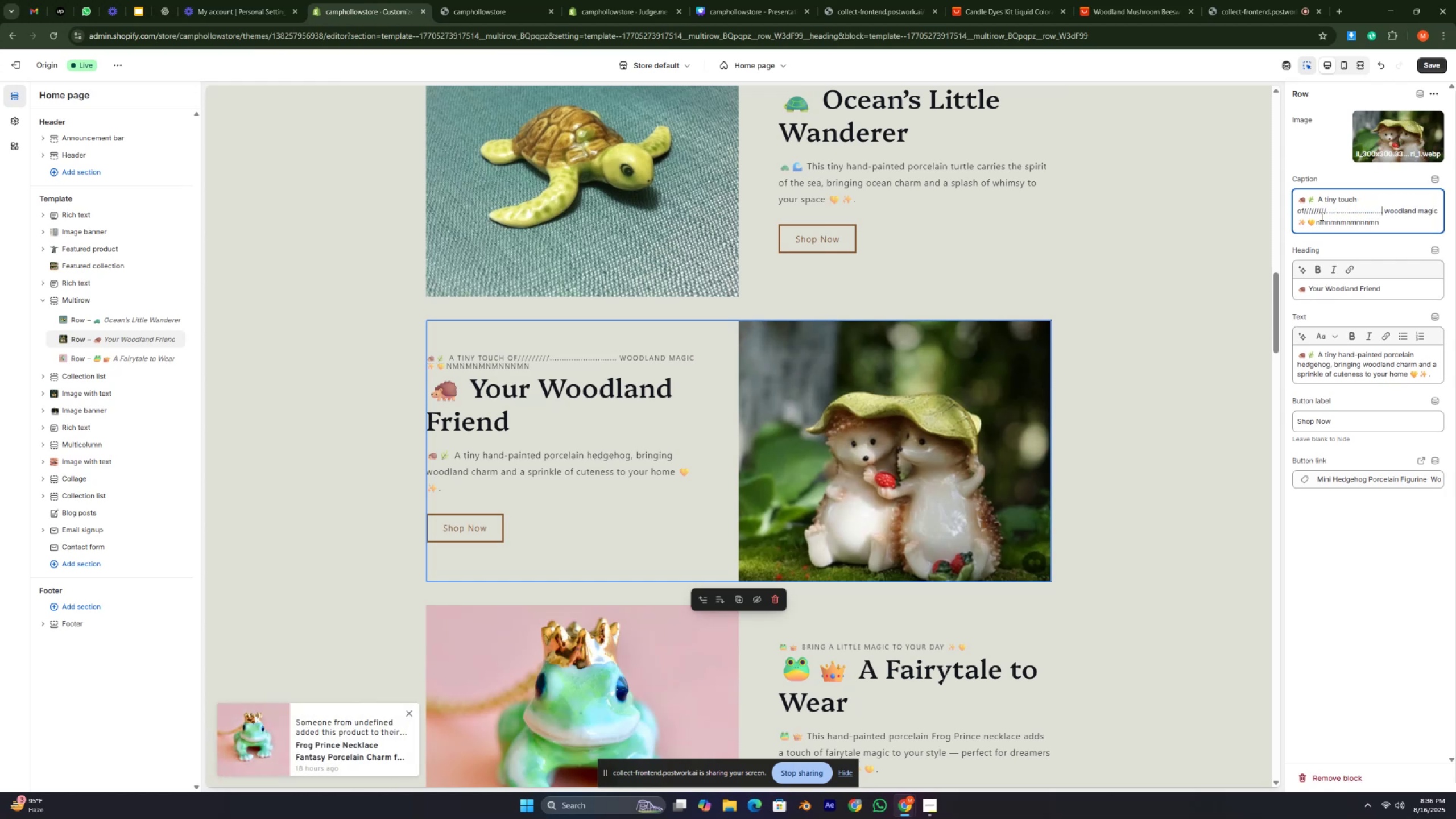 
hold_key(key=Period, duration=1.83)
 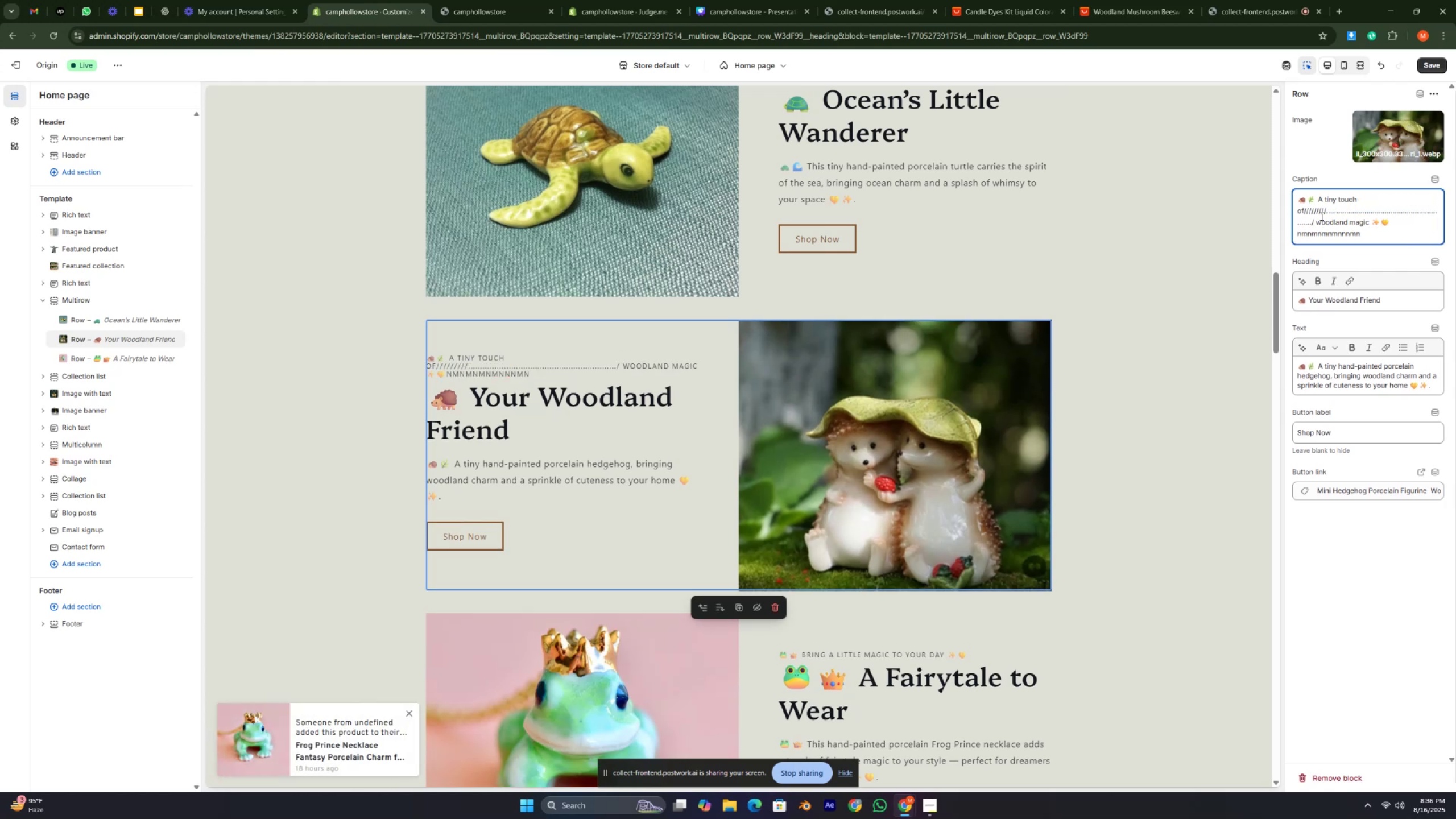 
hold_key(key=Slash, duration=0.72)
 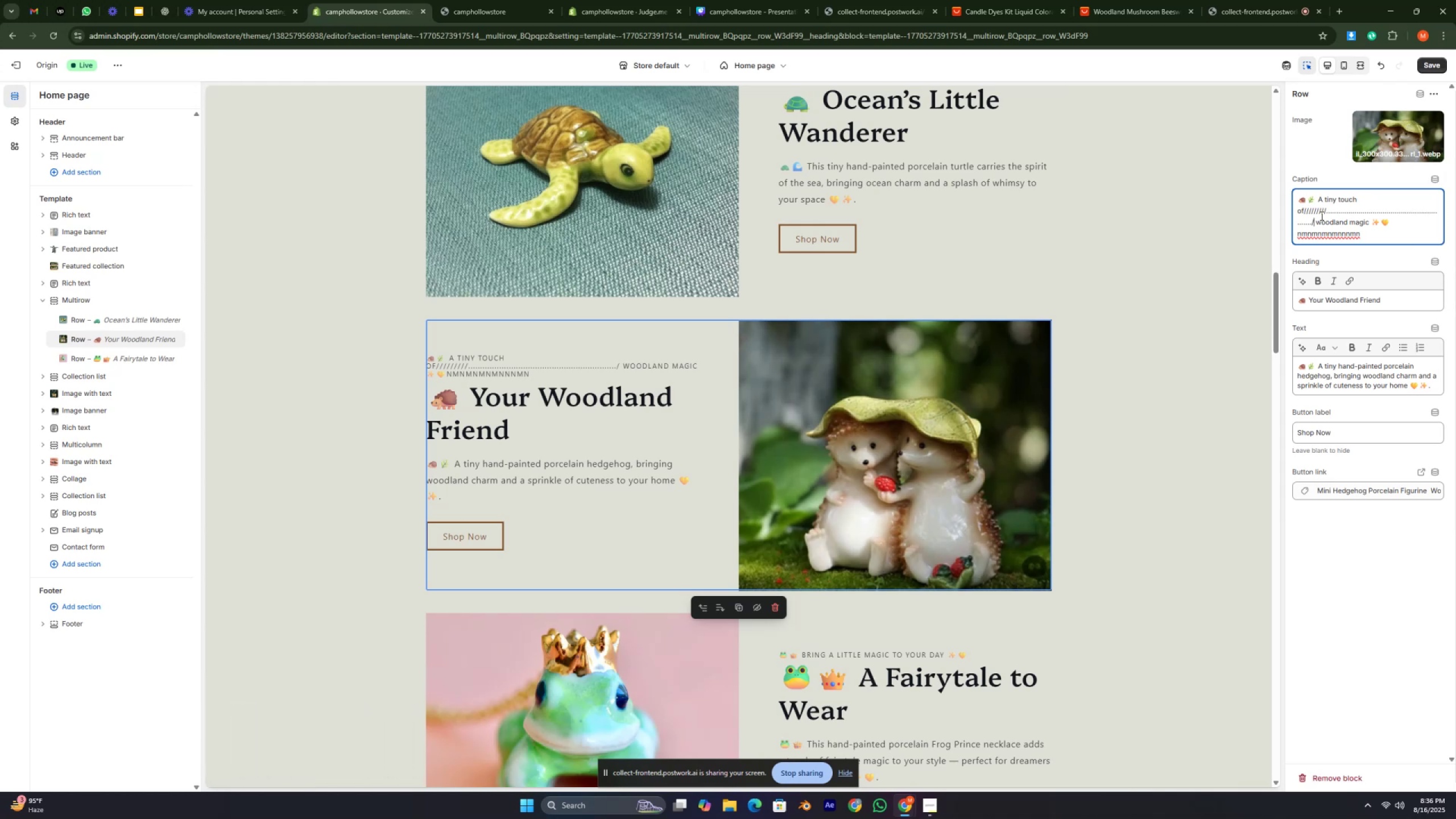 
key(Backspace)
 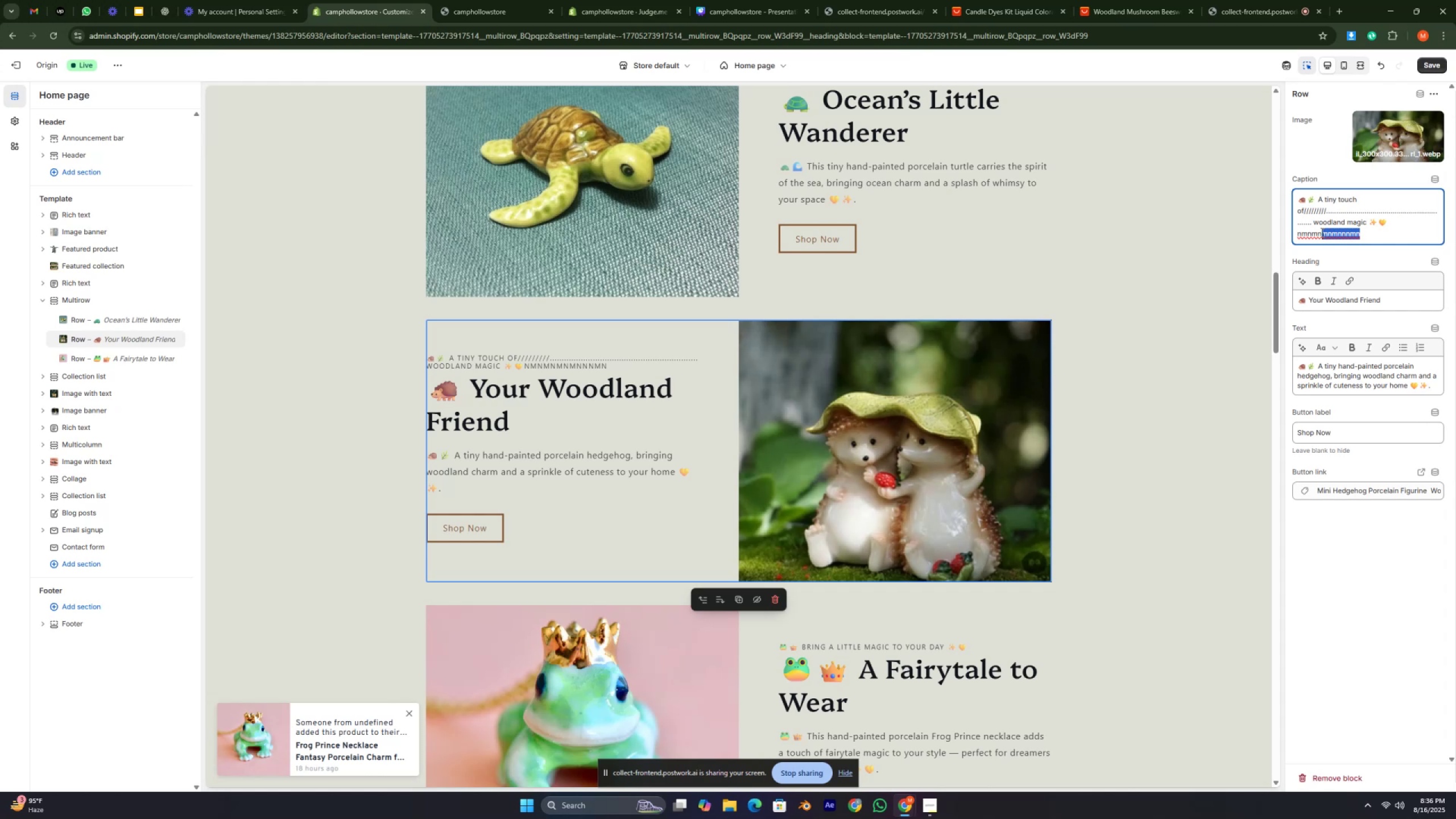 
wait(12.62)
 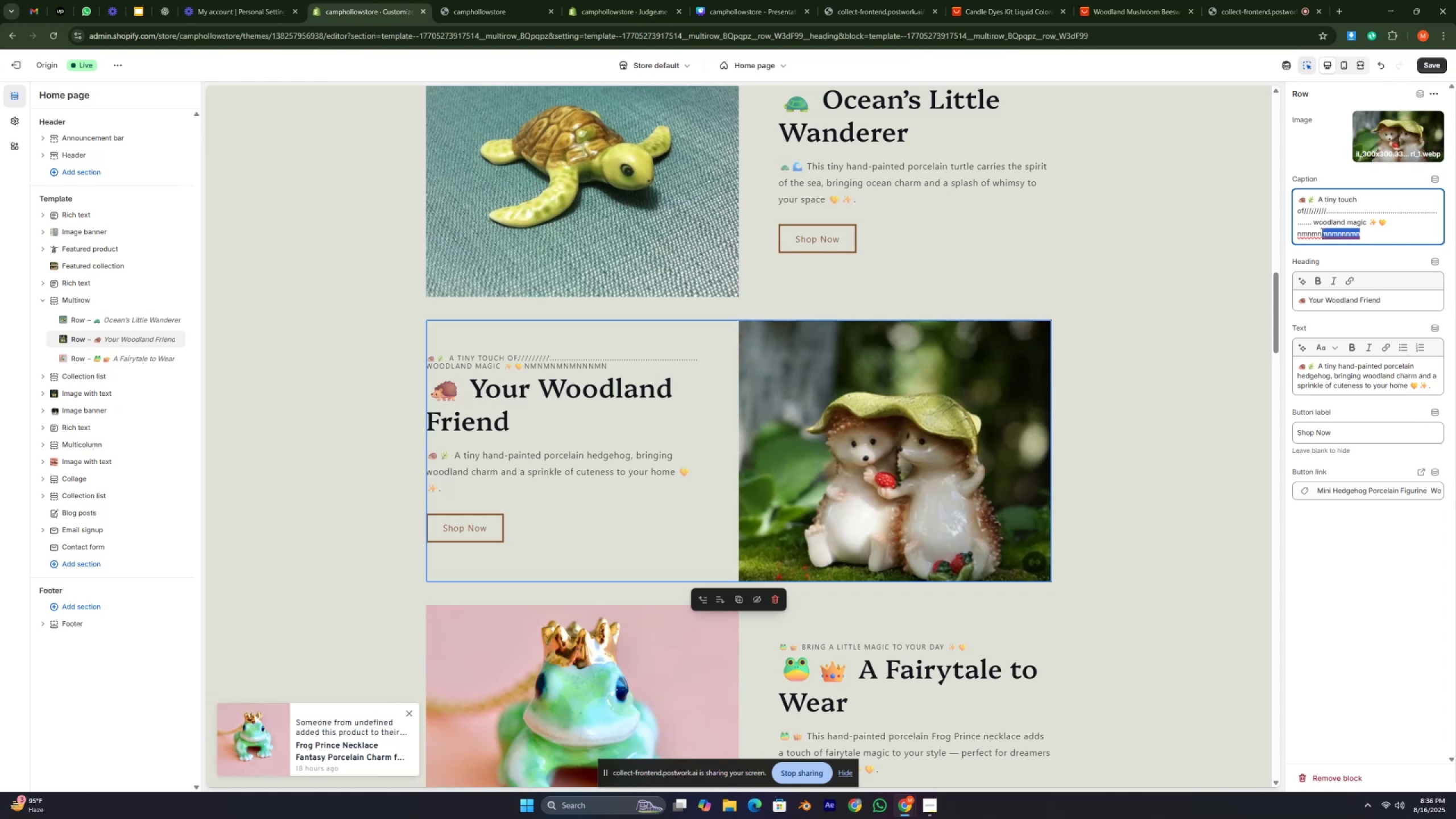 
key(Backspace)
 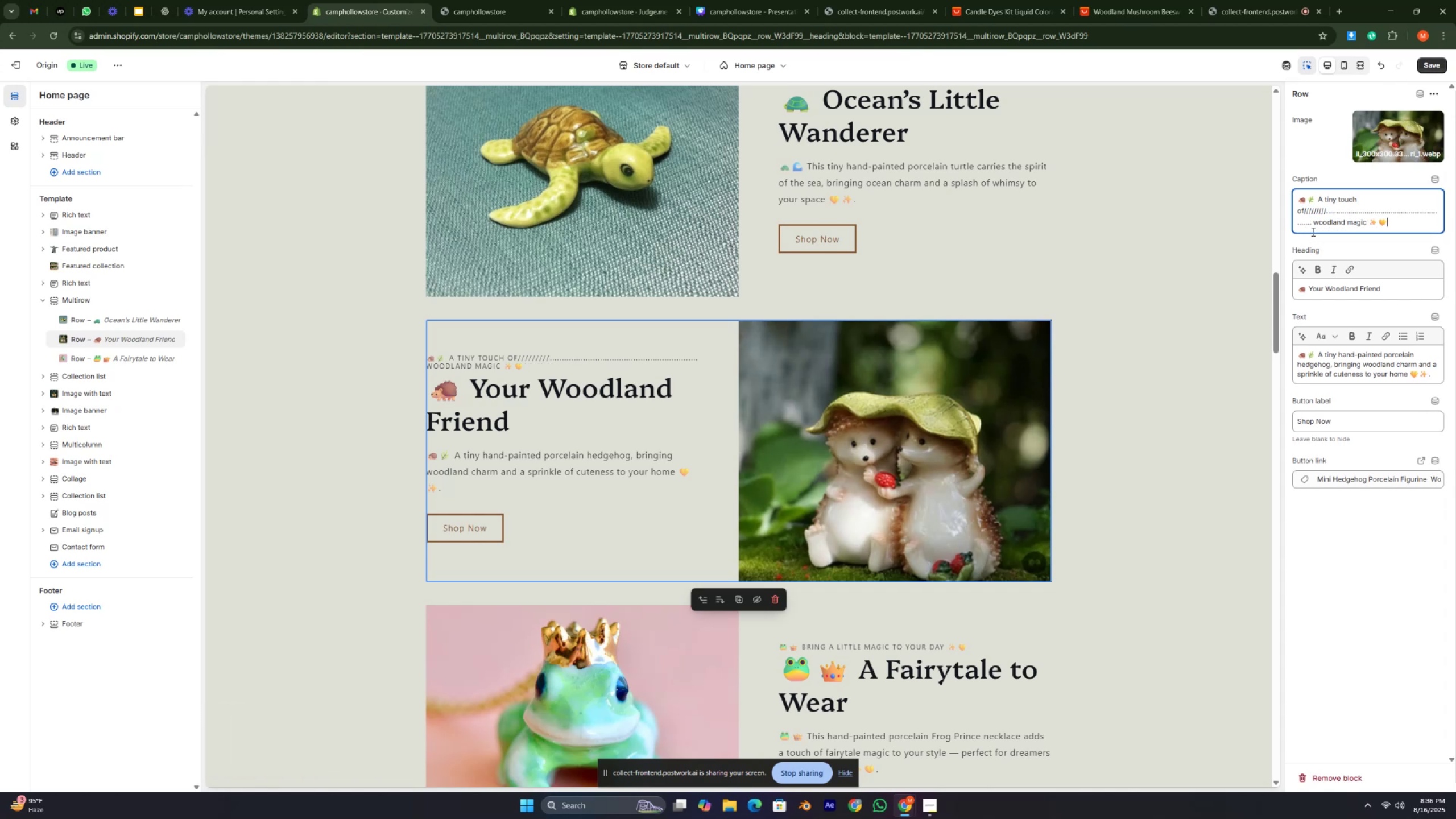 
left_click([1312, 226])
 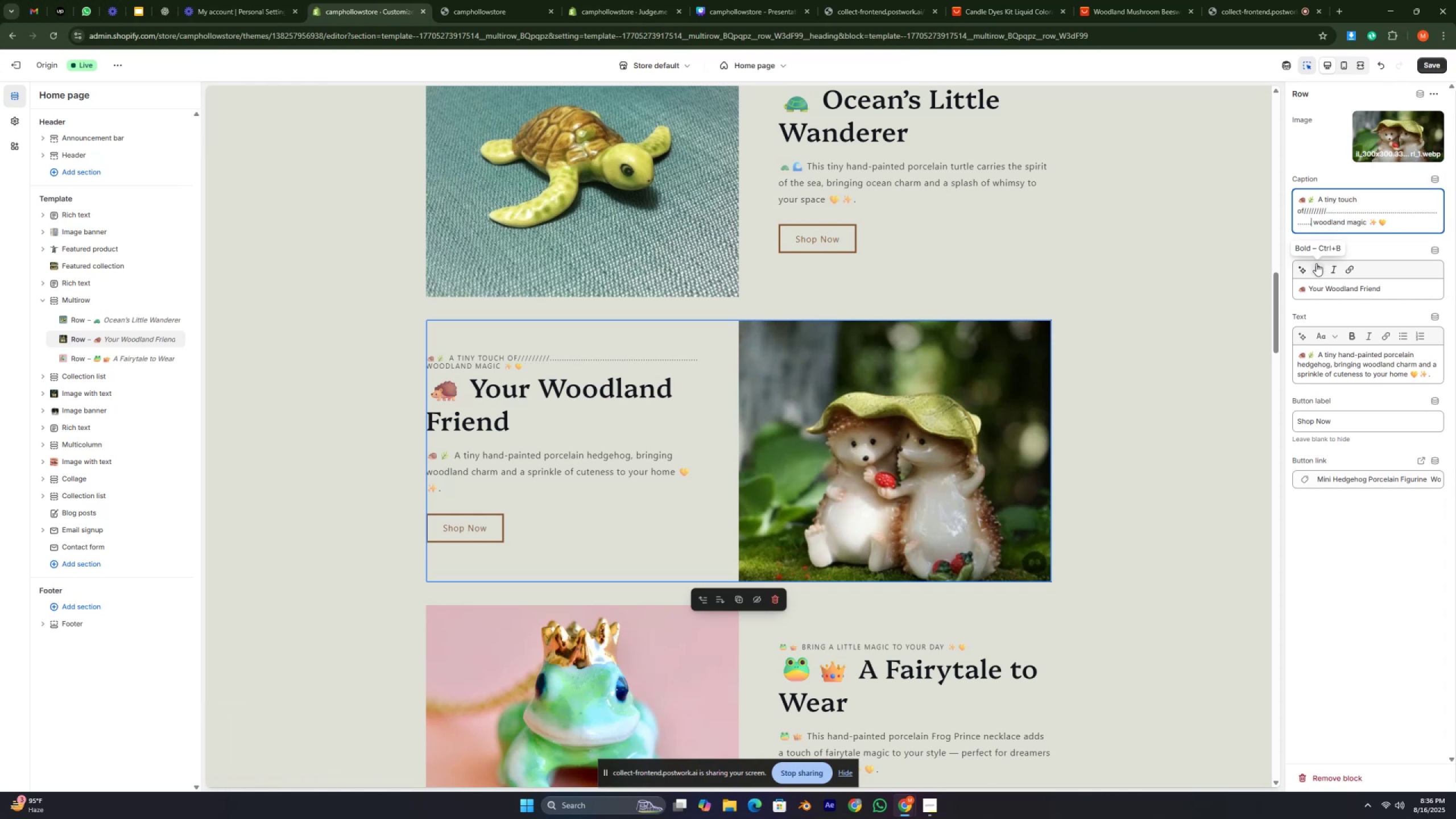 
hold_key(key=Backspace, duration=1.52)
 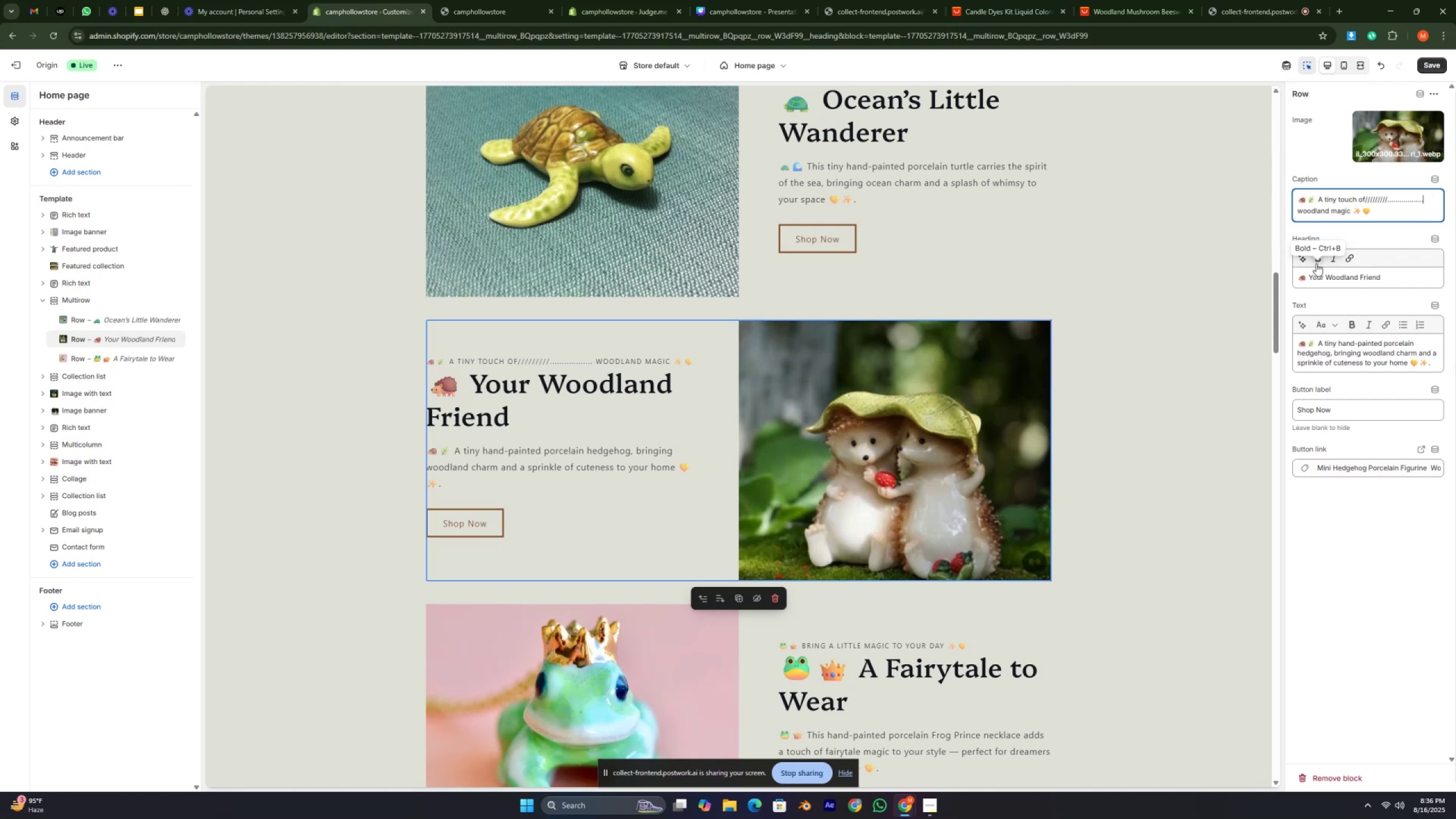 
hold_key(key=Backspace, duration=0.54)
 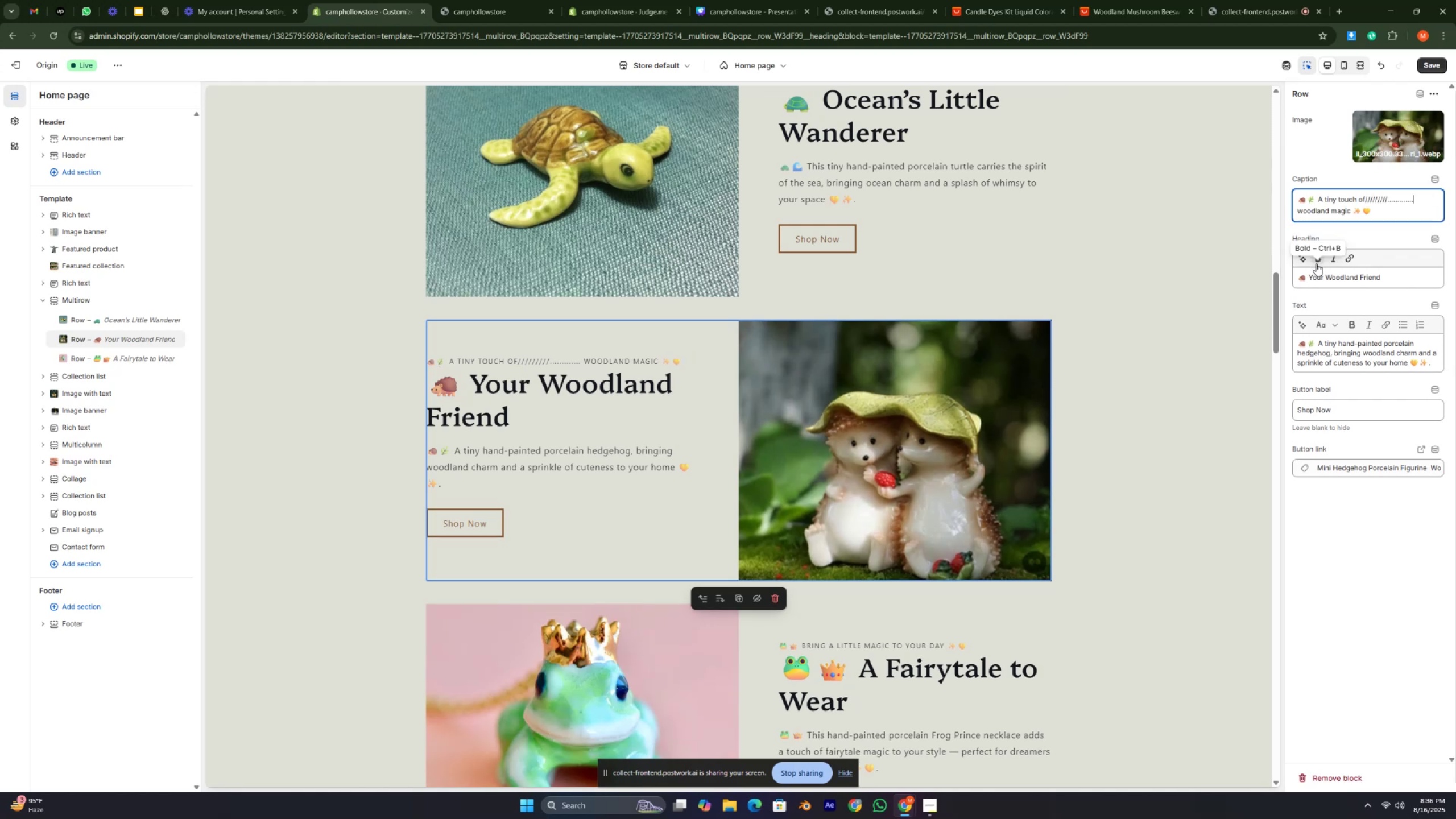 
key(Backspace)
 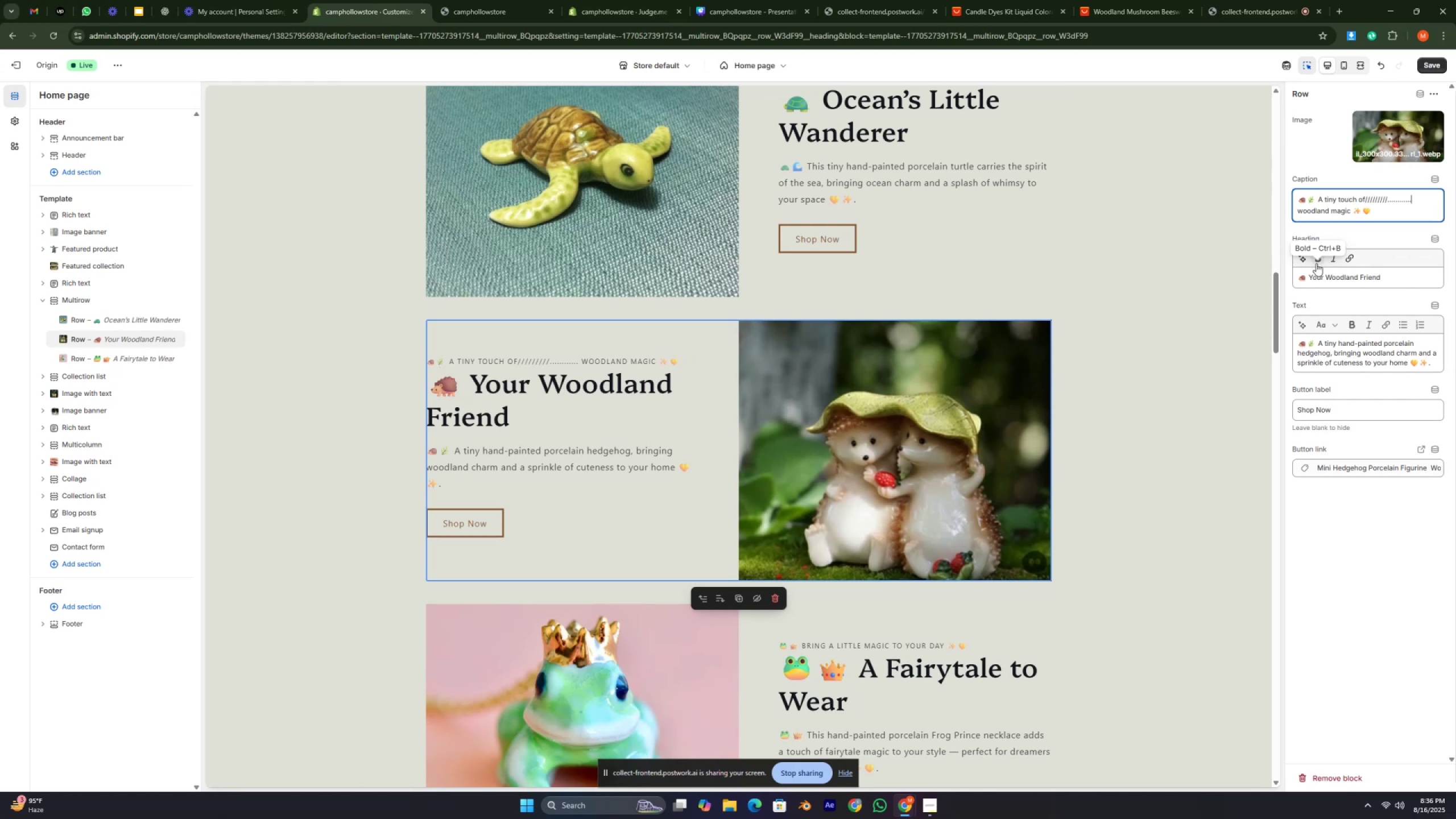 
key(Backspace)
 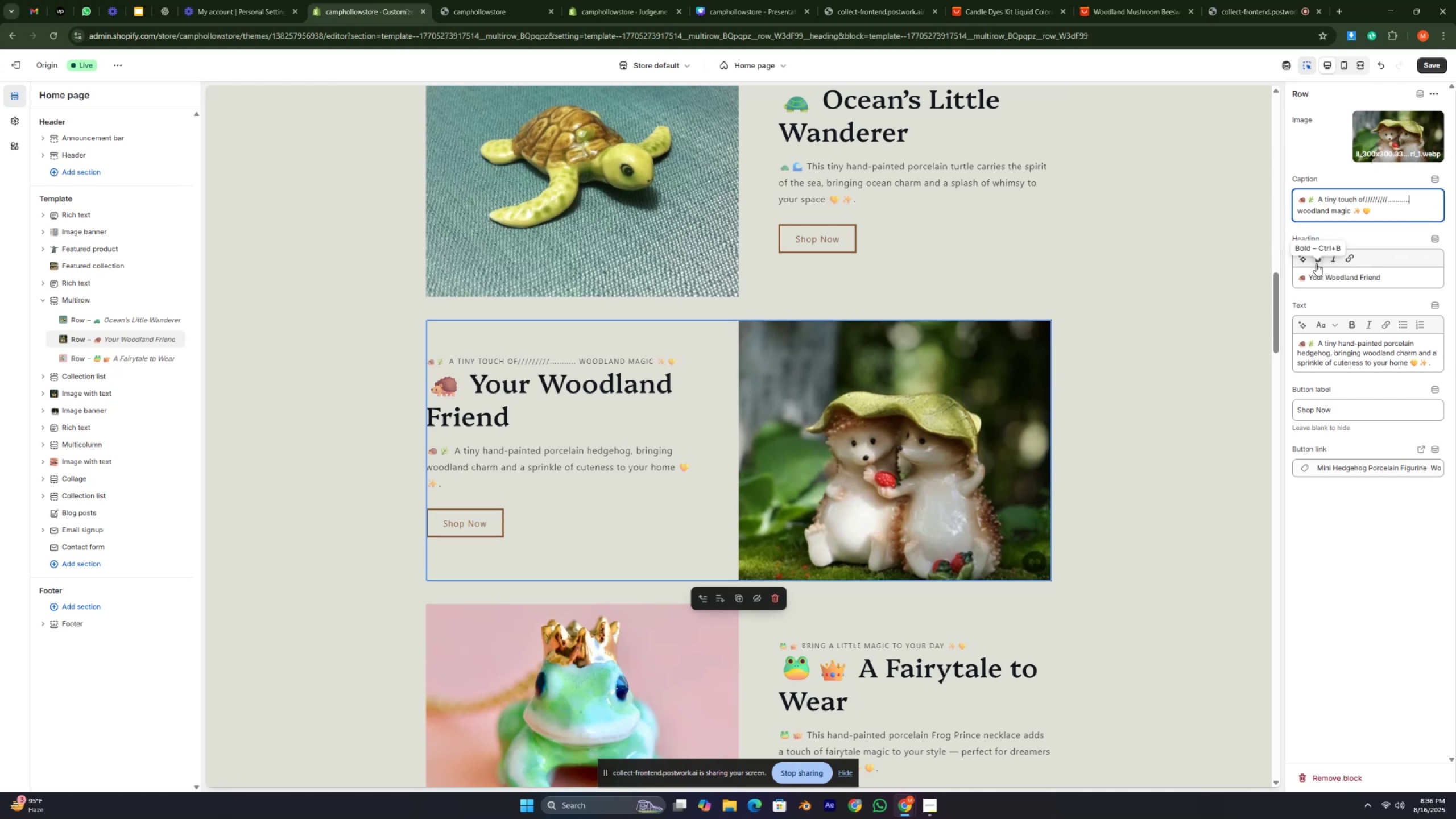 
hold_key(key=Backspace, duration=0.3)
 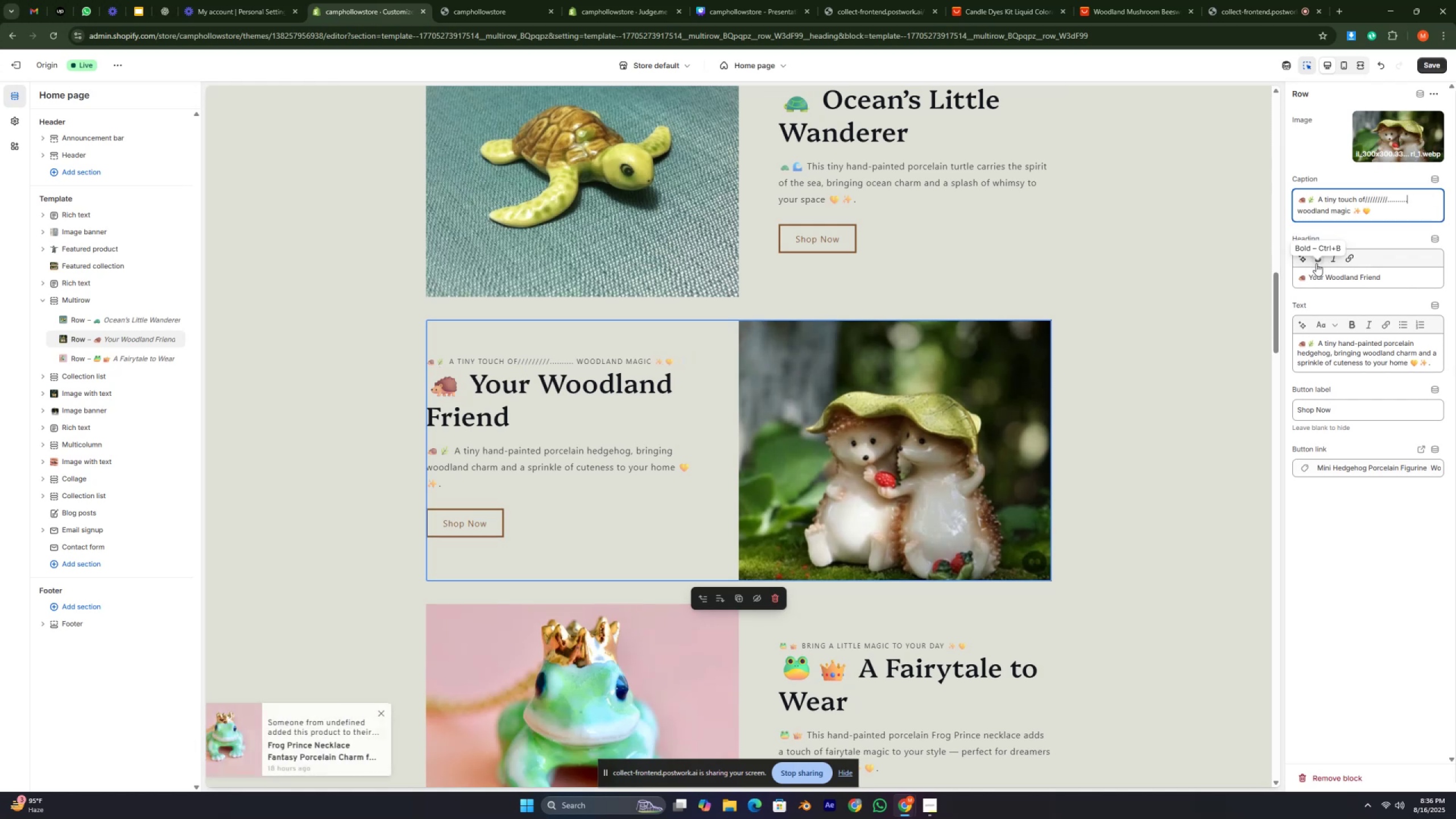 
hold_key(key=Backspace, duration=0.35)
 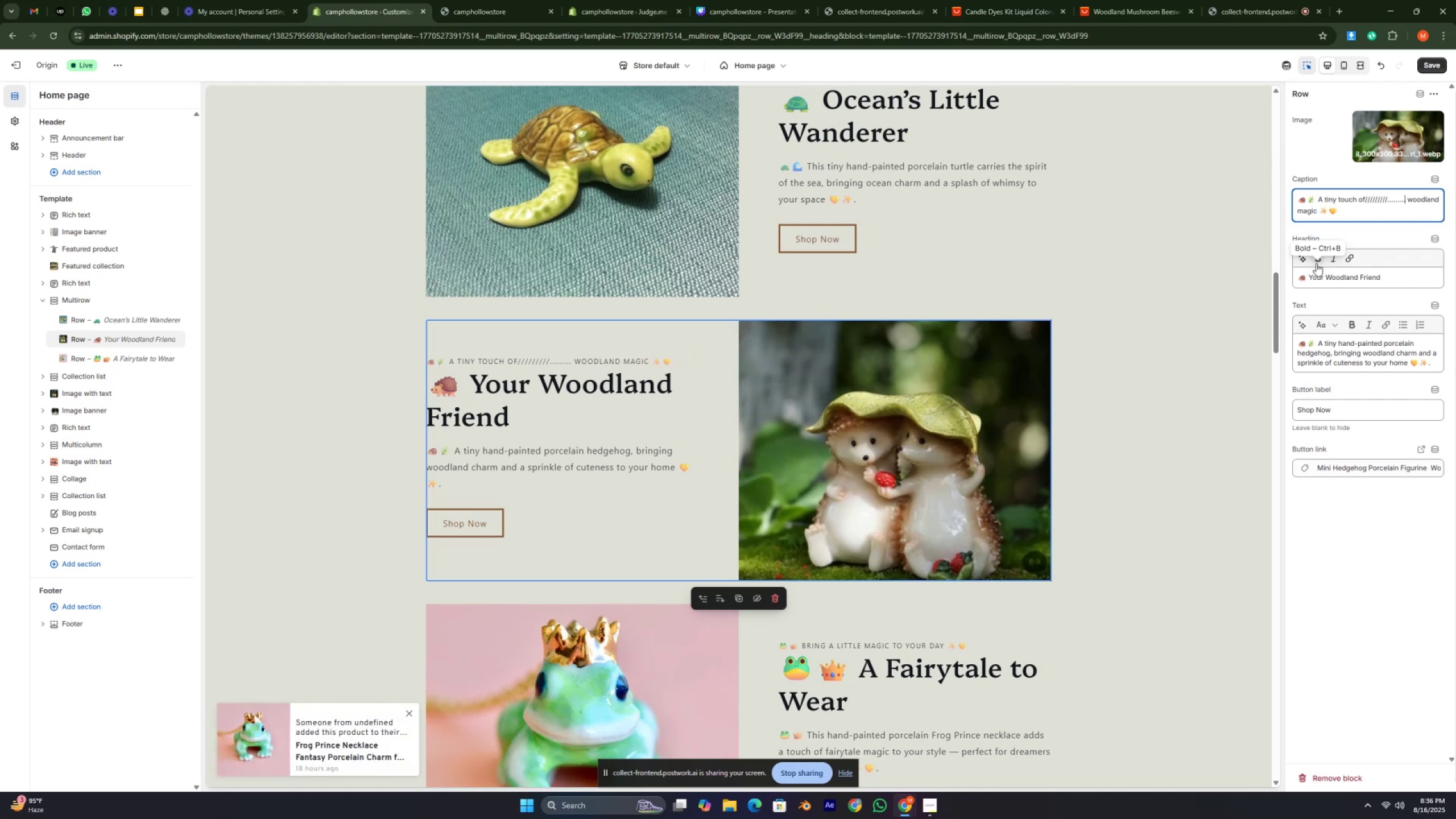 
key(Backspace)
 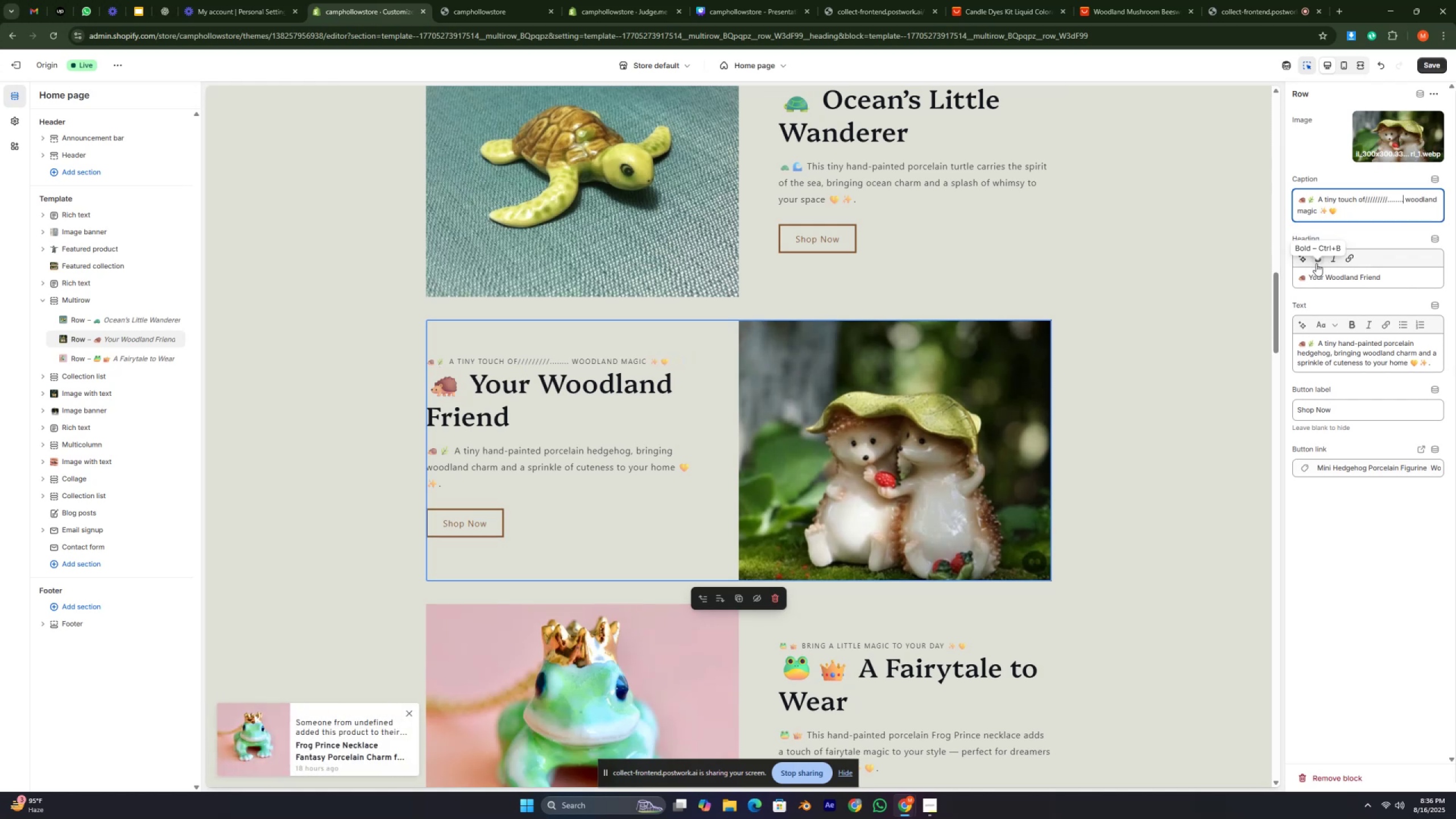 
key(Backspace)
 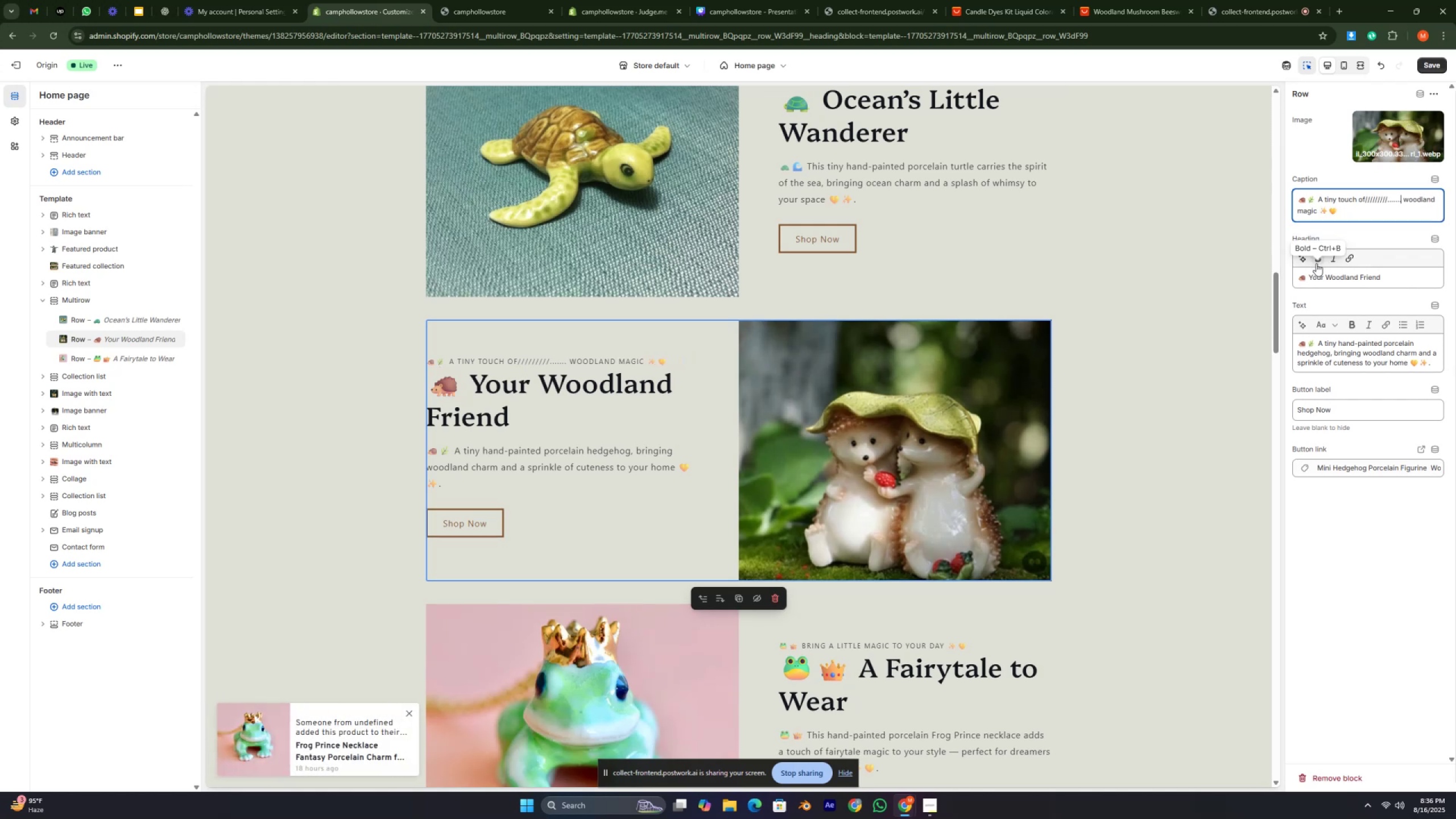 
key(Backspace)
 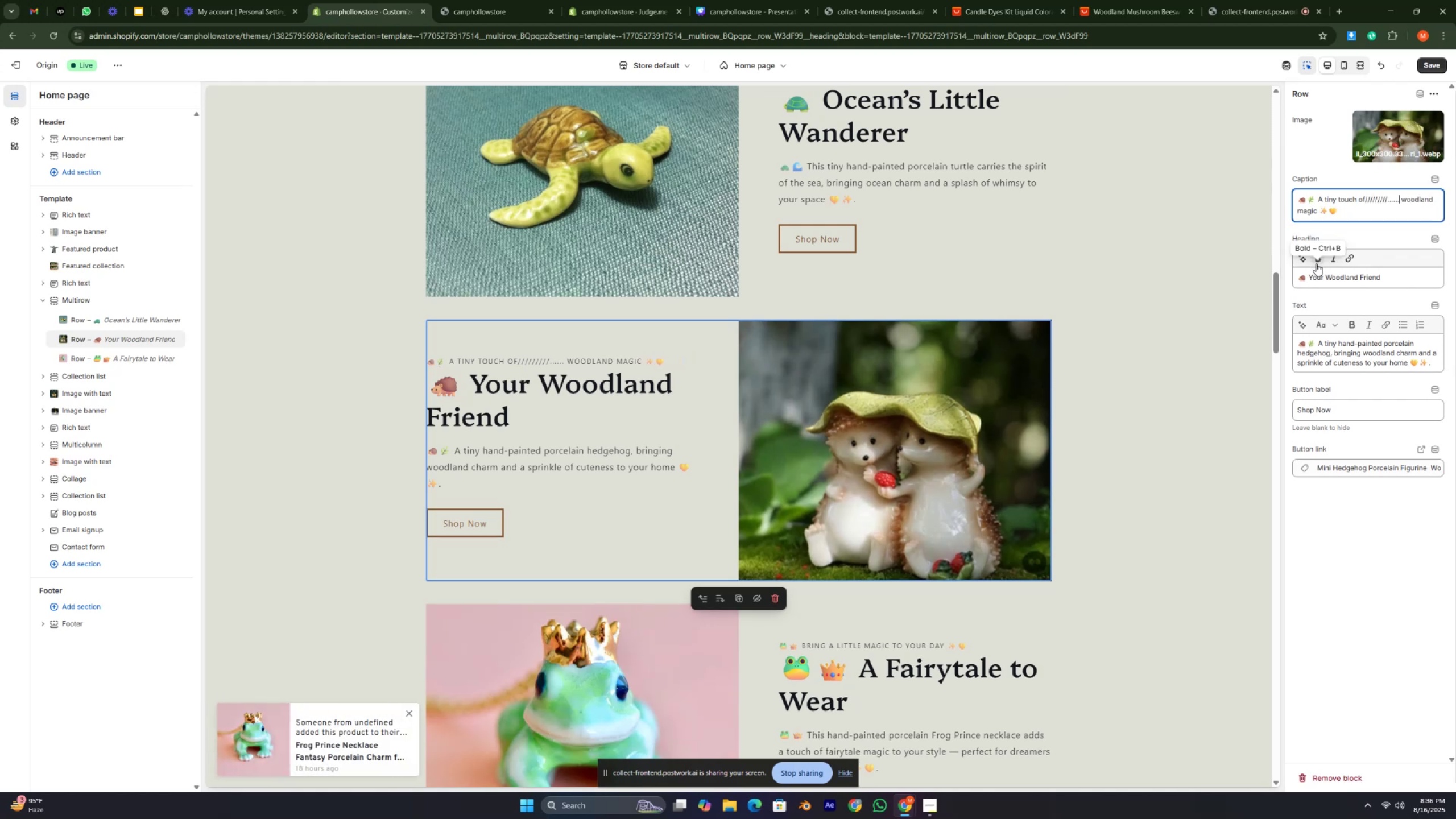 
key(Backspace)
 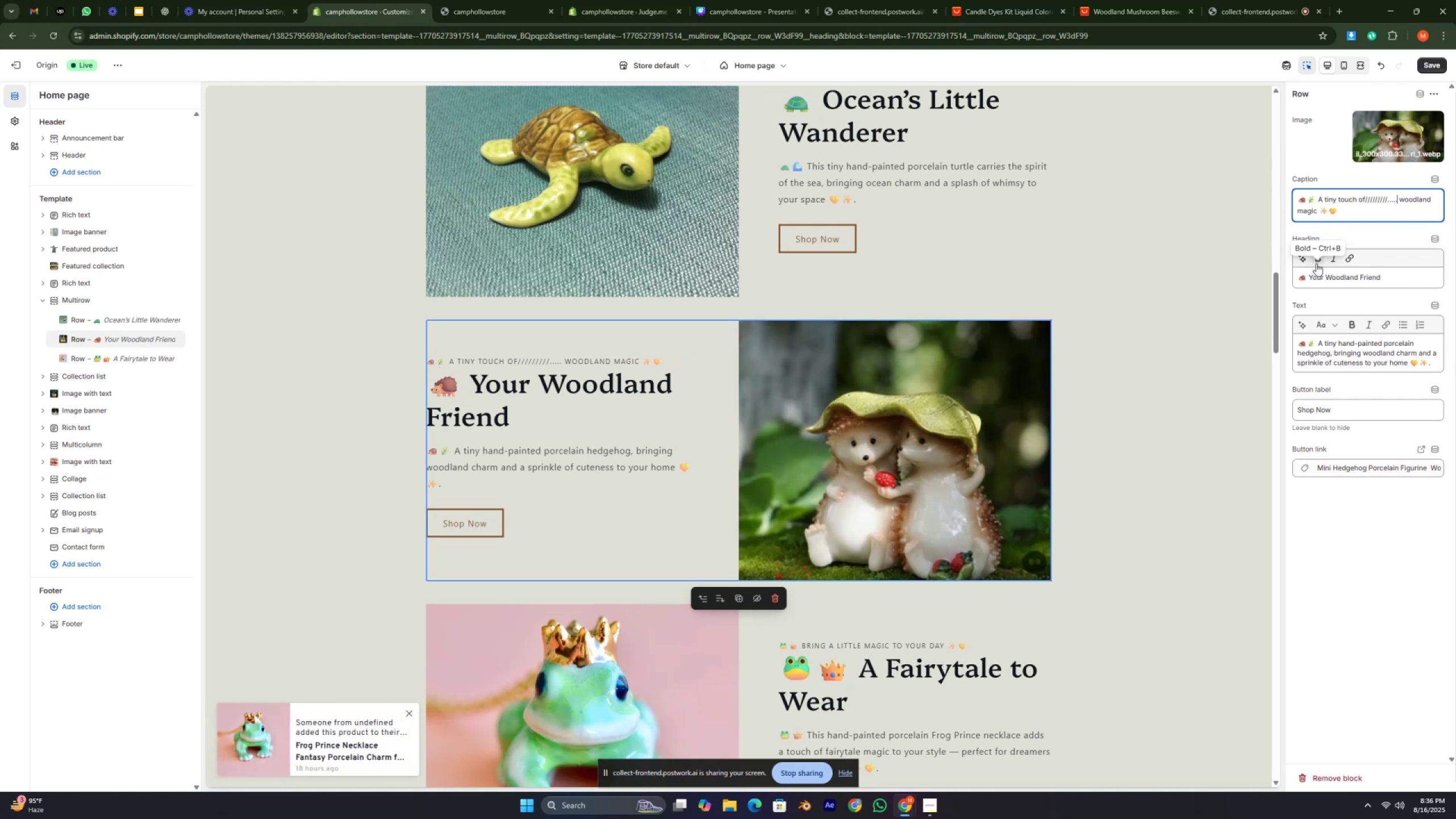 
key(Backspace)
 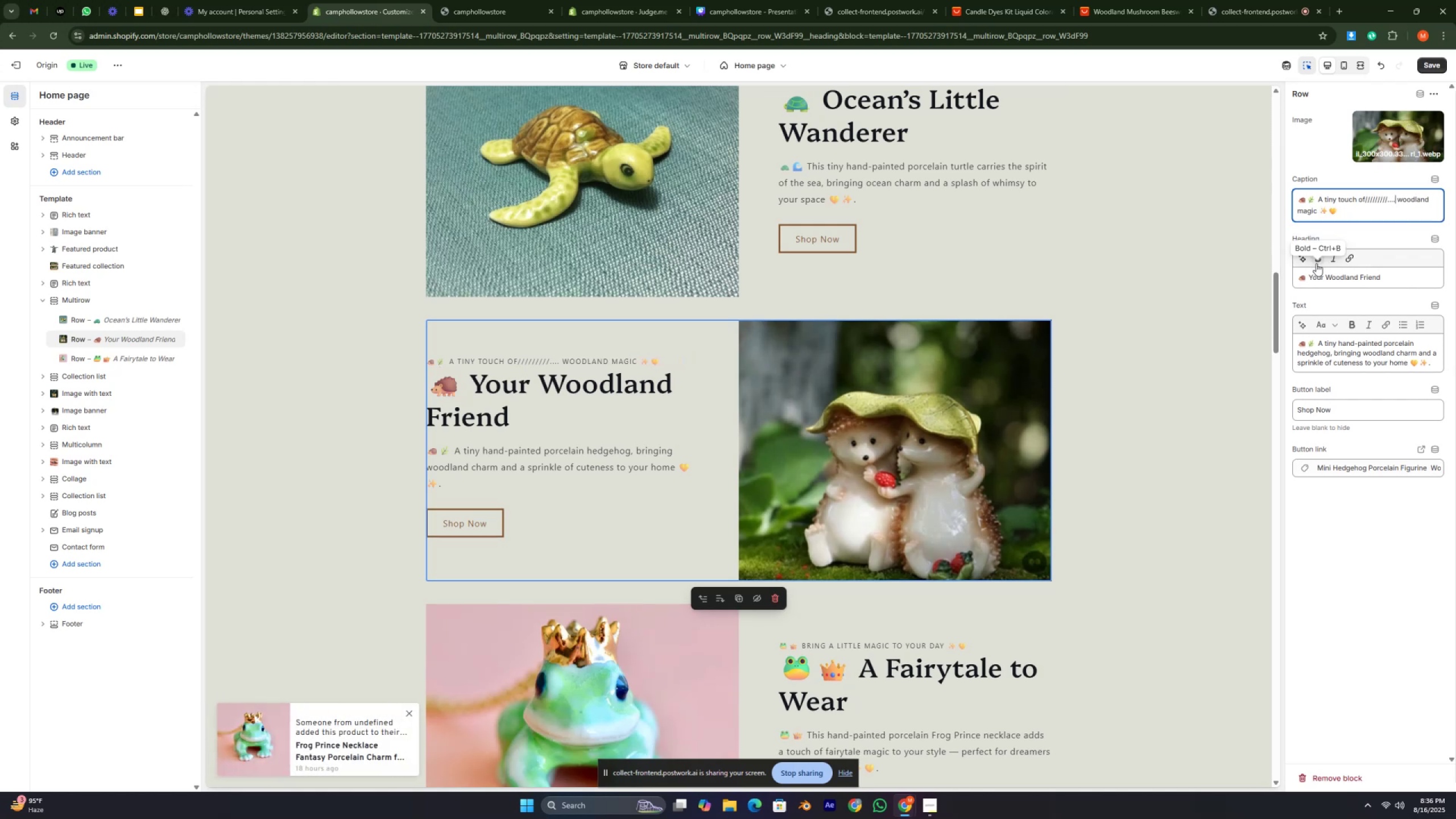 
key(Backspace)
 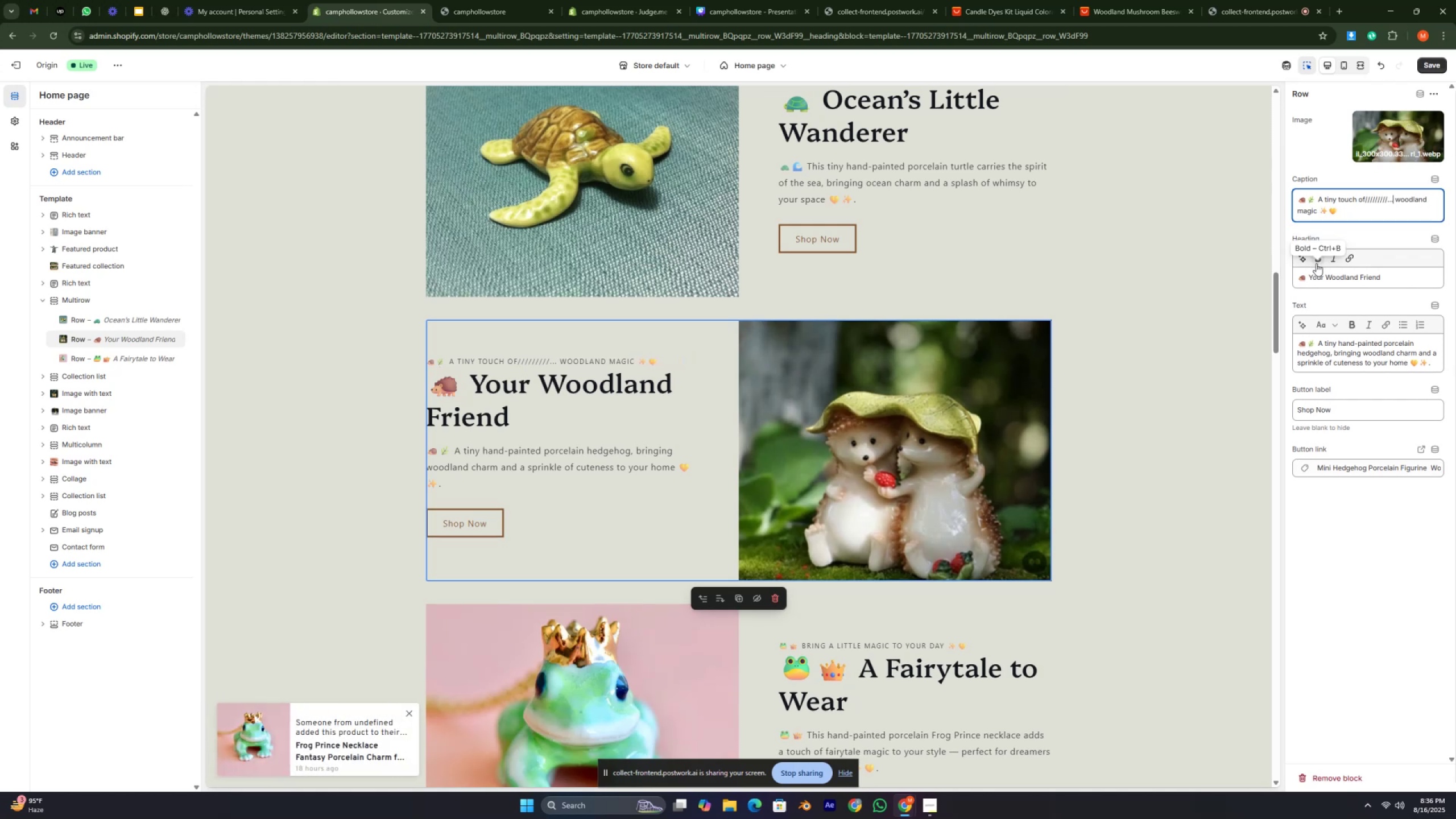 
key(Backspace)
 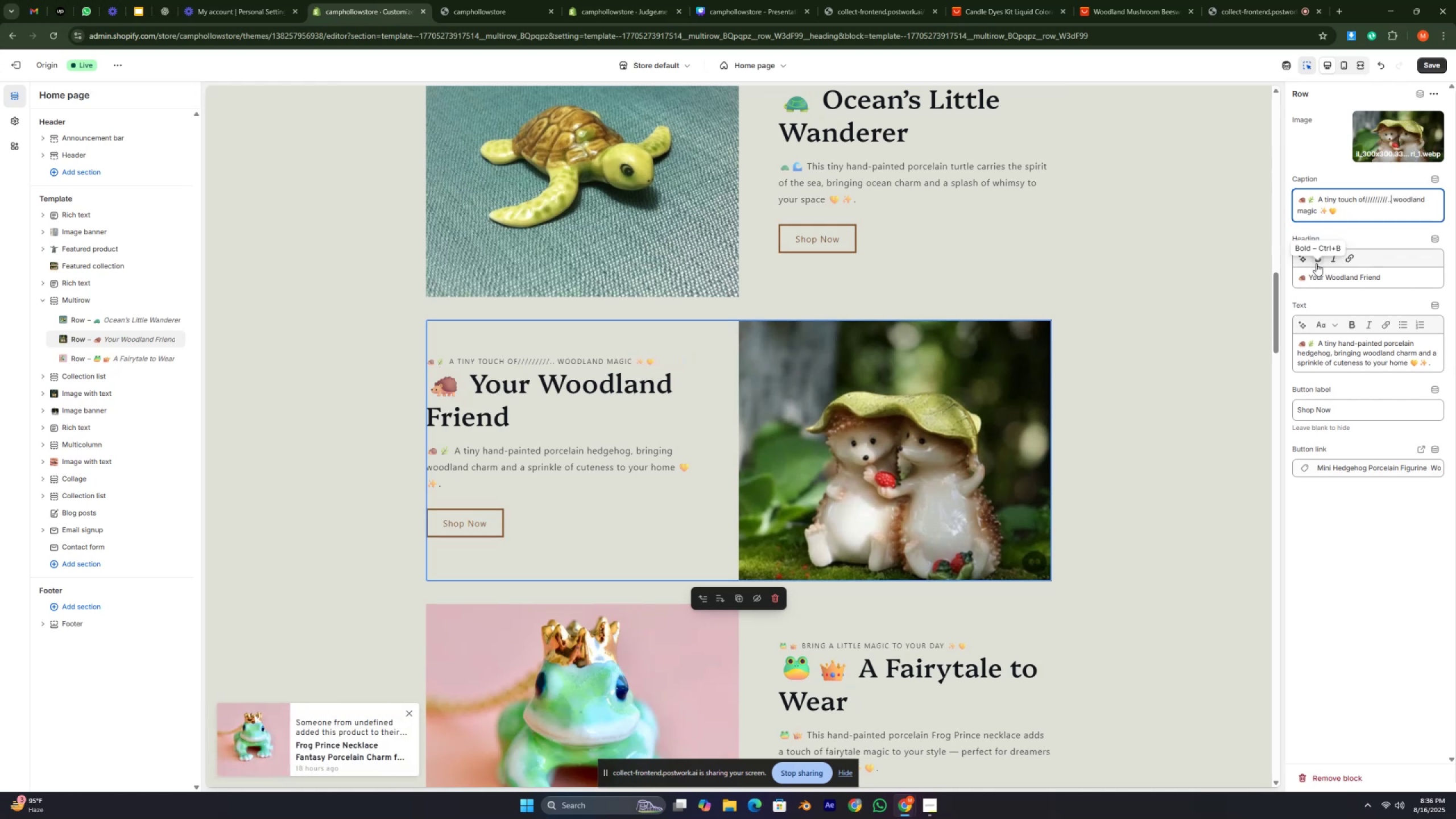 
key(Backspace)
 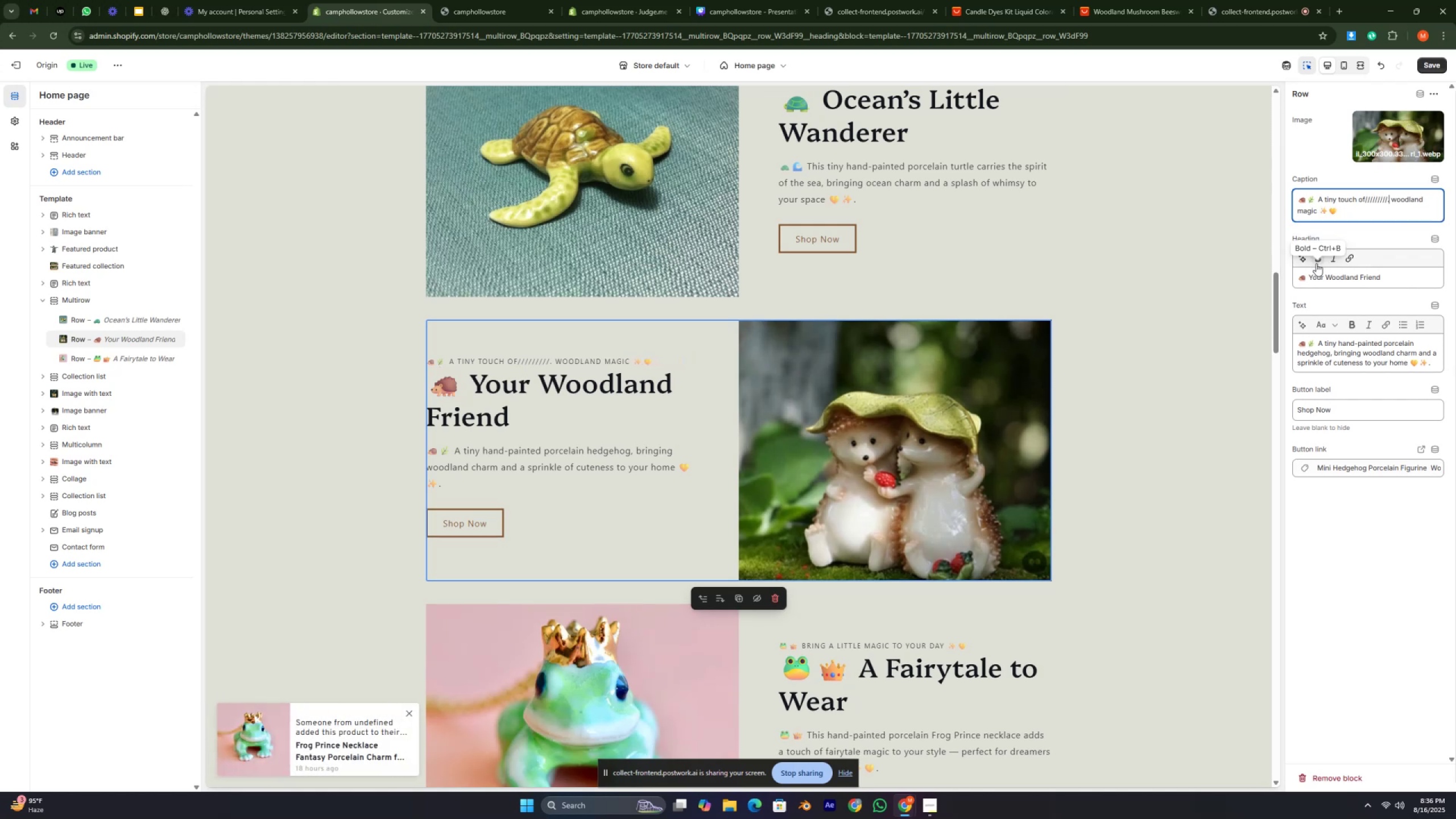 
key(Backspace)
 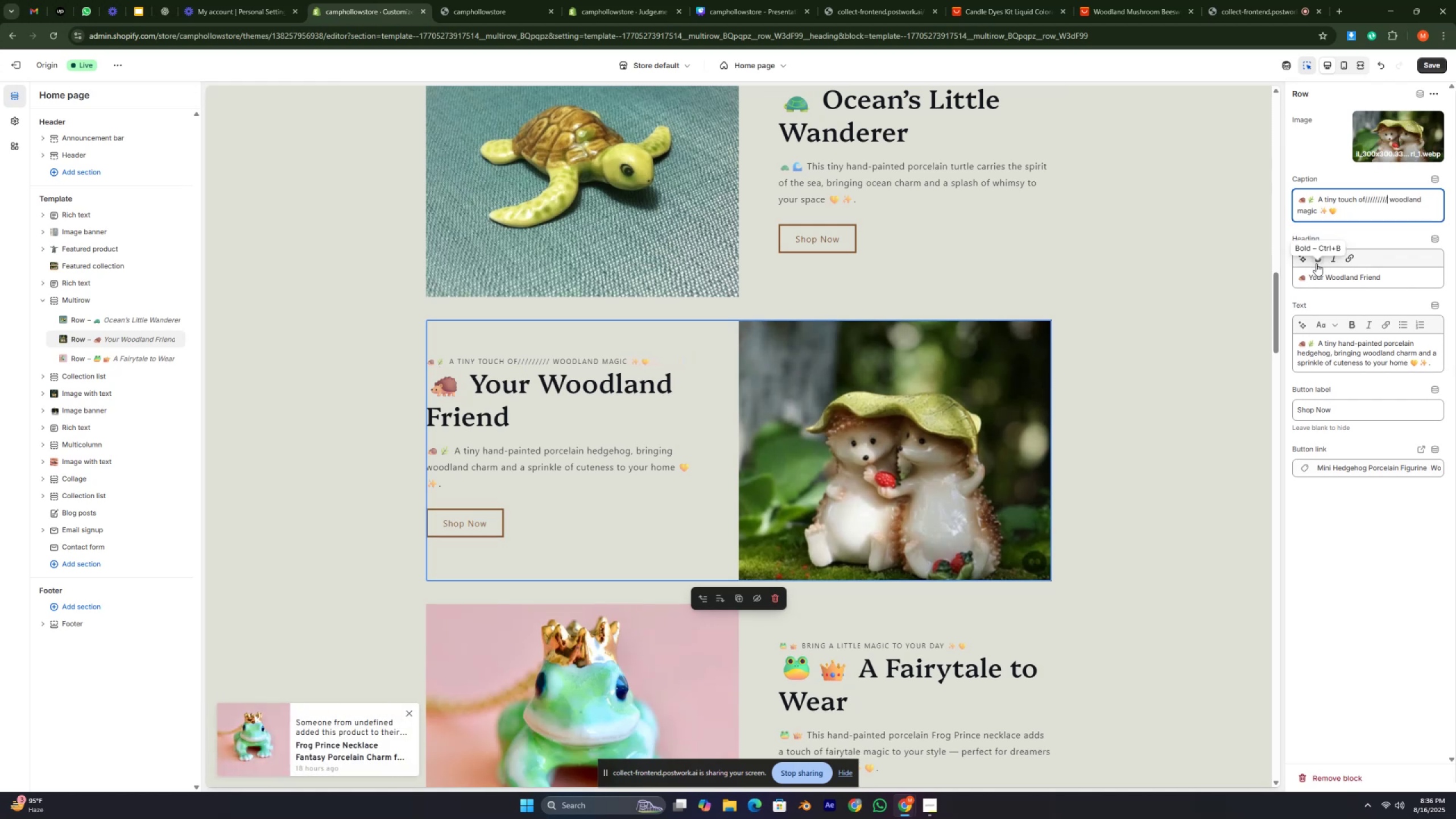 
key(Backspace)
 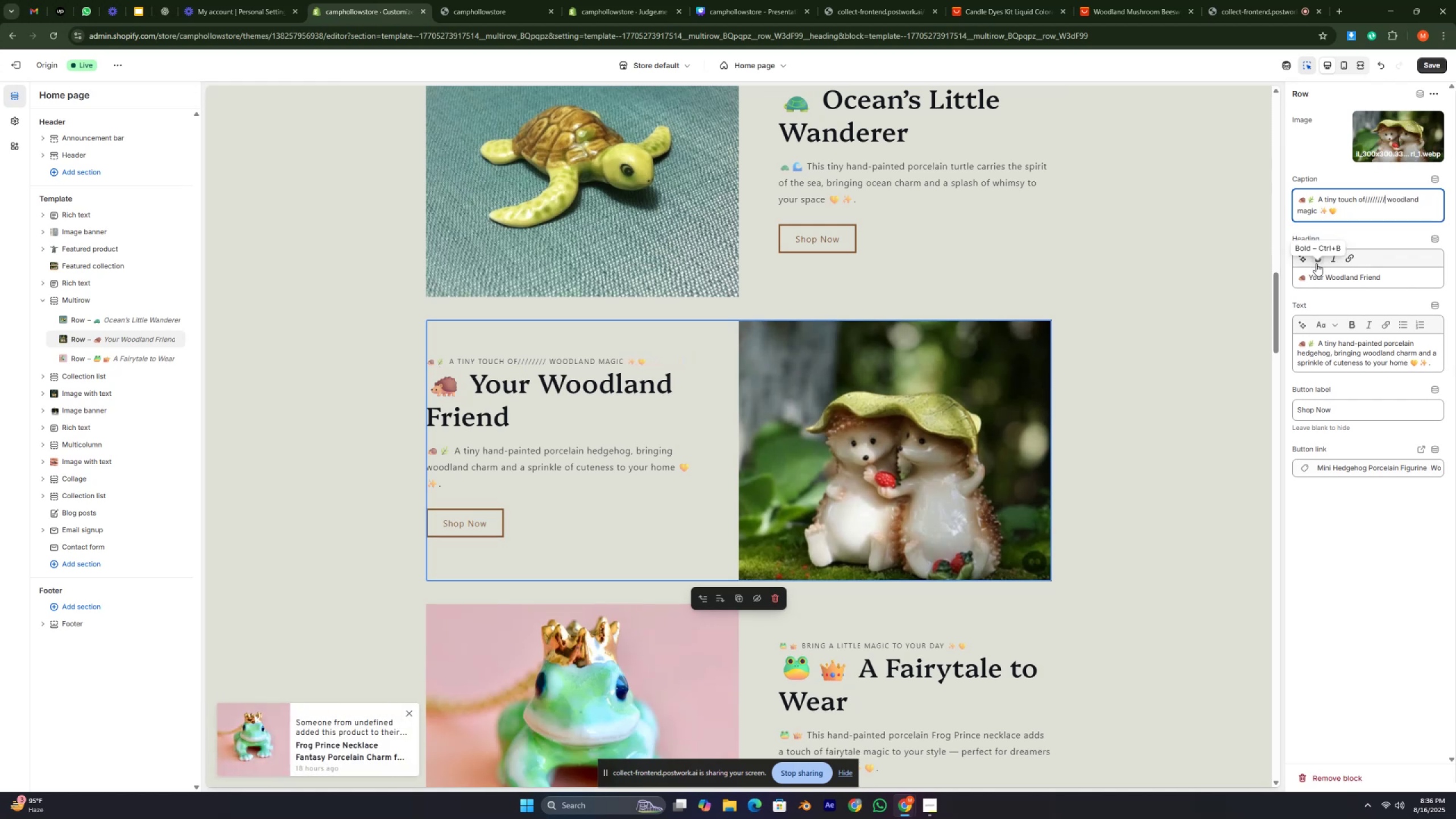 
key(Backspace)
 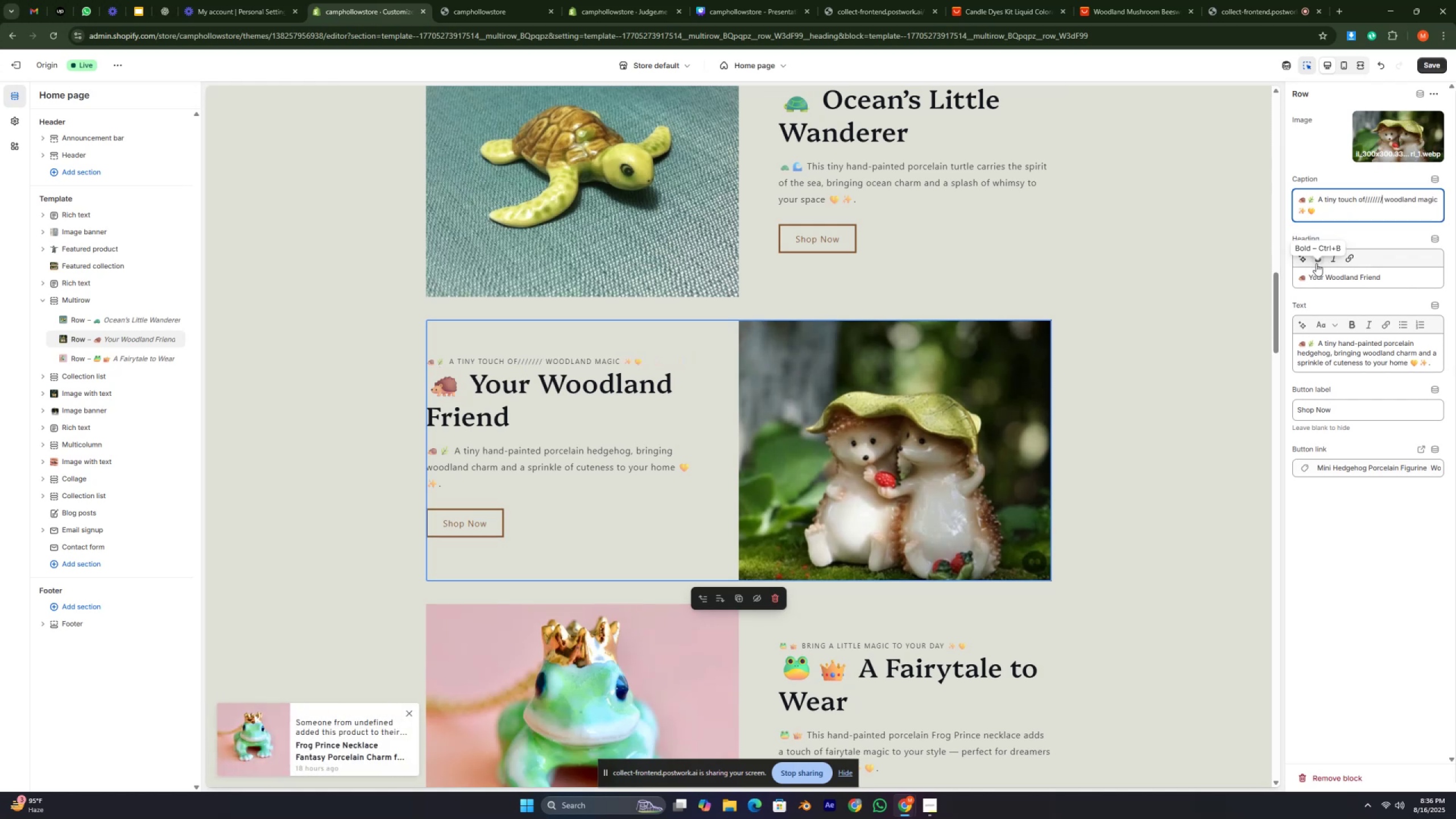 
key(Backspace)
 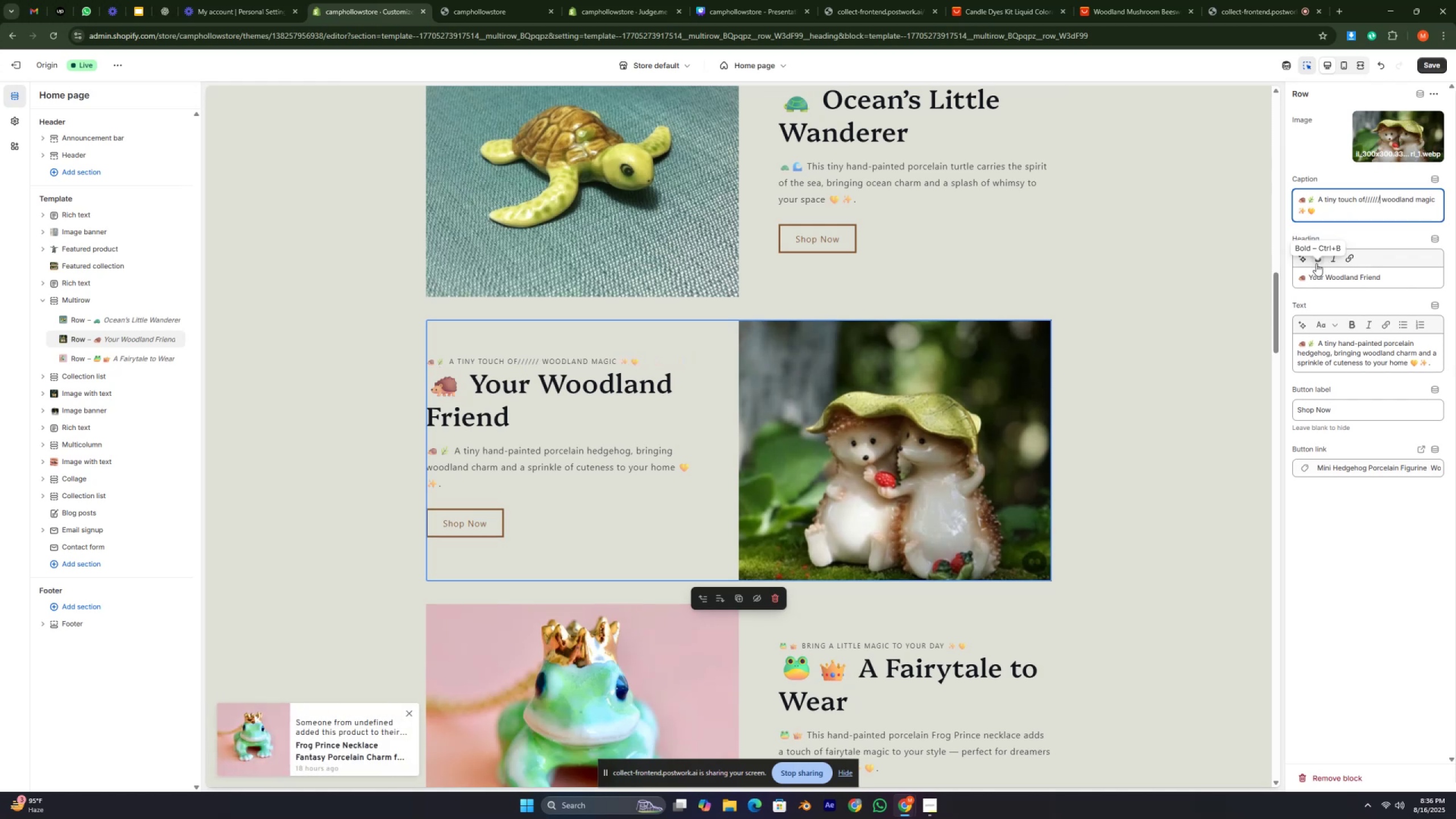 
key(Backspace)
 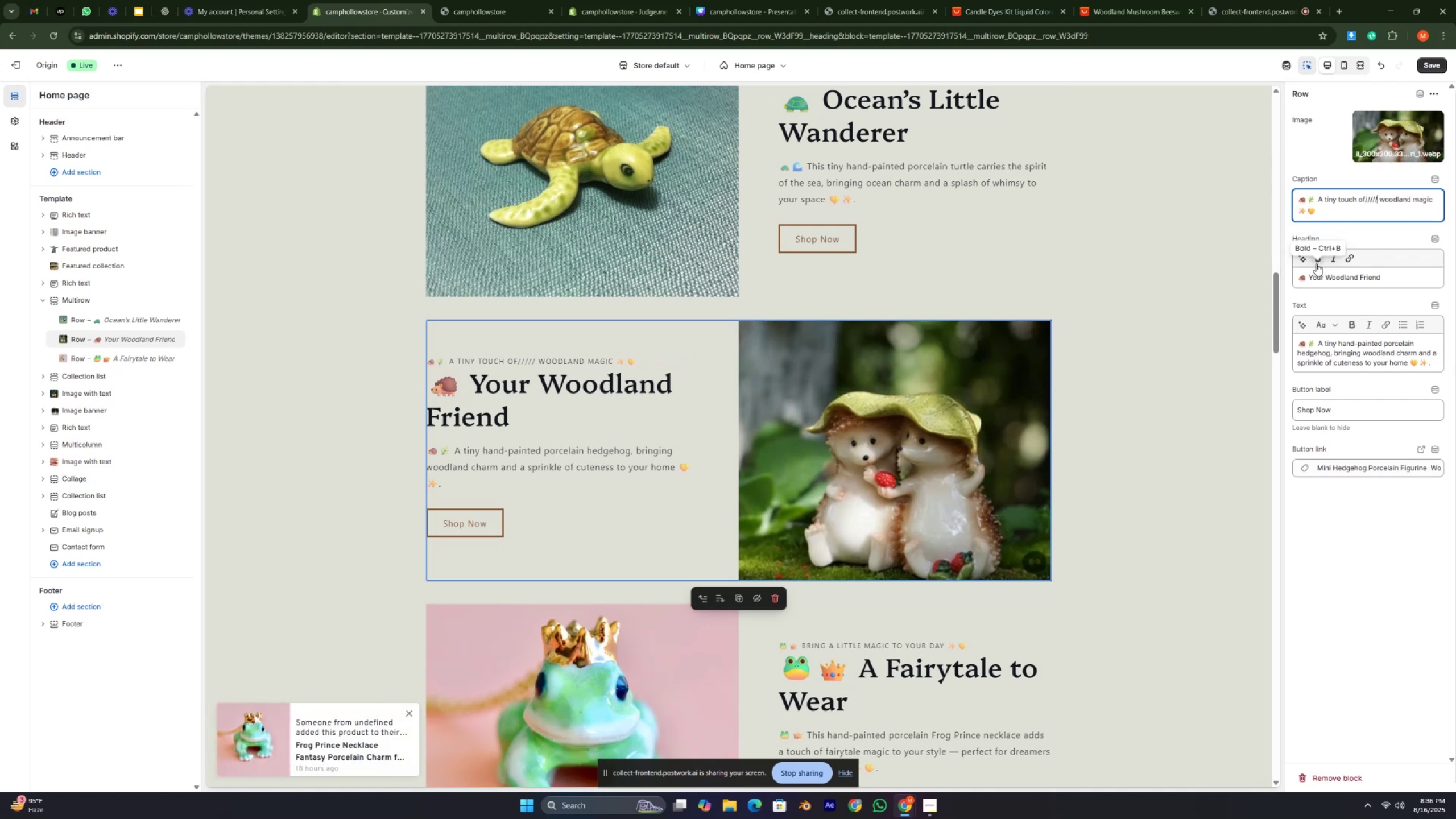 
key(Backspace)
 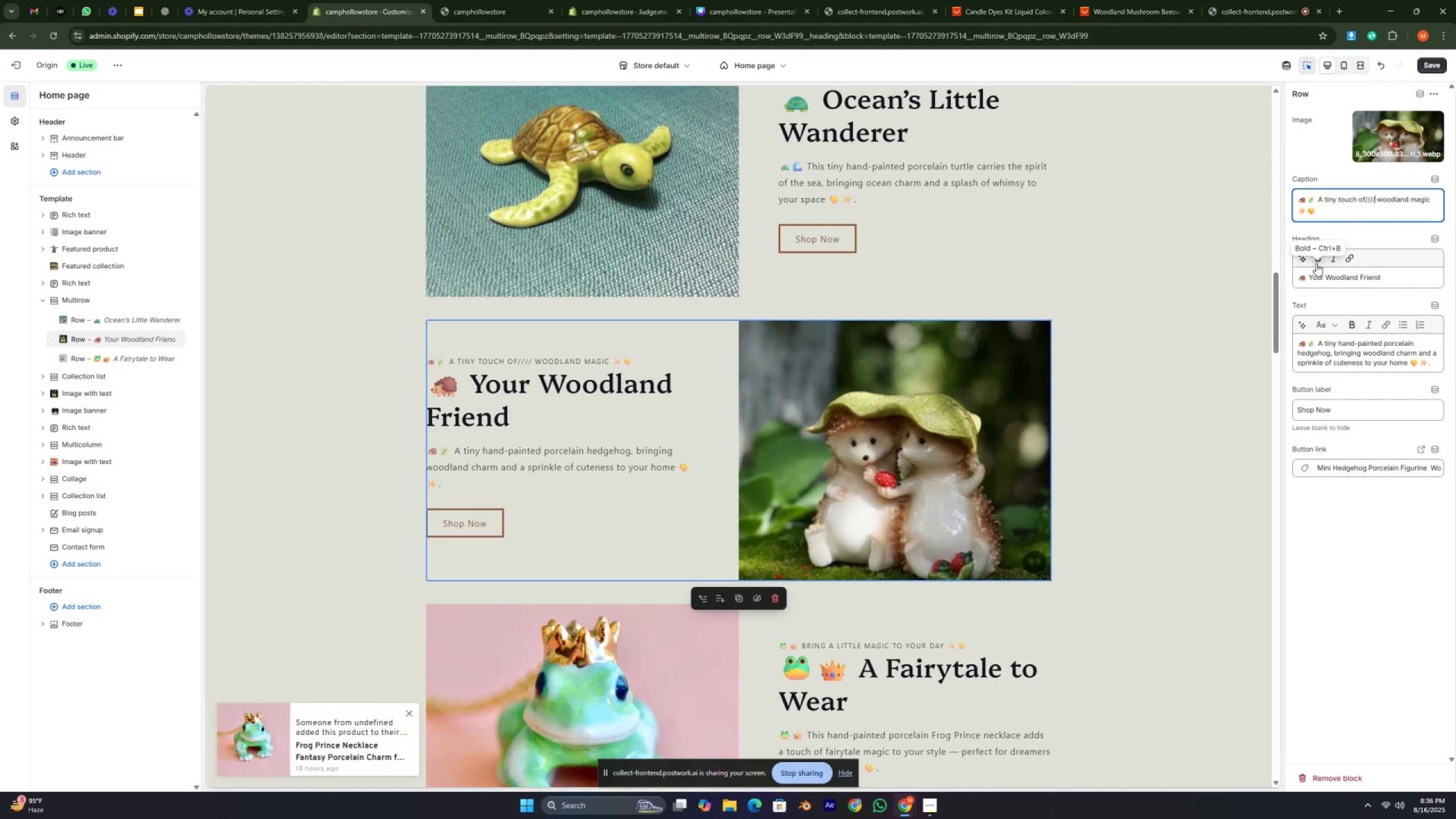 
key(Backspace)
 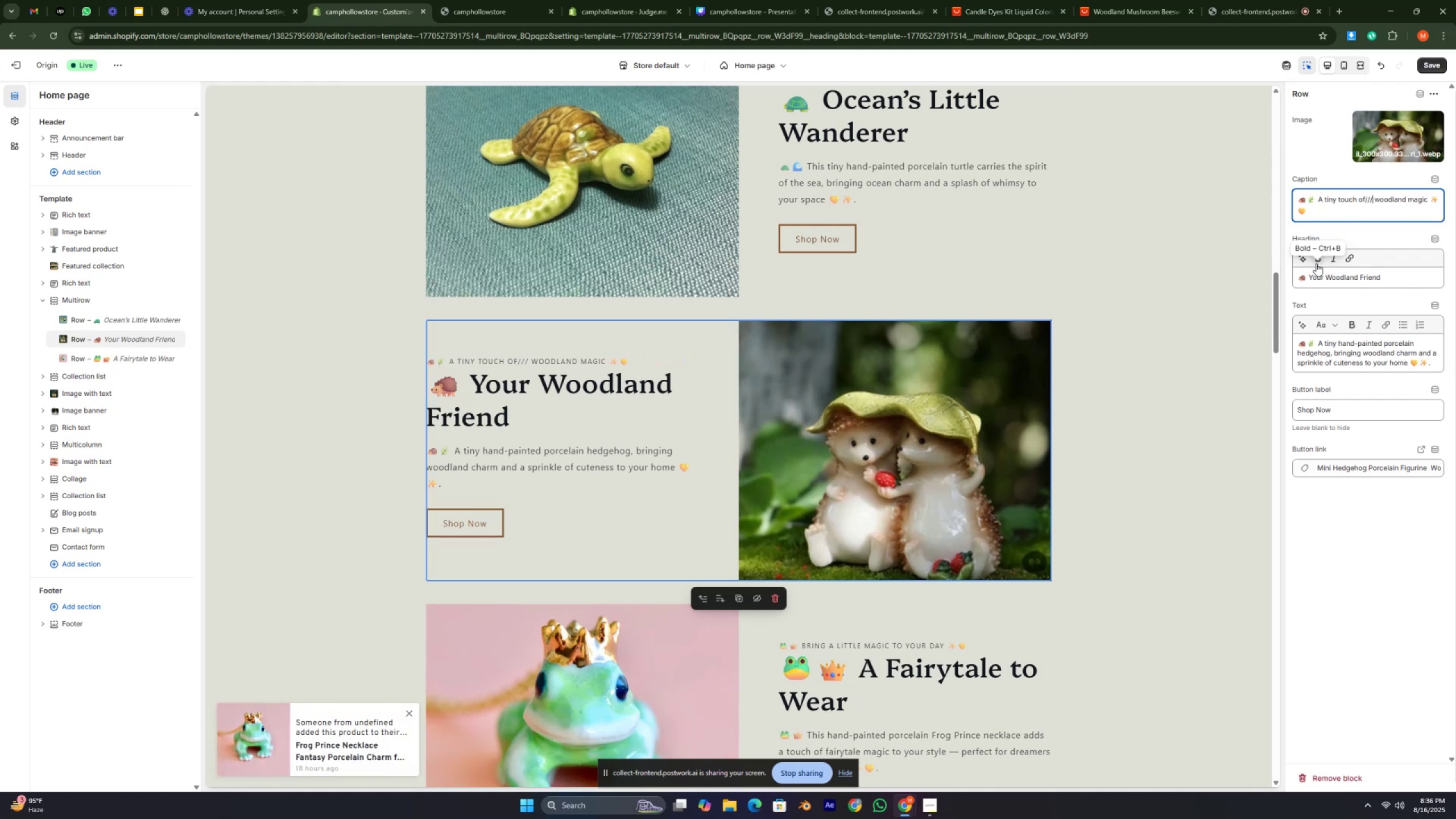 
key(Backspace)
 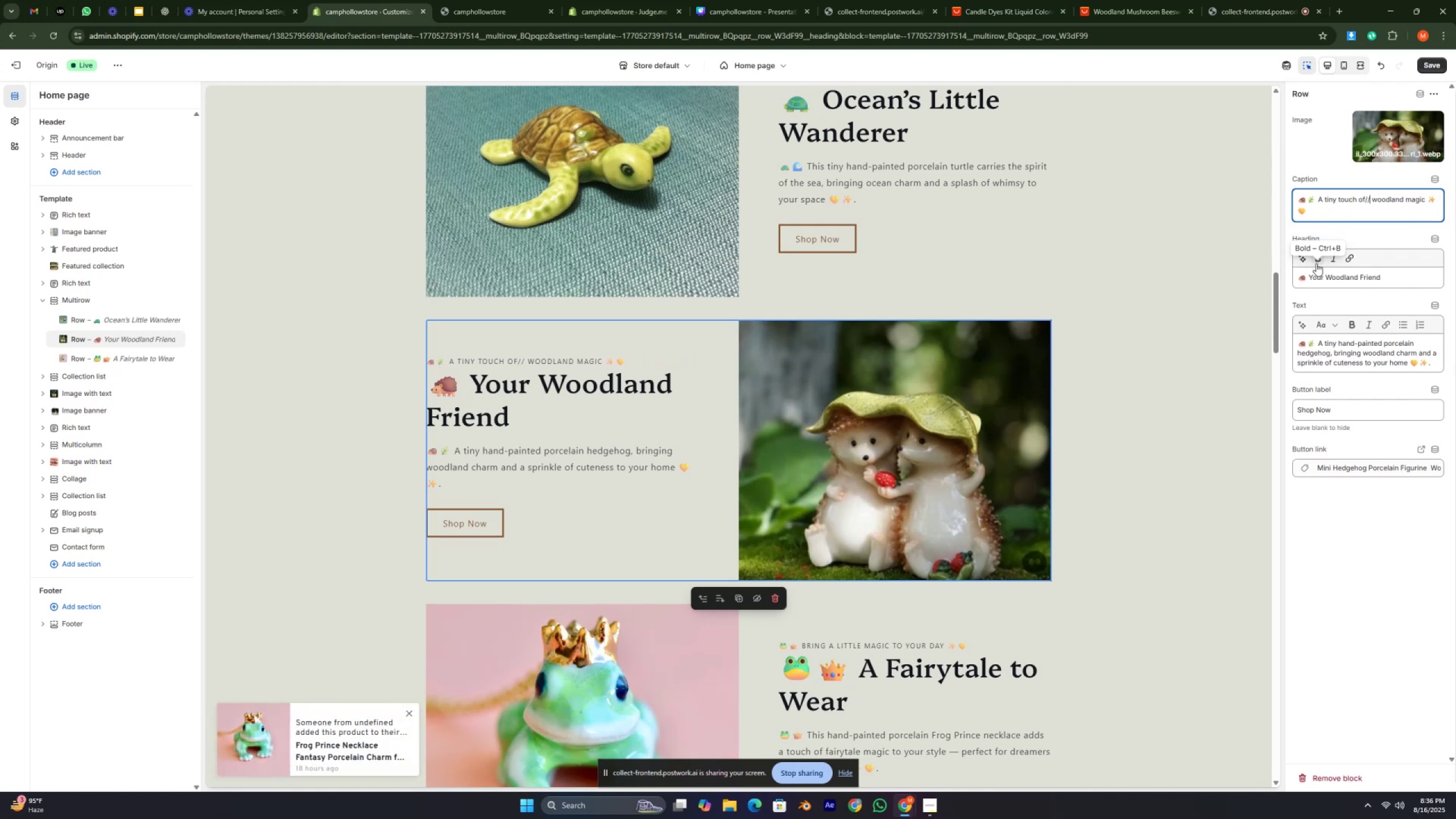 
key(Backspace)
 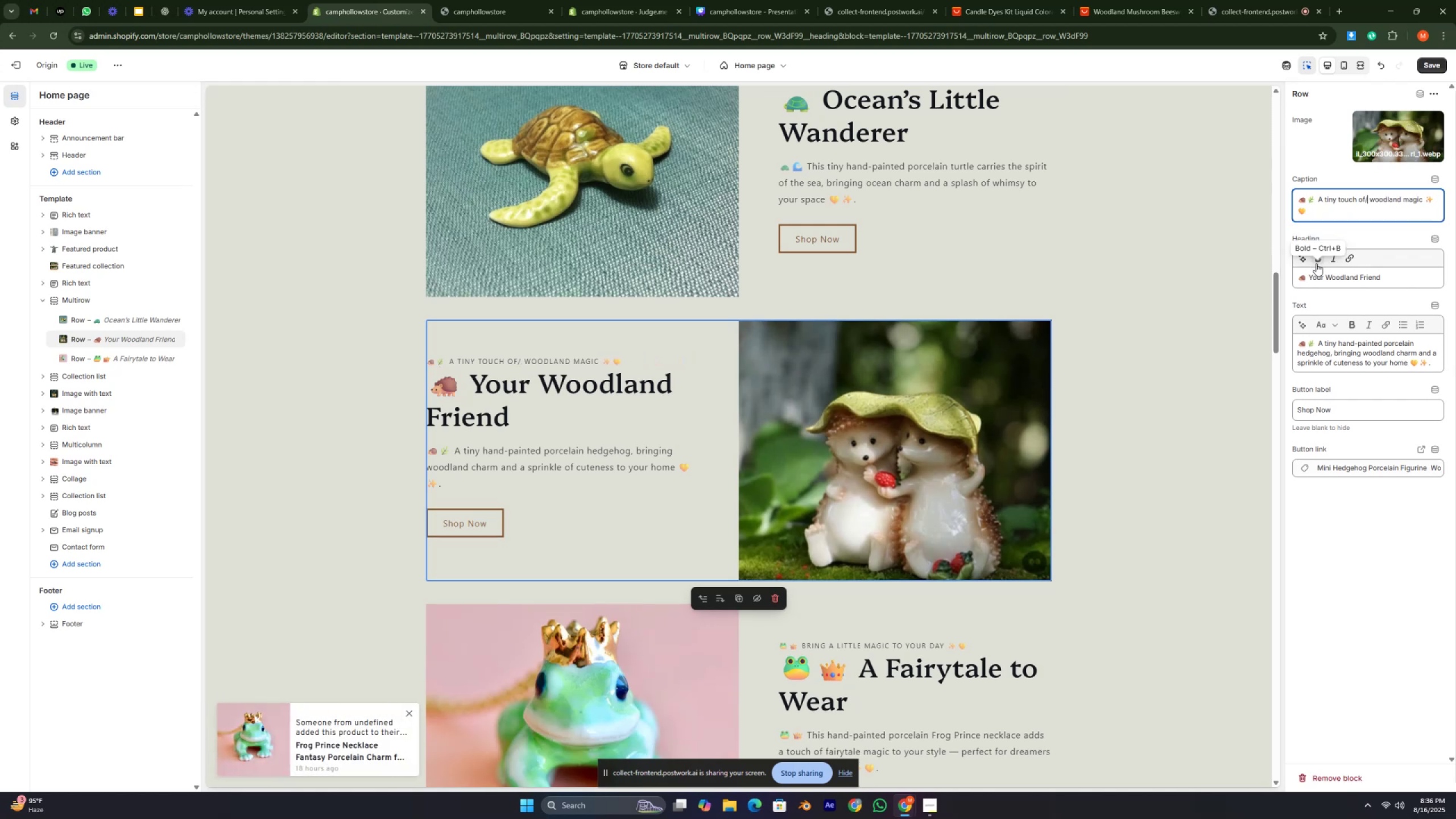 
key(Backspace)
 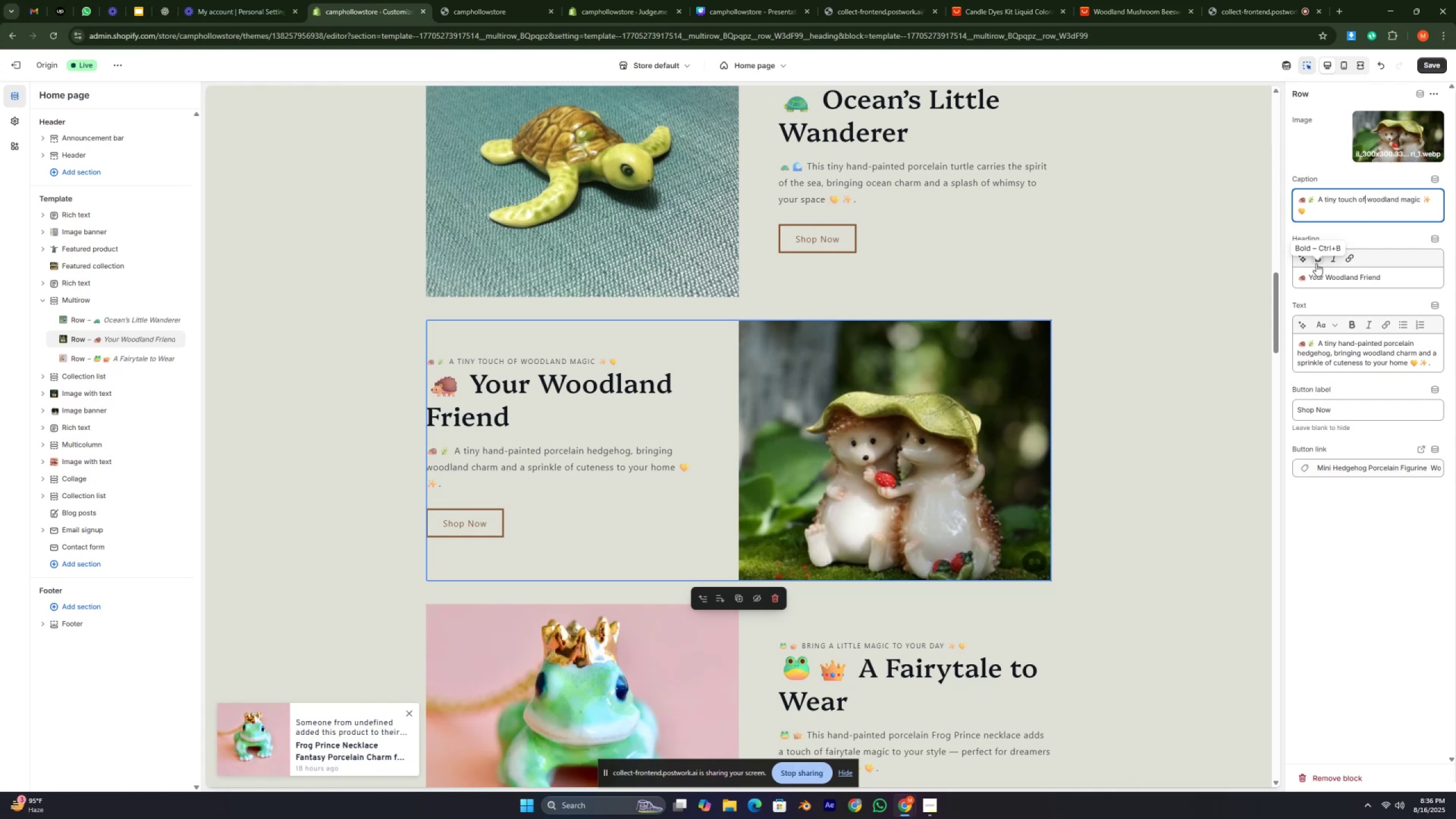 
wait(22.33)
 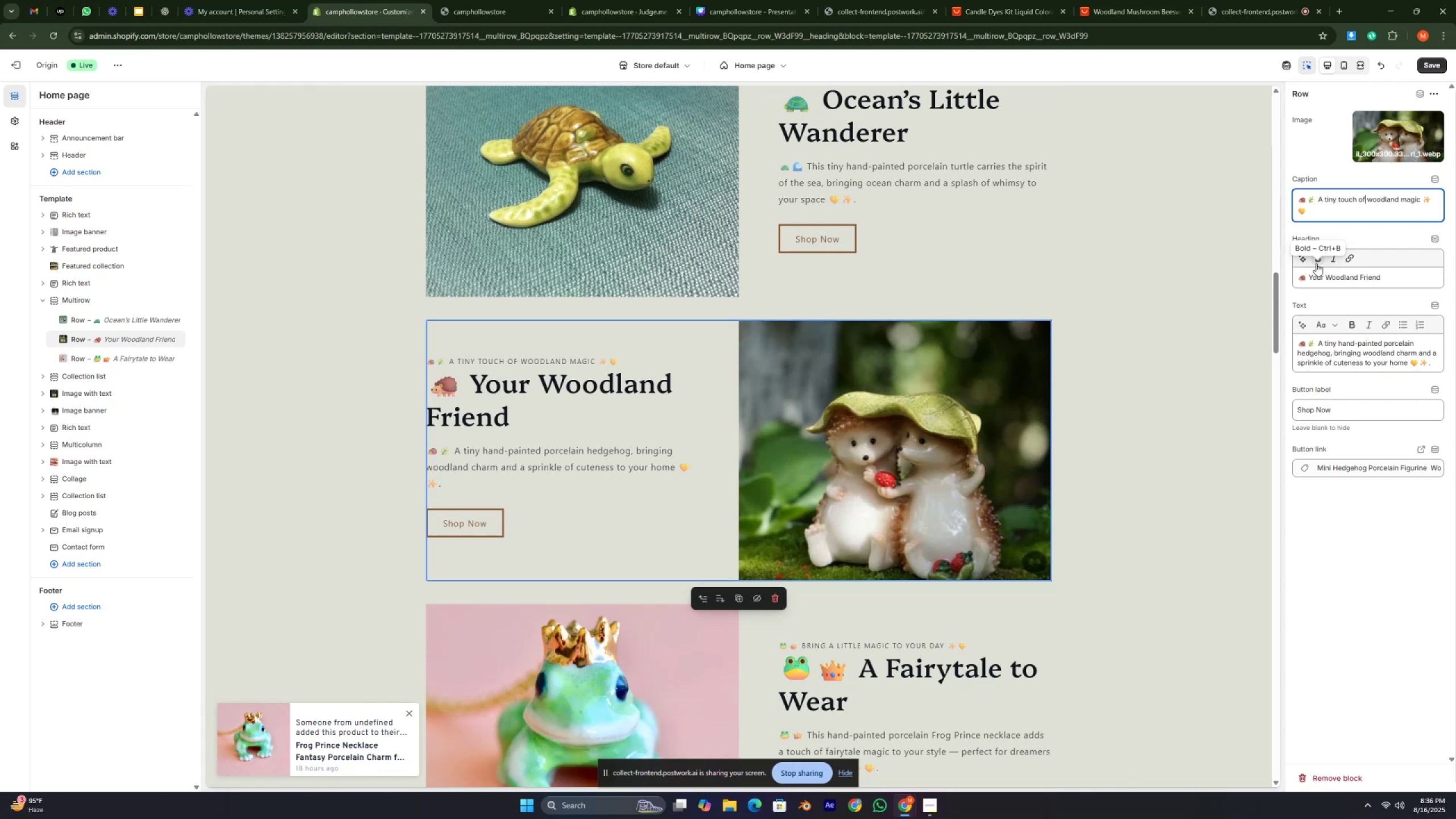 
mouse_move([56, 2])
 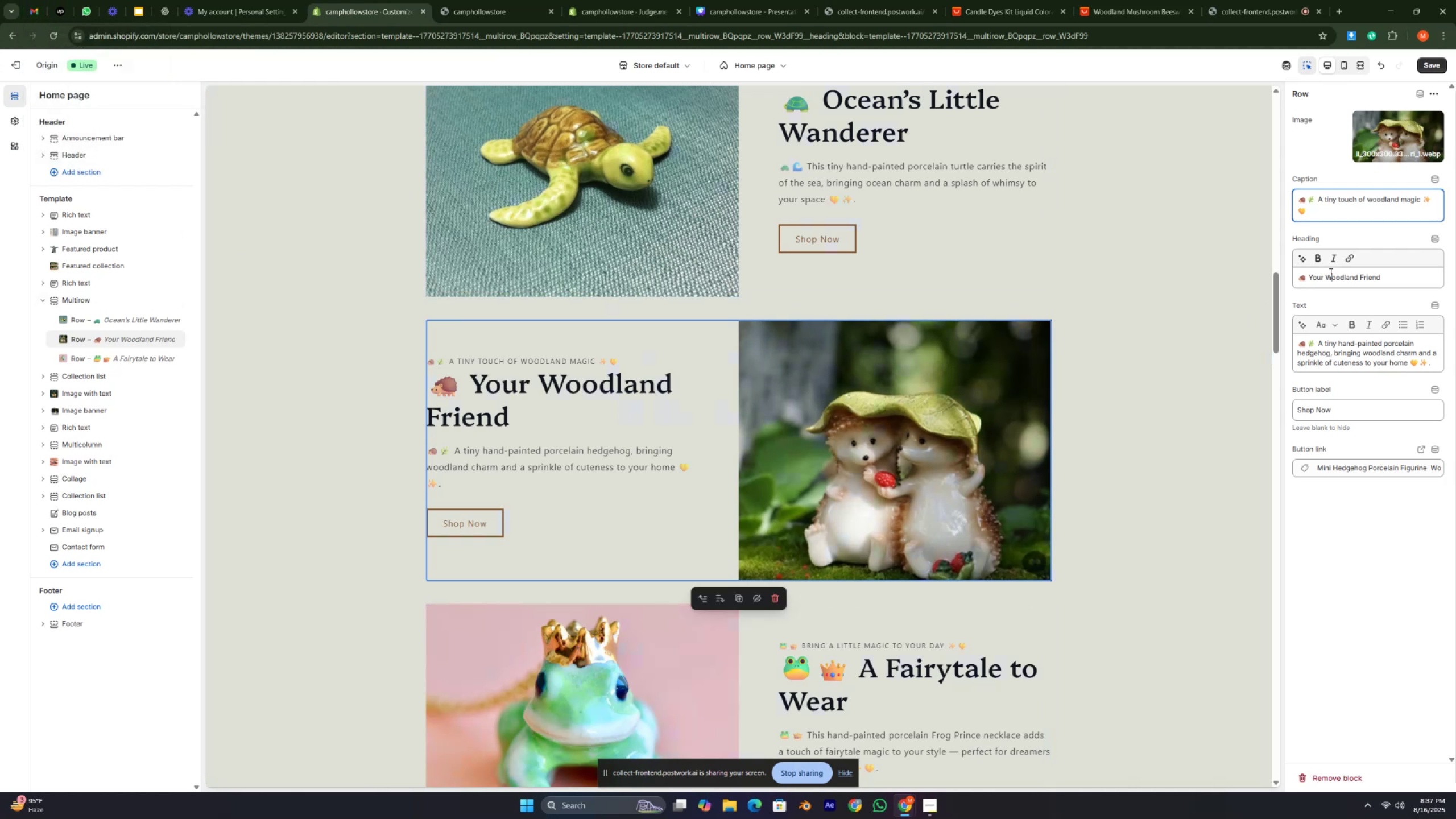 
left_click([1075, 298])
 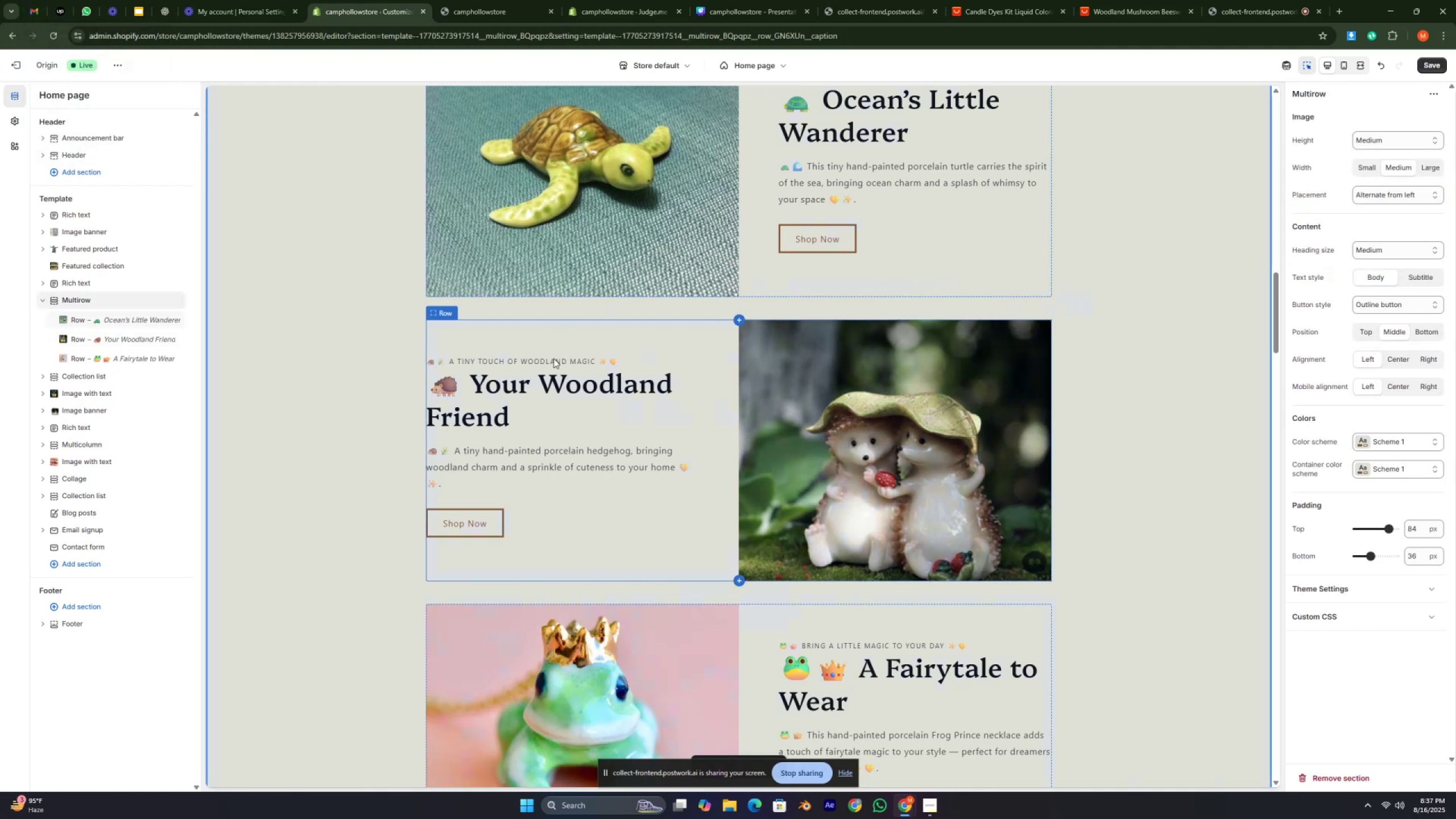 
left_click([577, 373])
 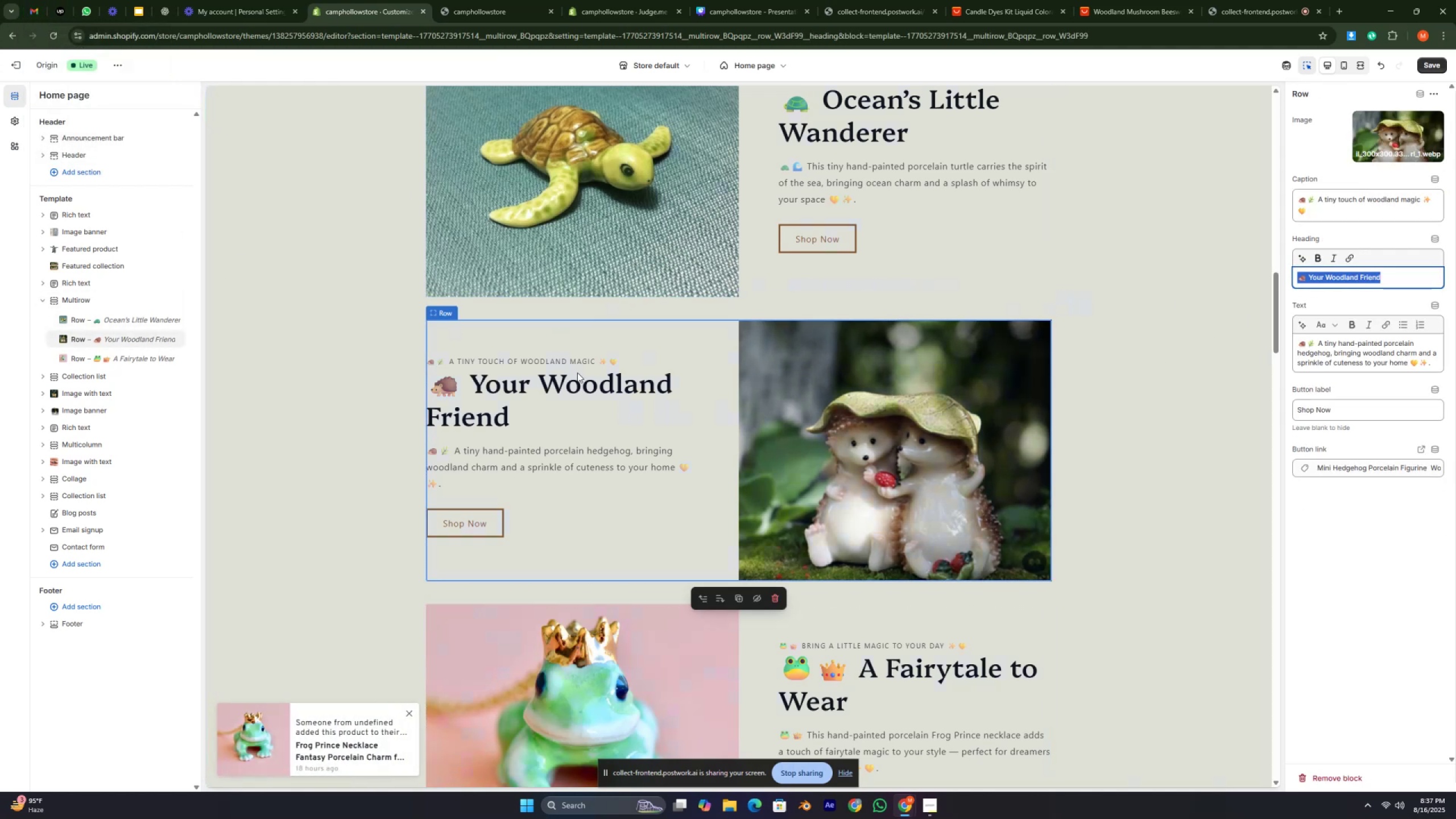 
scroll: coordinate [577, 373], scroll_direction: down, amount: 2.0
 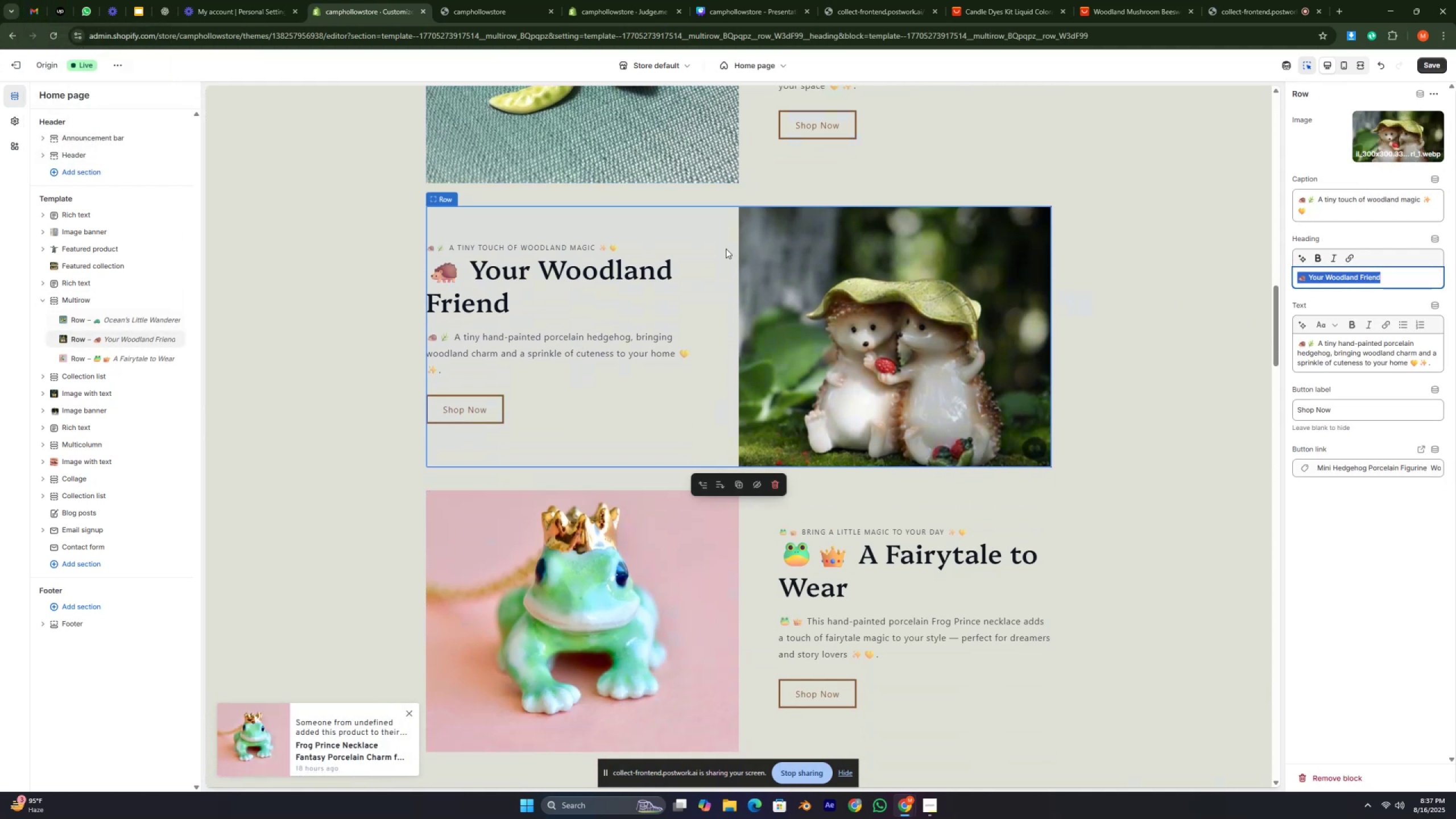 
left_click([712, 0])
 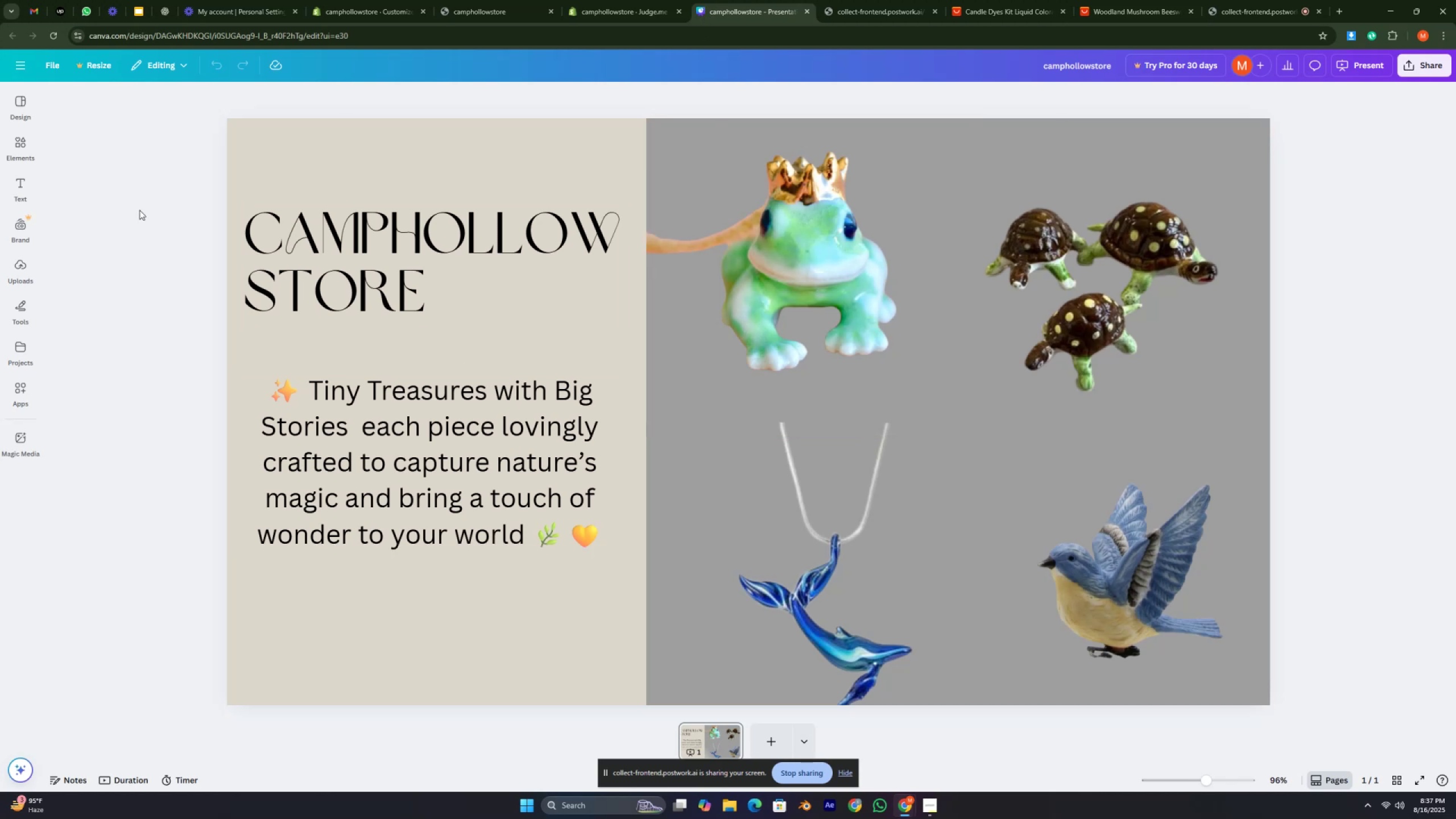 
left_click([140, 202])
 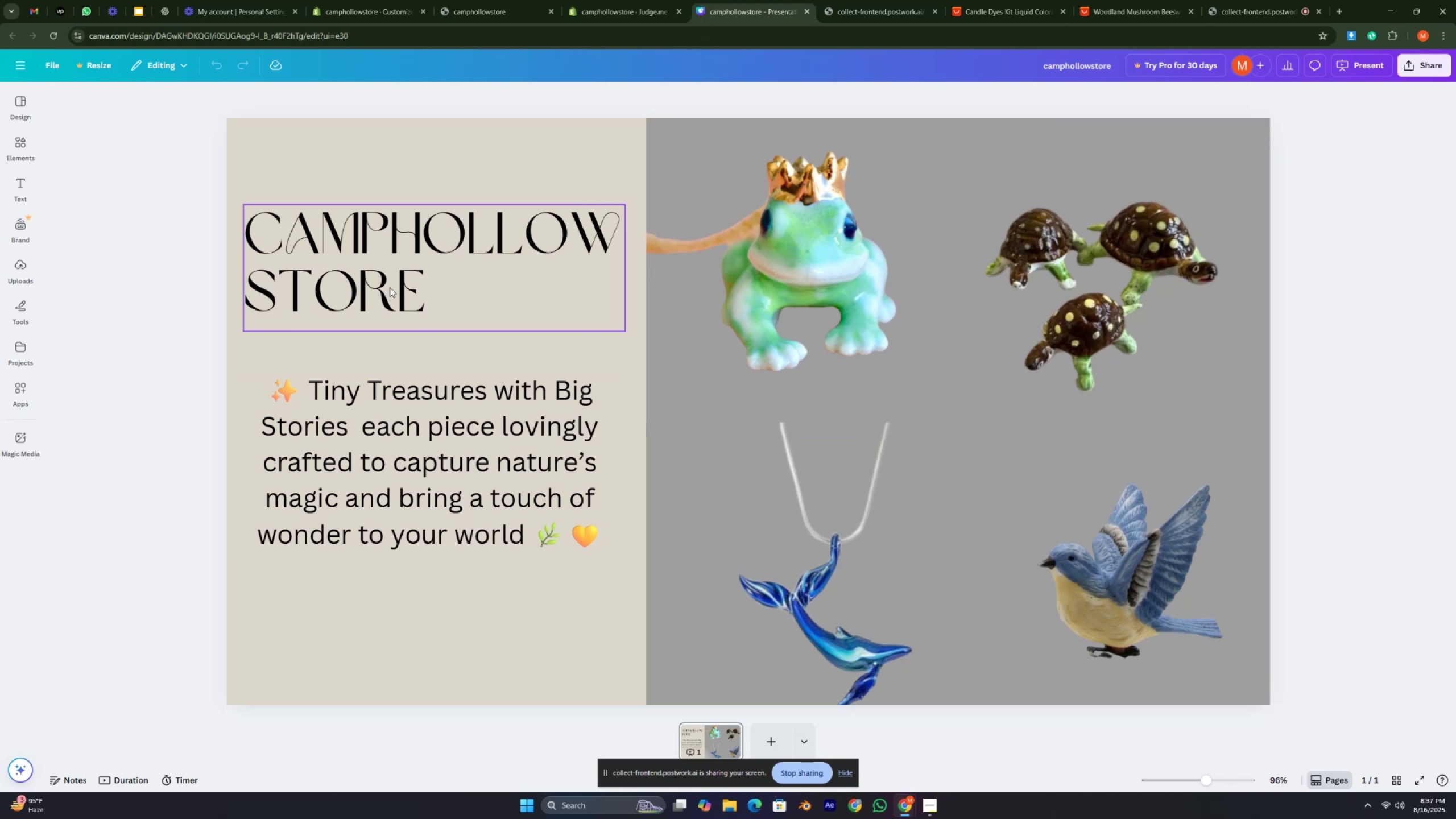 
left_click([390, 287])
 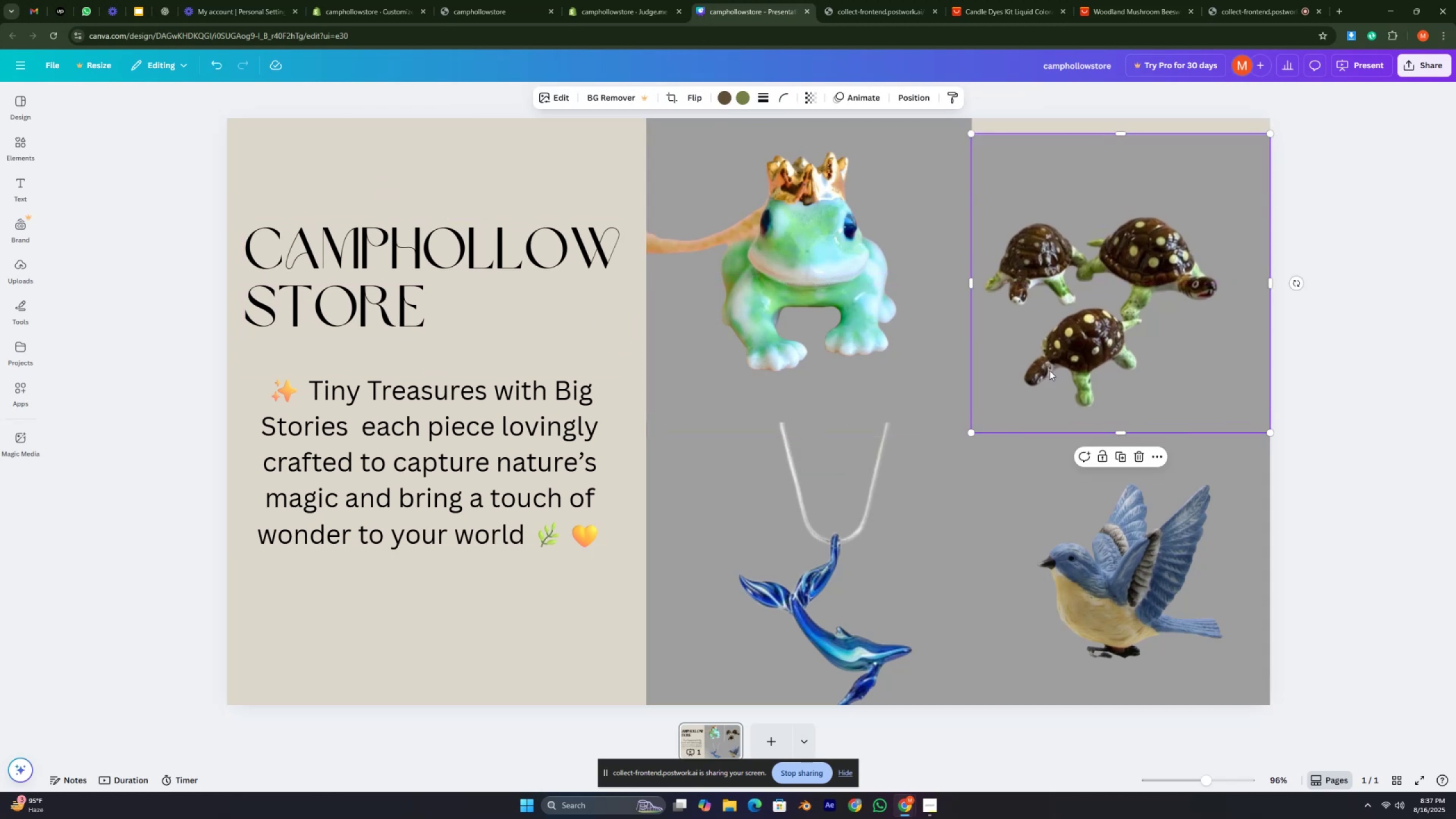 
wait(9.95)
 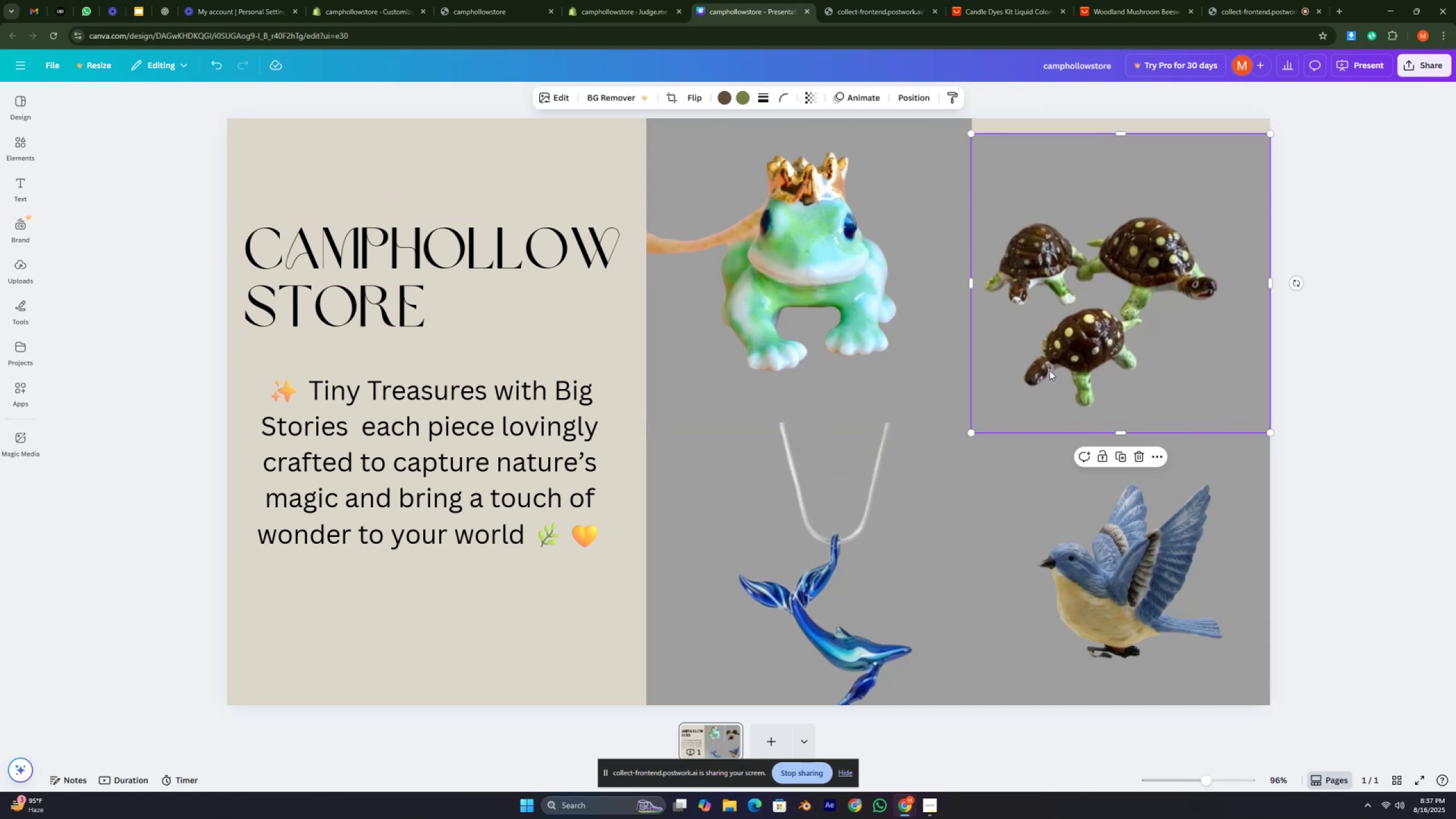 
left_click([1318, 272])
 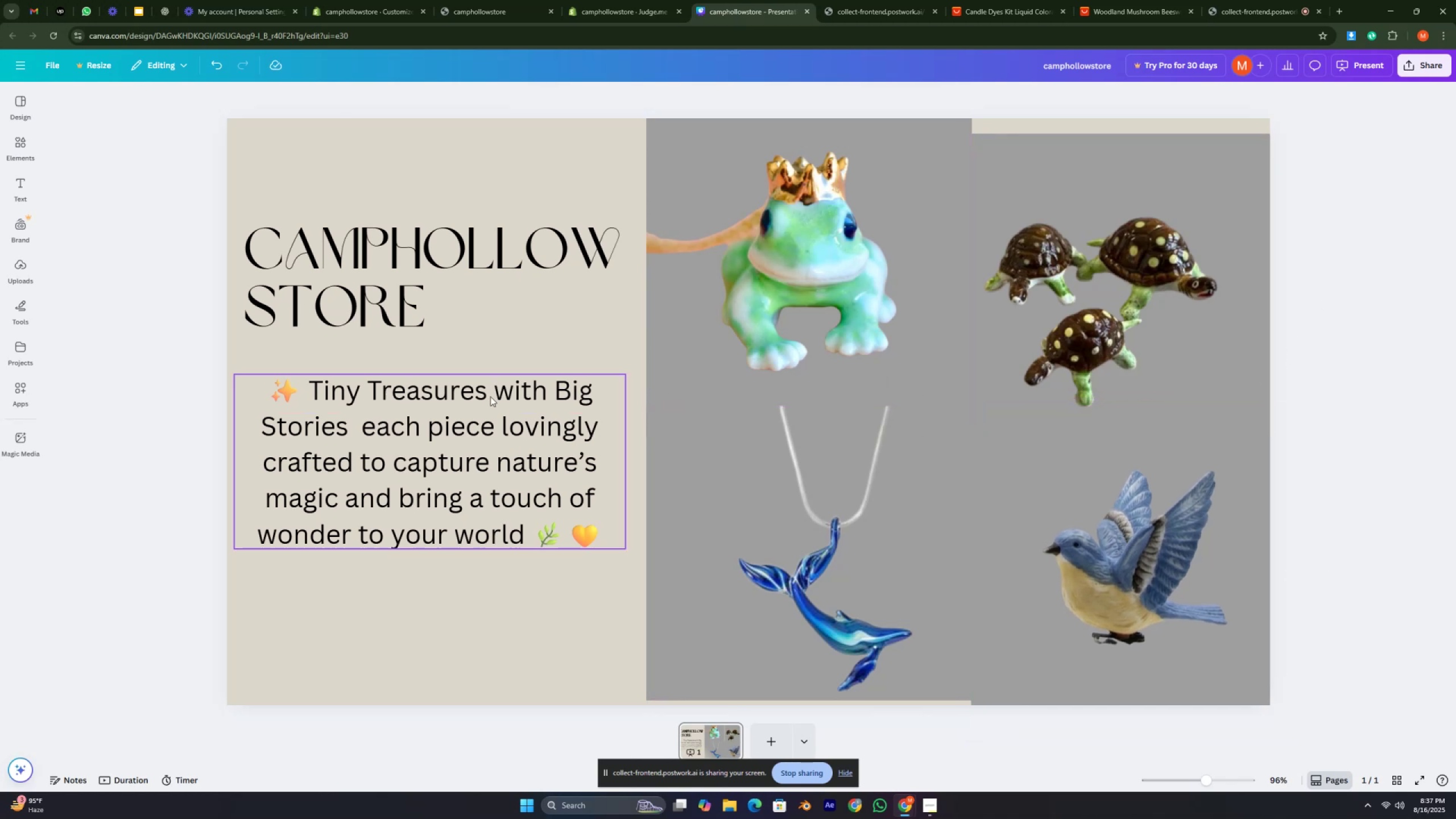 
left_click([330, 375])
 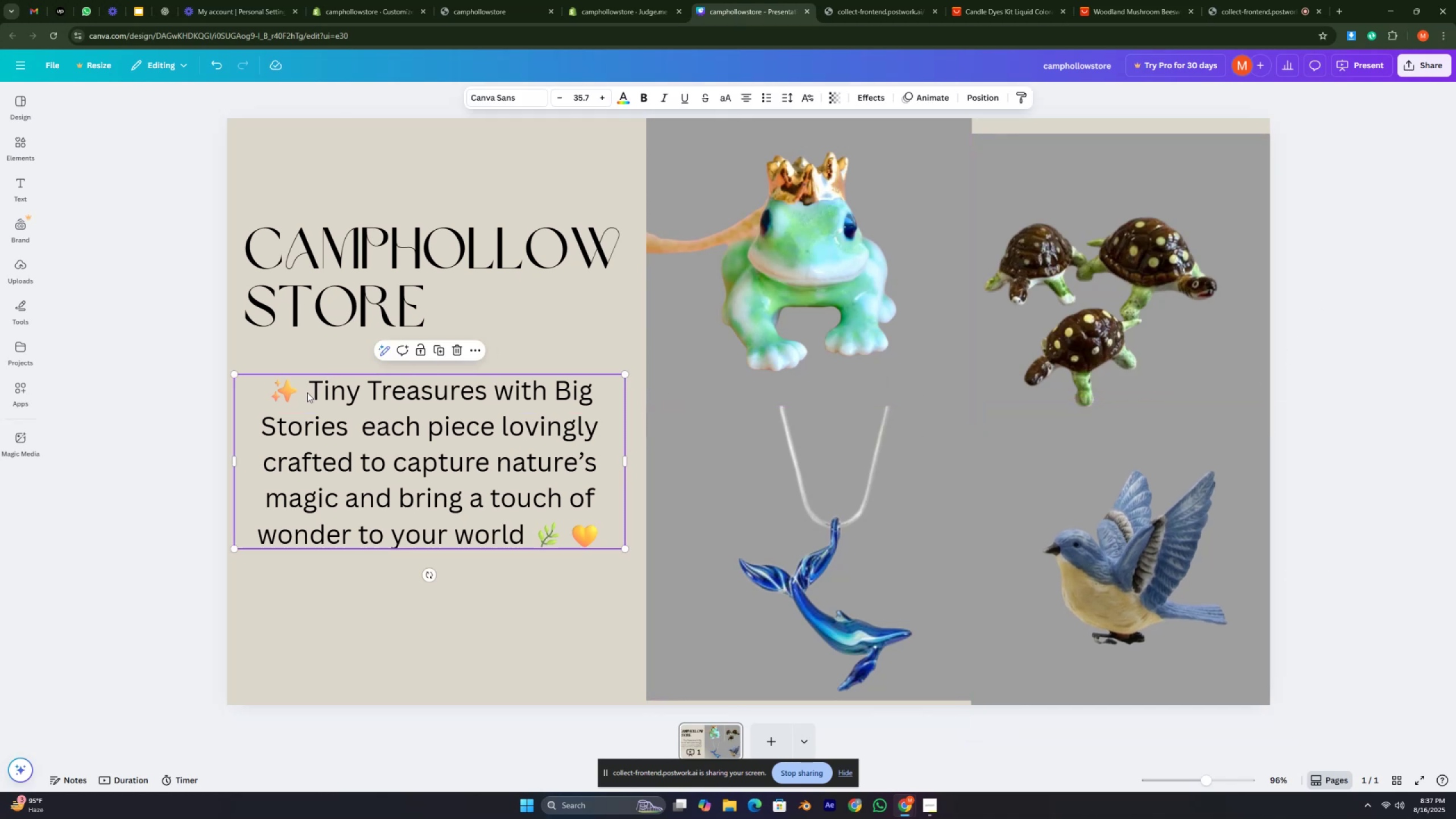 
left_click([307, 392])
 